 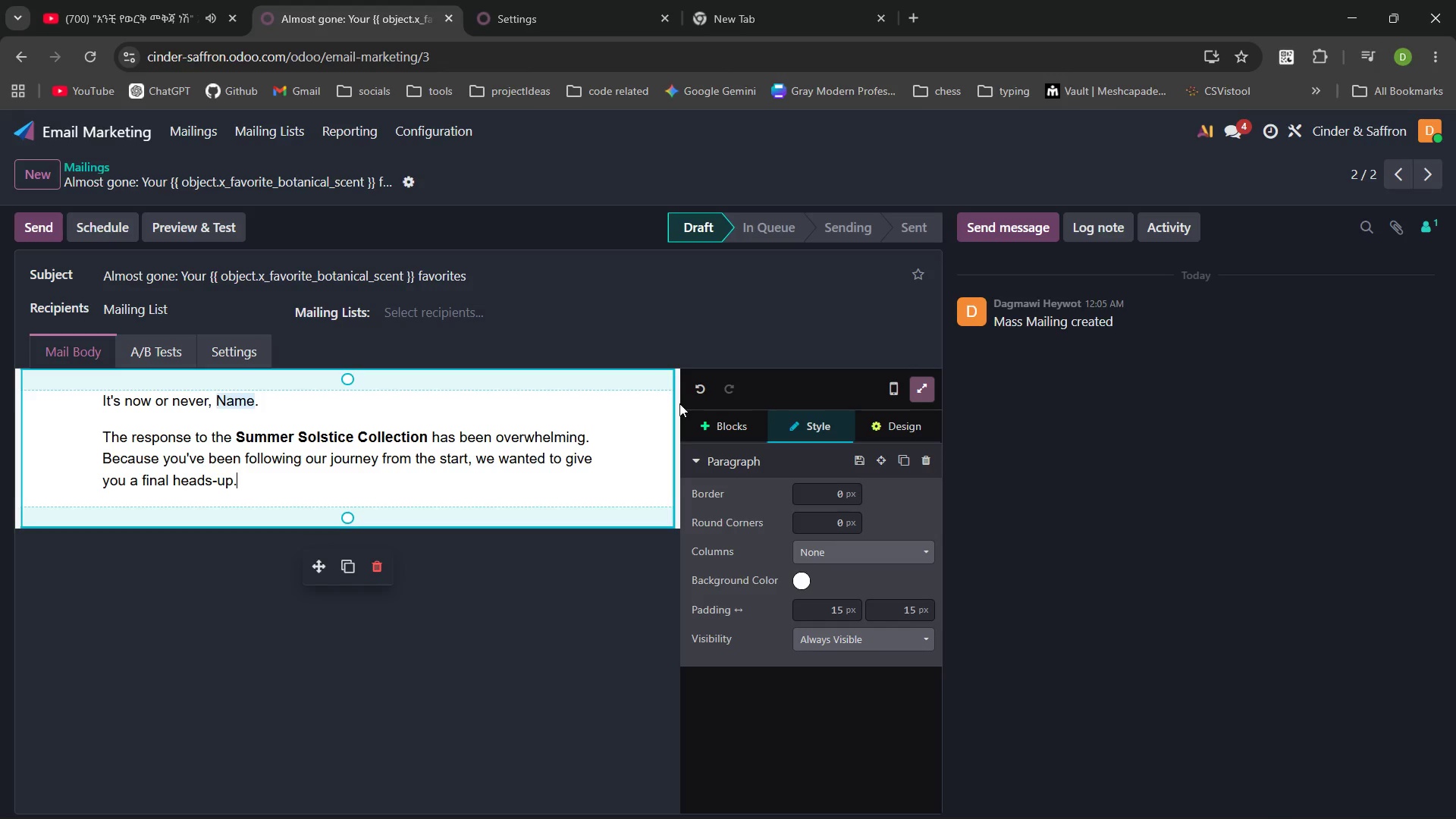 
type(OUr )
key(Backspace)
key(Backspace)
key(Backspace)
type(r)
key(Backspace)
type(ur )
 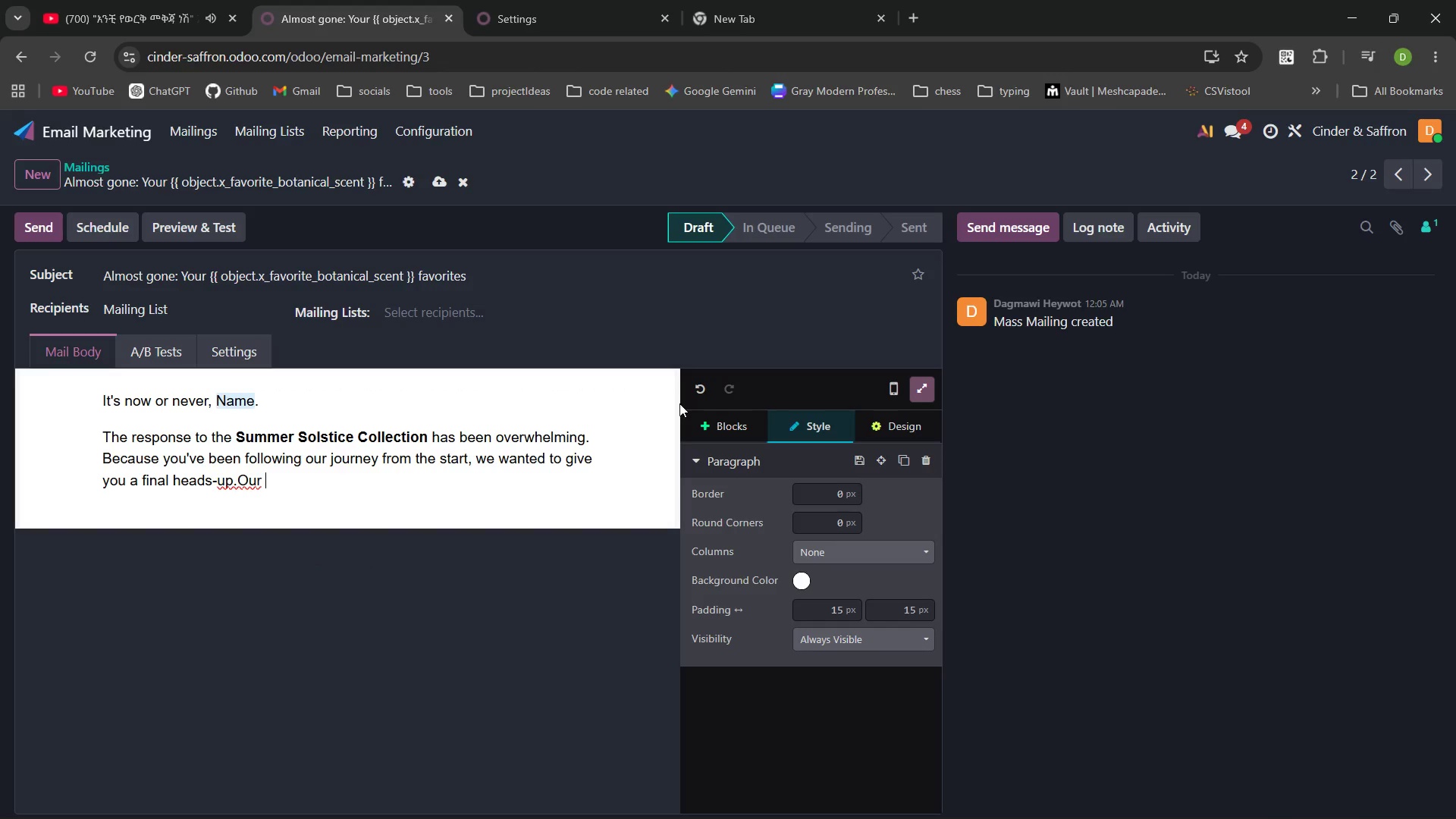 
key(Control+ControlLeft)
 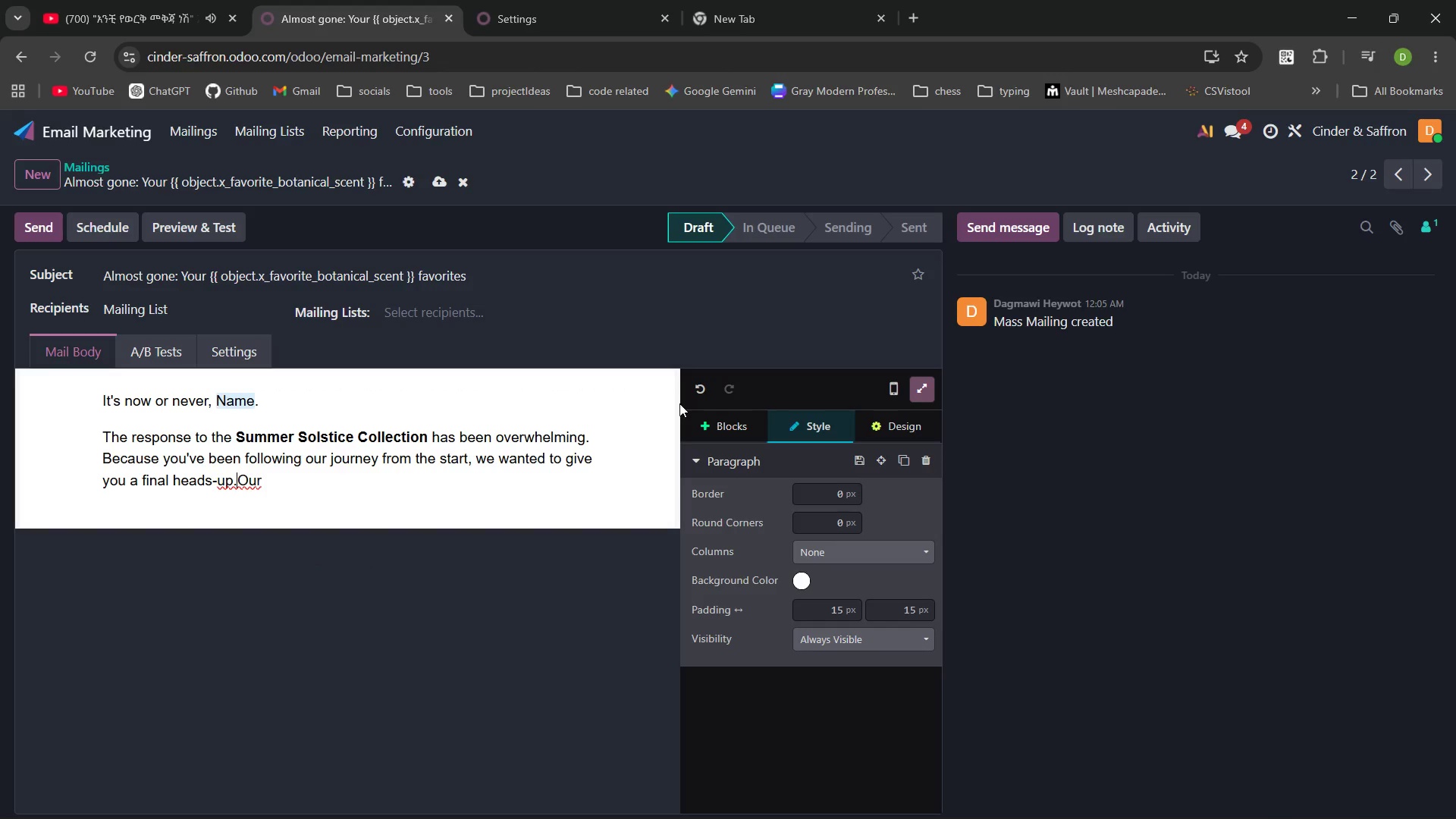 
key(Control+ArrowLeft)
 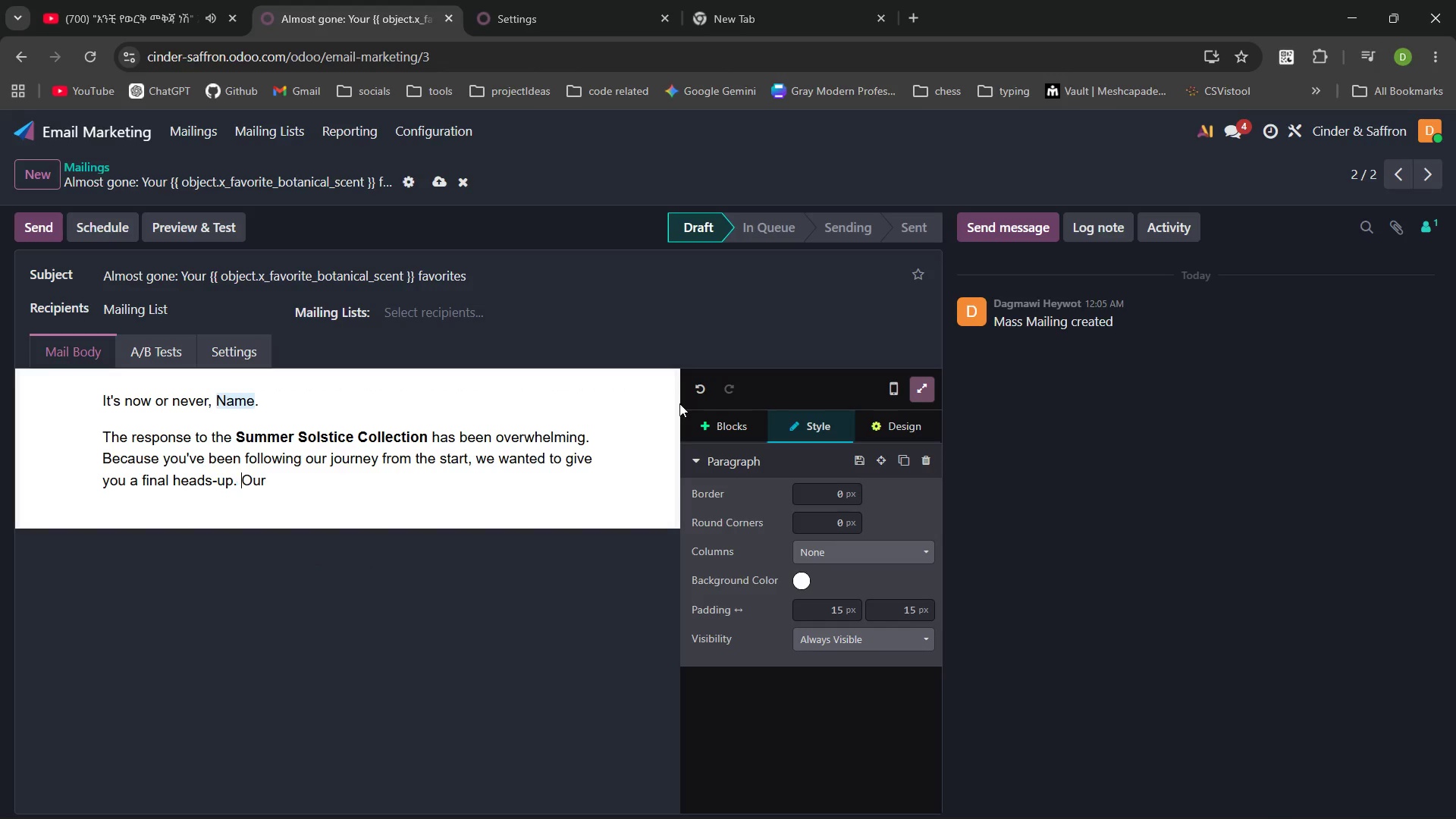 
key(Space)
 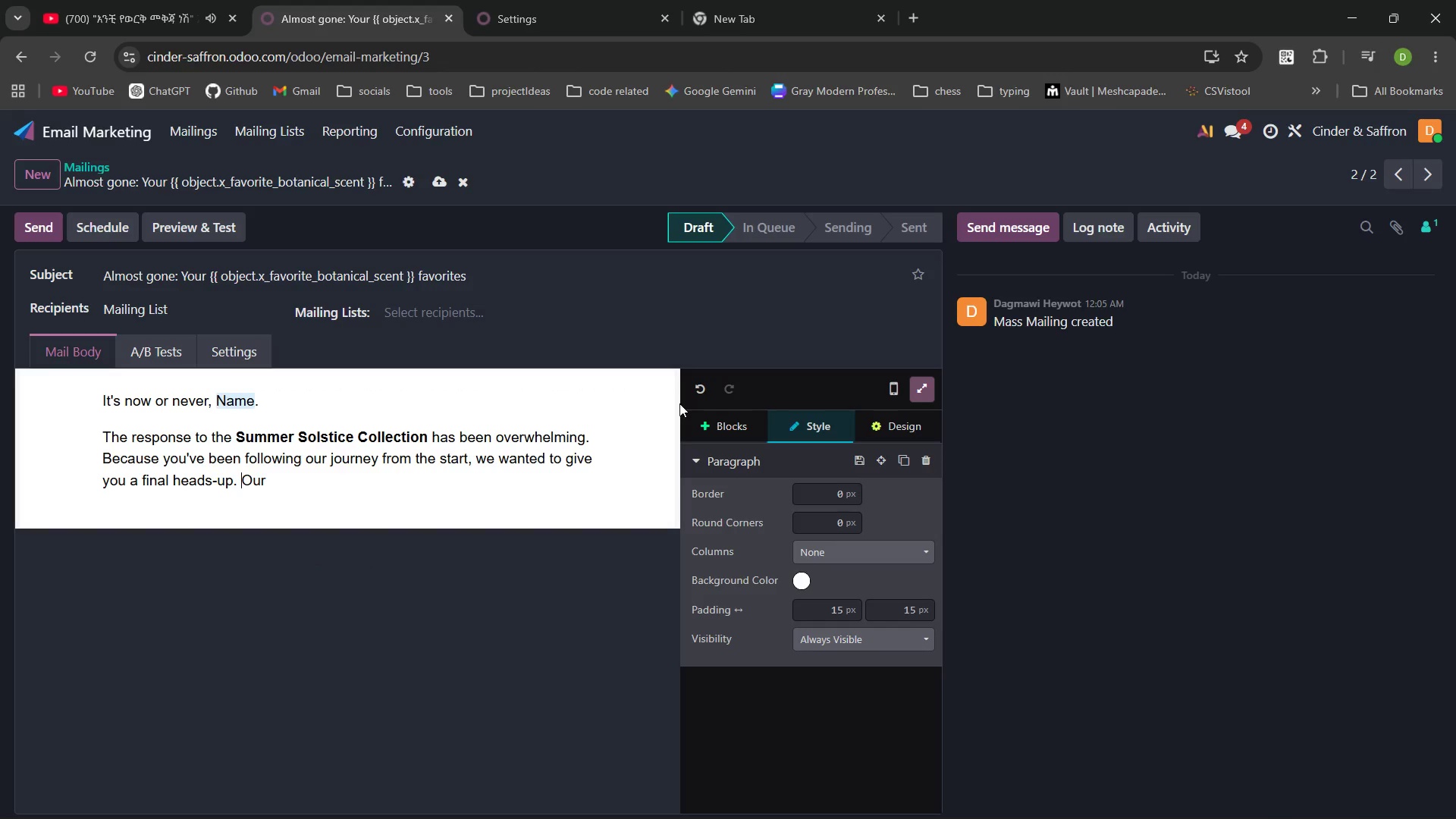 
key(Control+ArrowRight)
 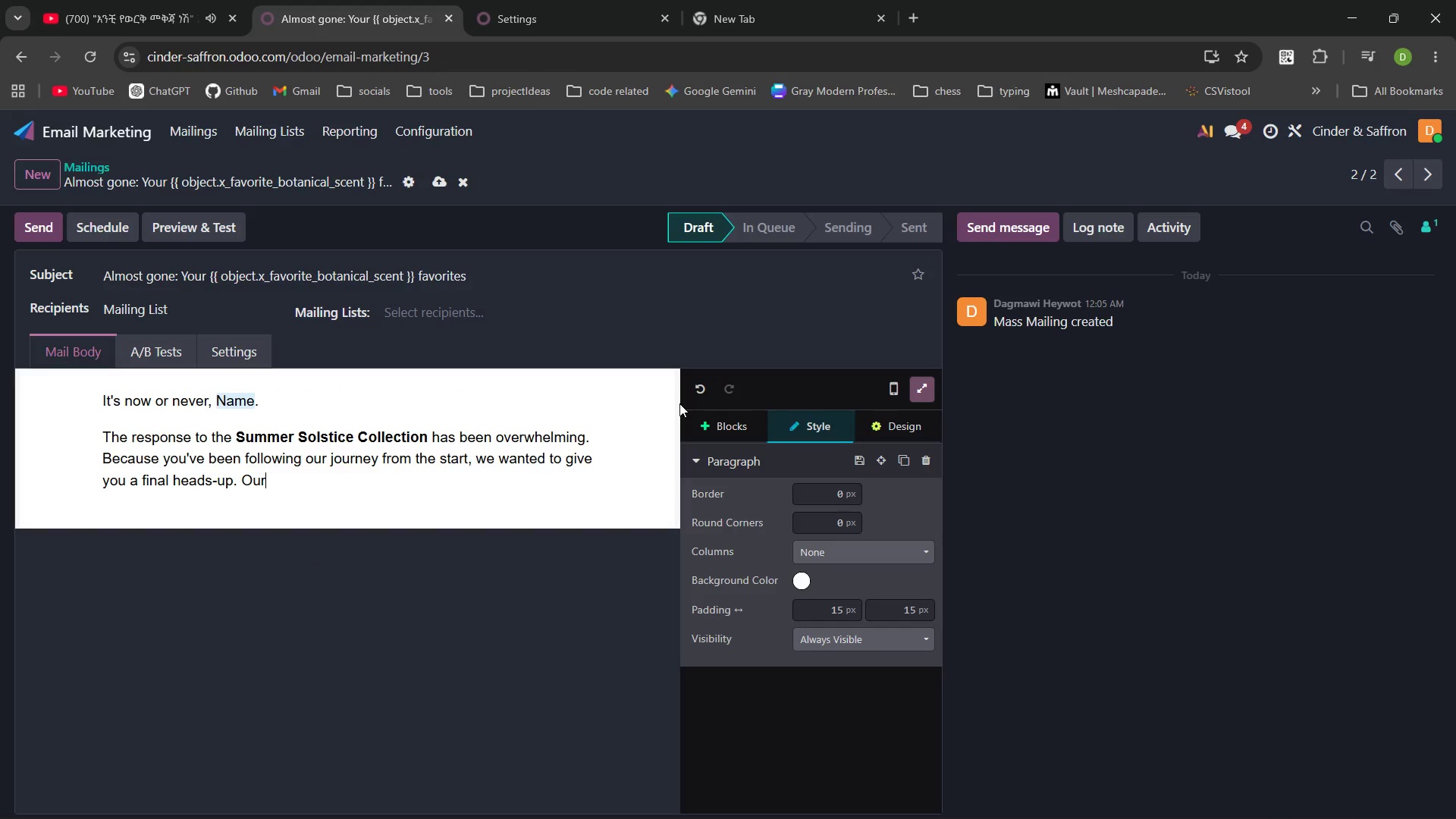 
type( inver)
key(Backspace)
type(ntory )
 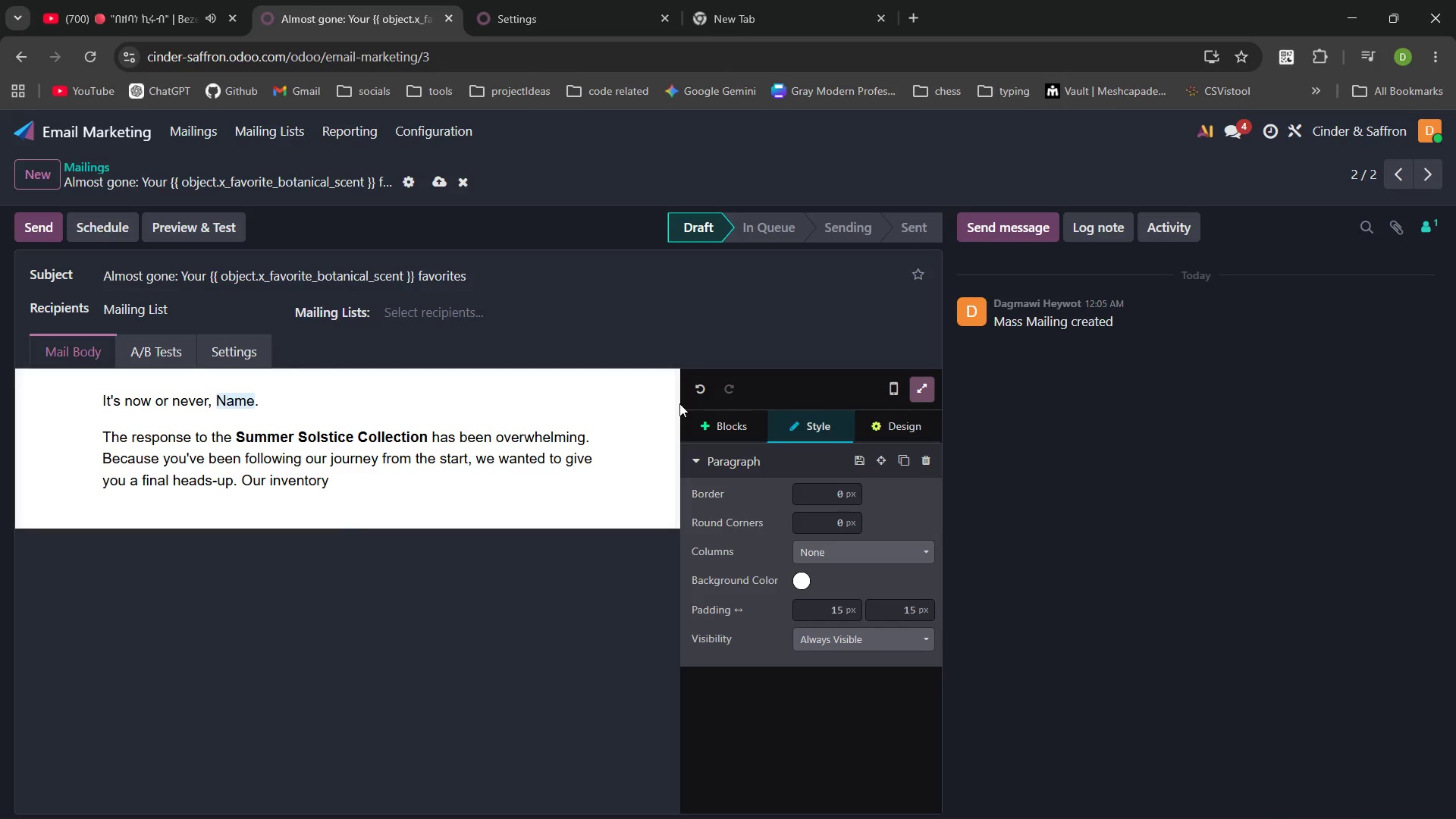 
wait(228.8)
 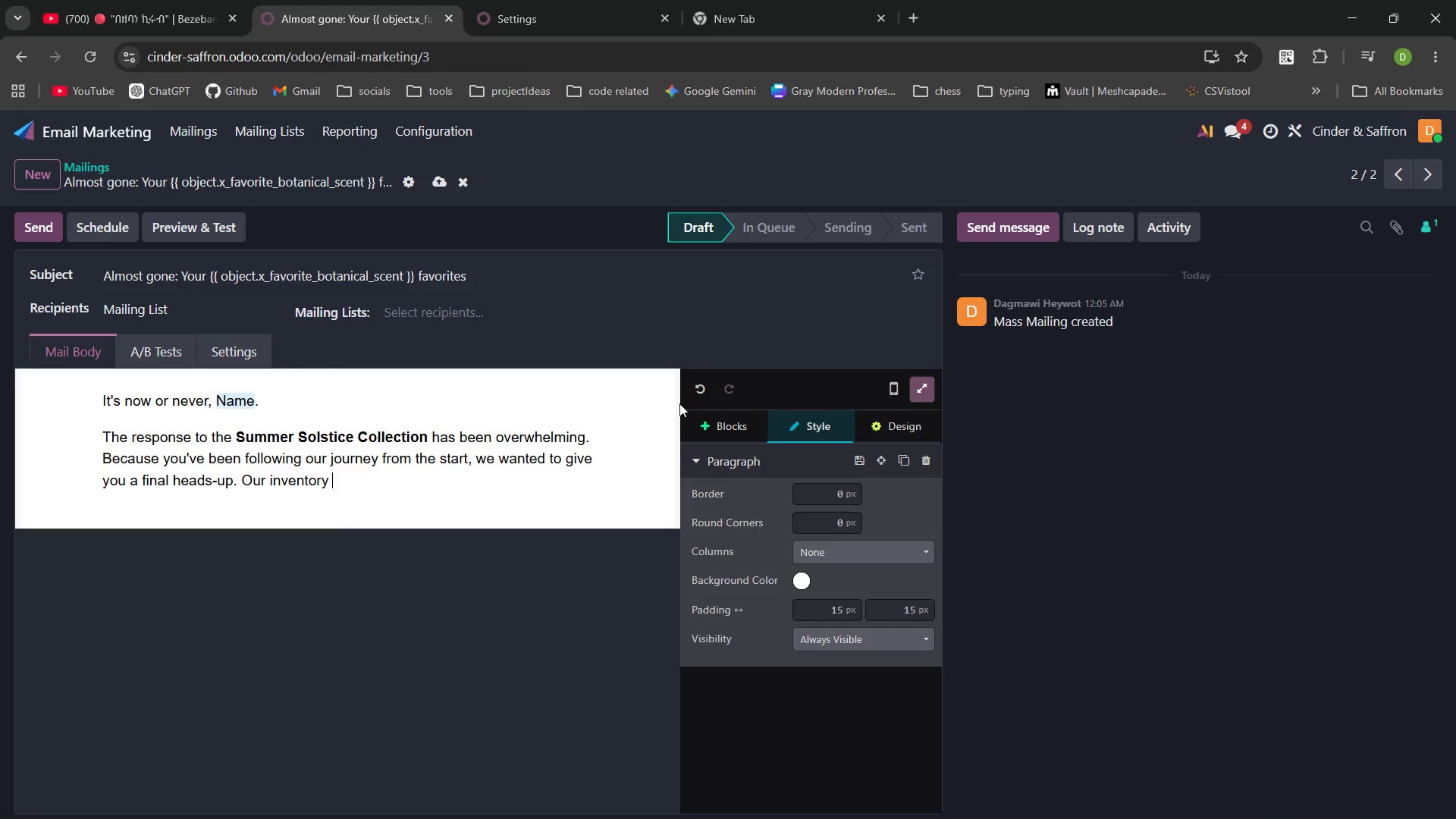 
key(PlayPause)
 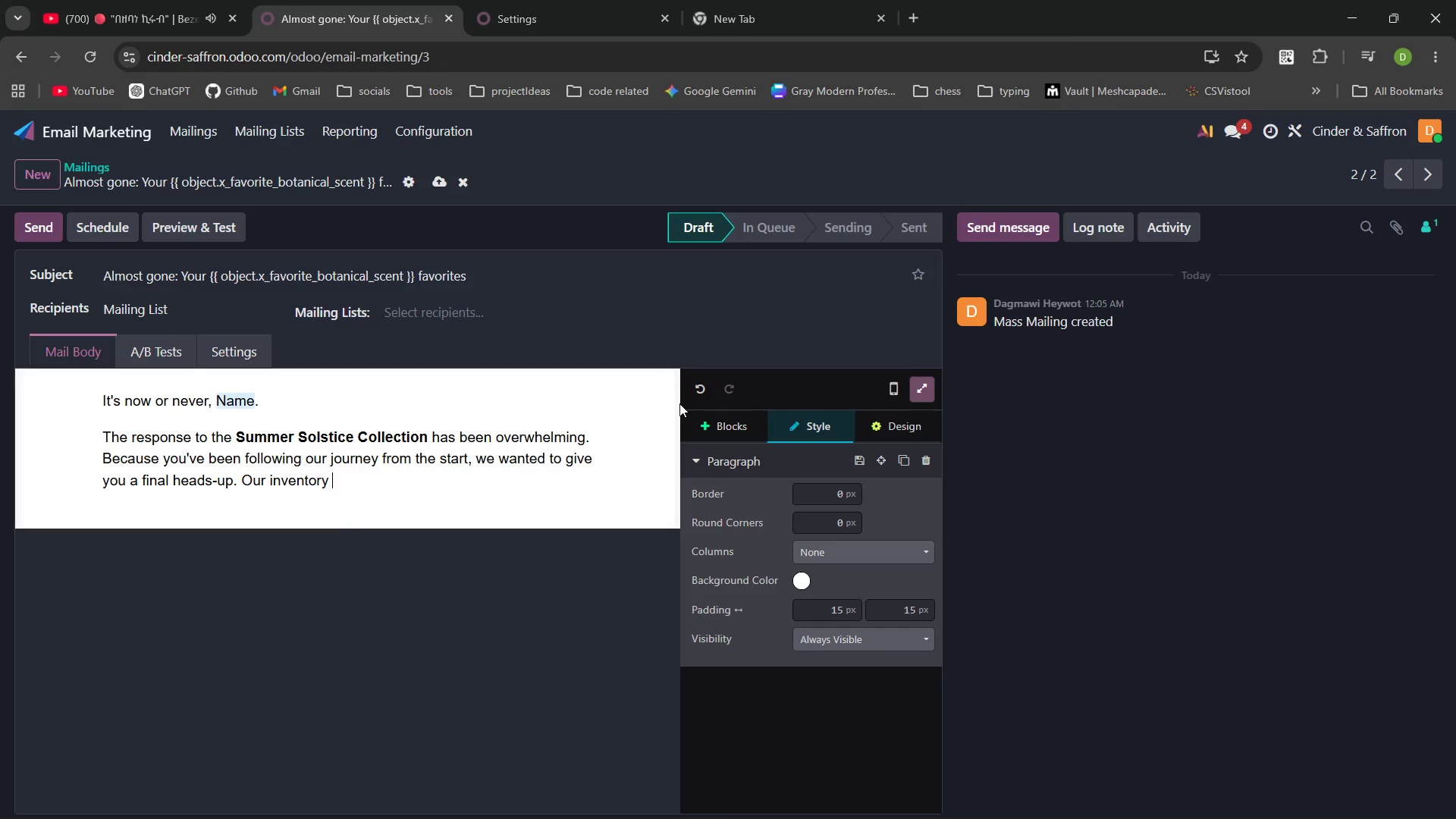 
wait(73.41)
 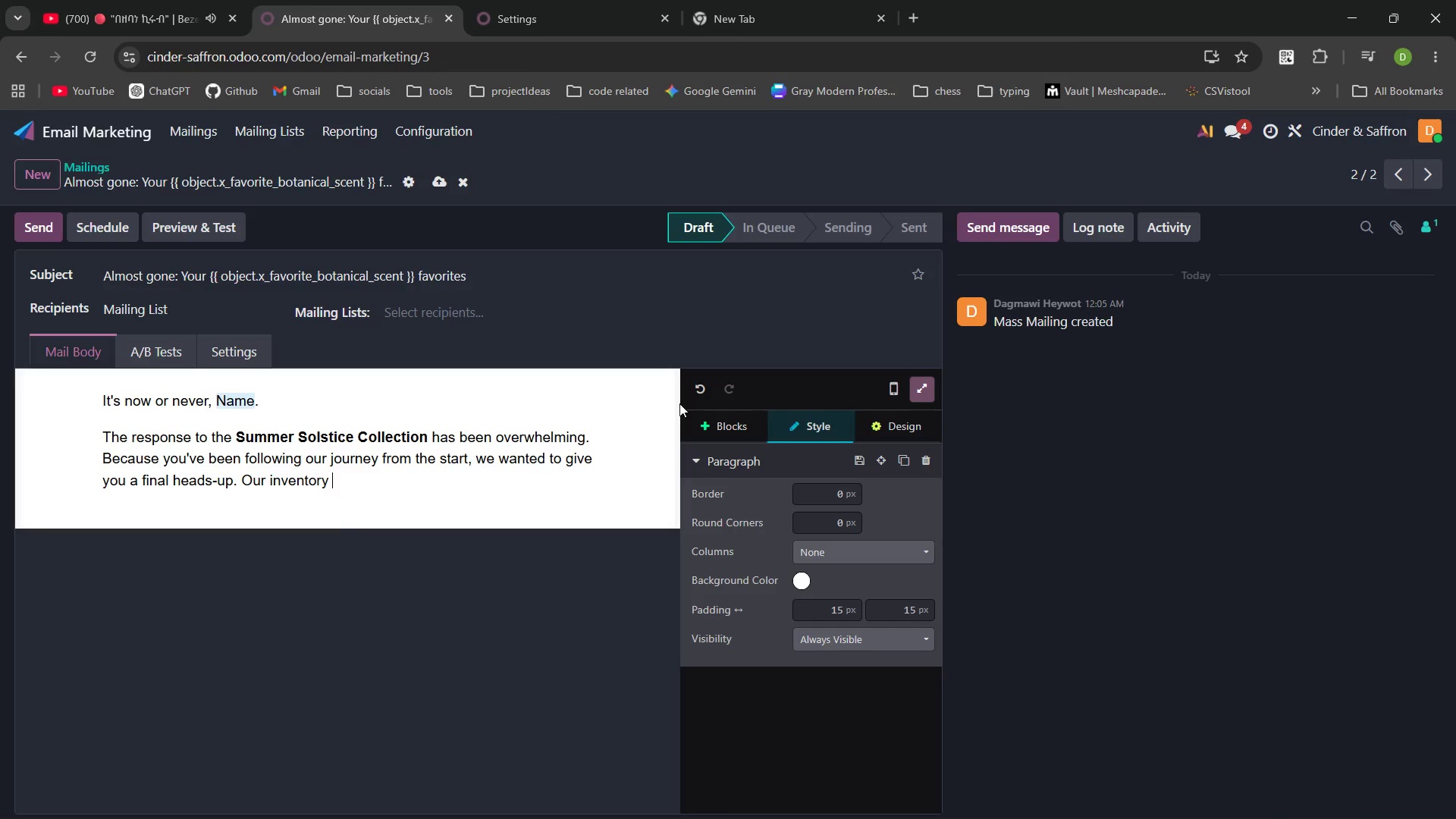 
type(O)
key(Backspace)
type(for th /f)
key(Backspace)
 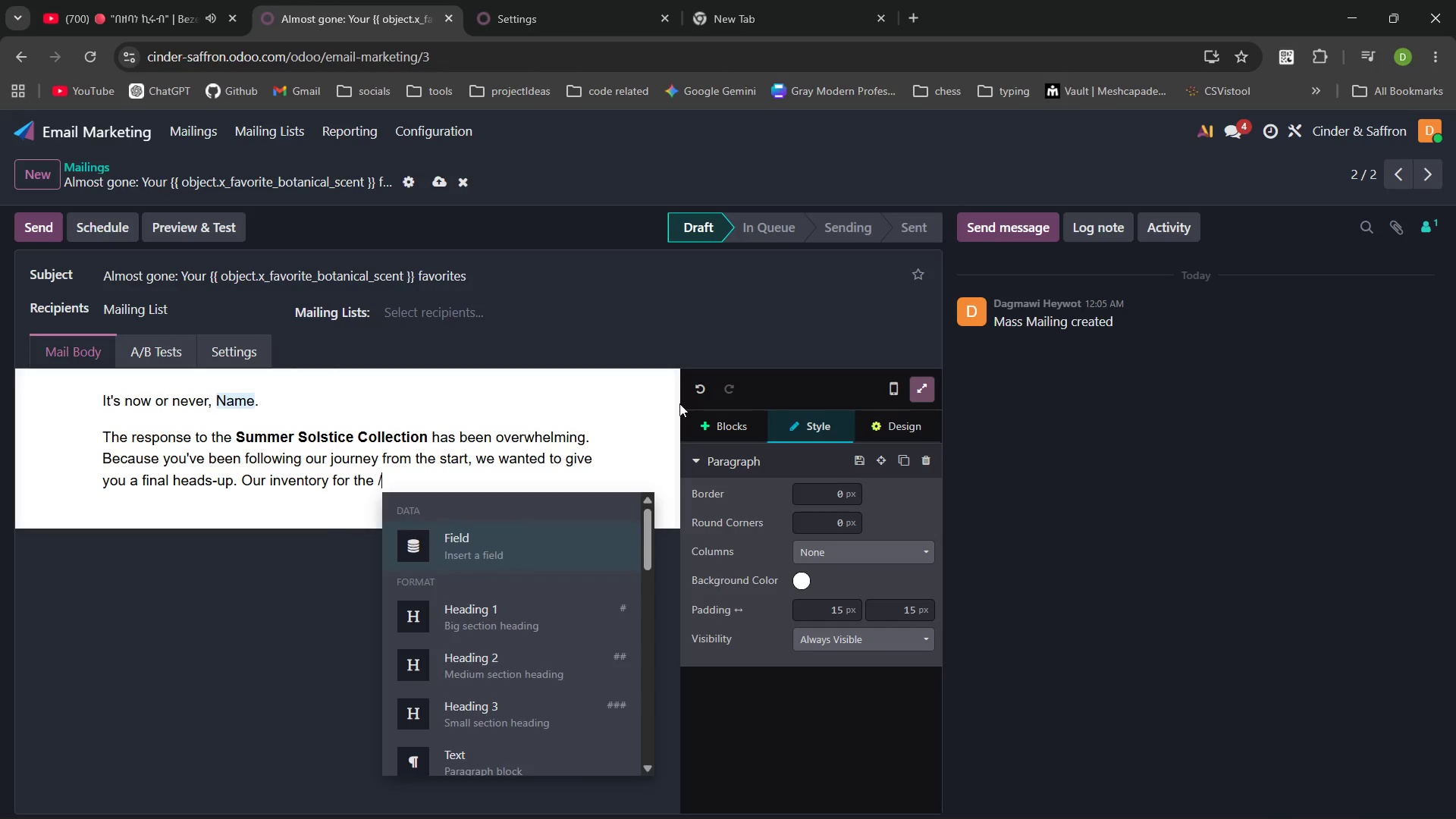 
key(Enter)
 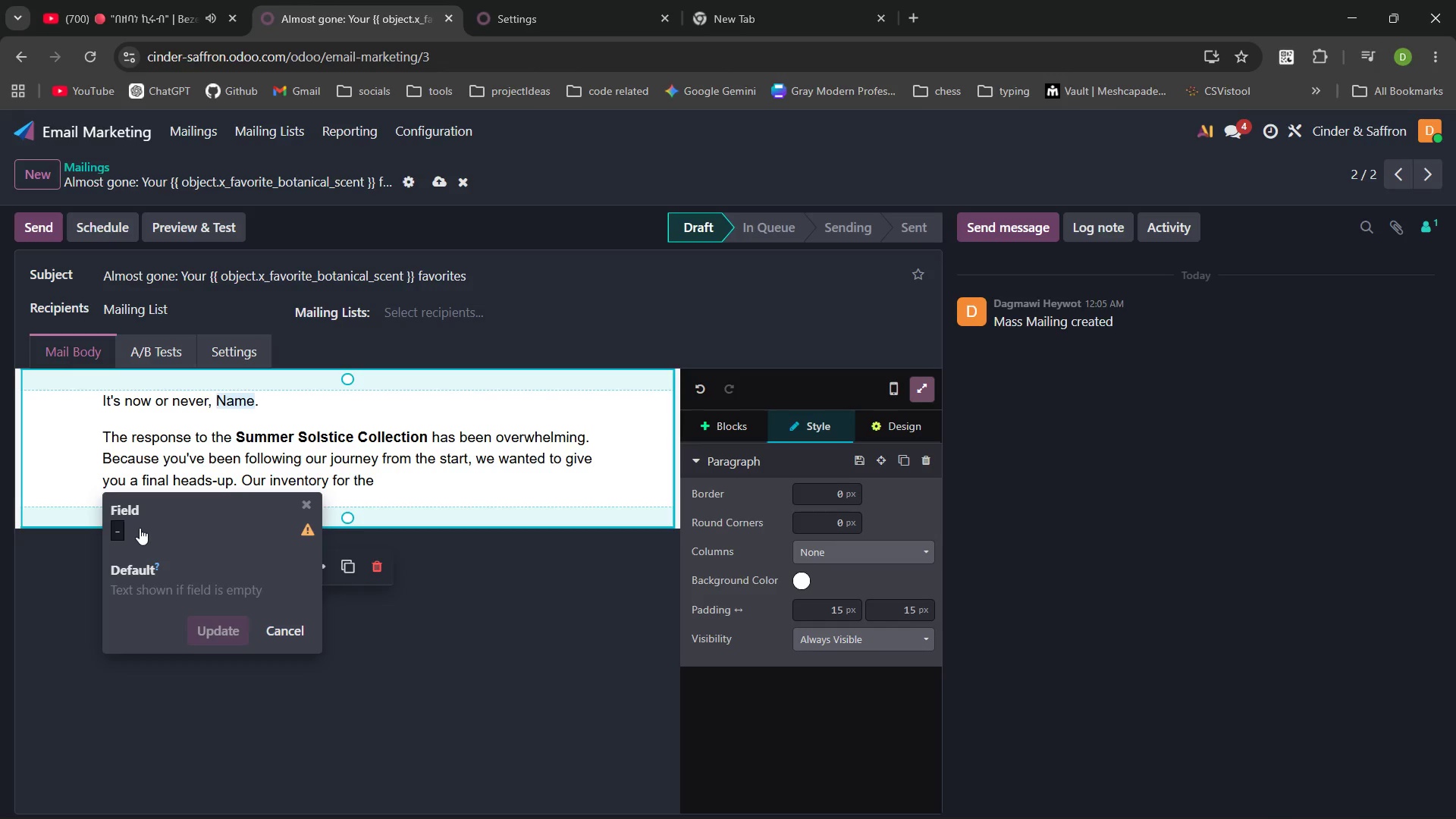 
left_click([117, 528])
 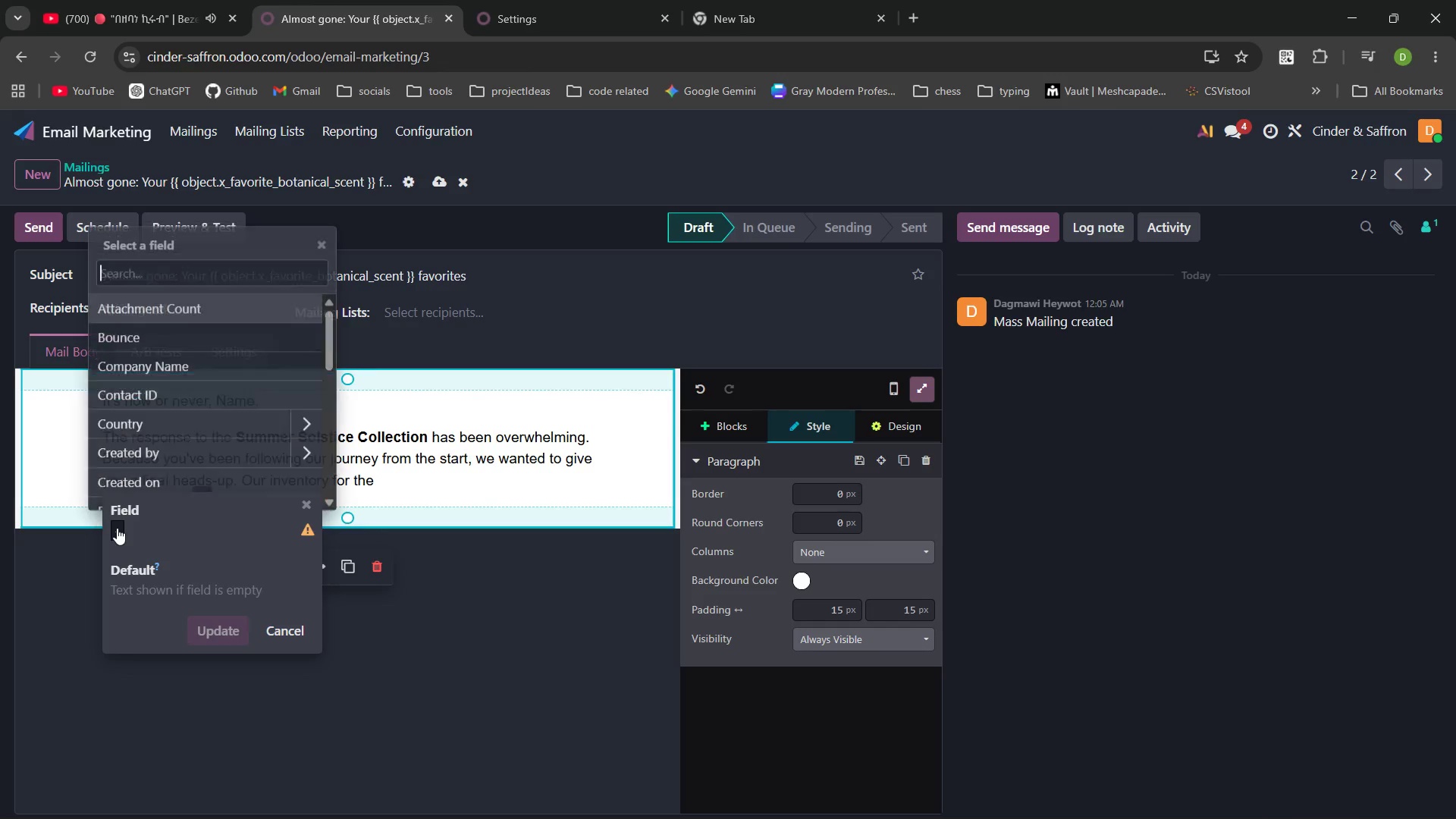 
type(favo)
 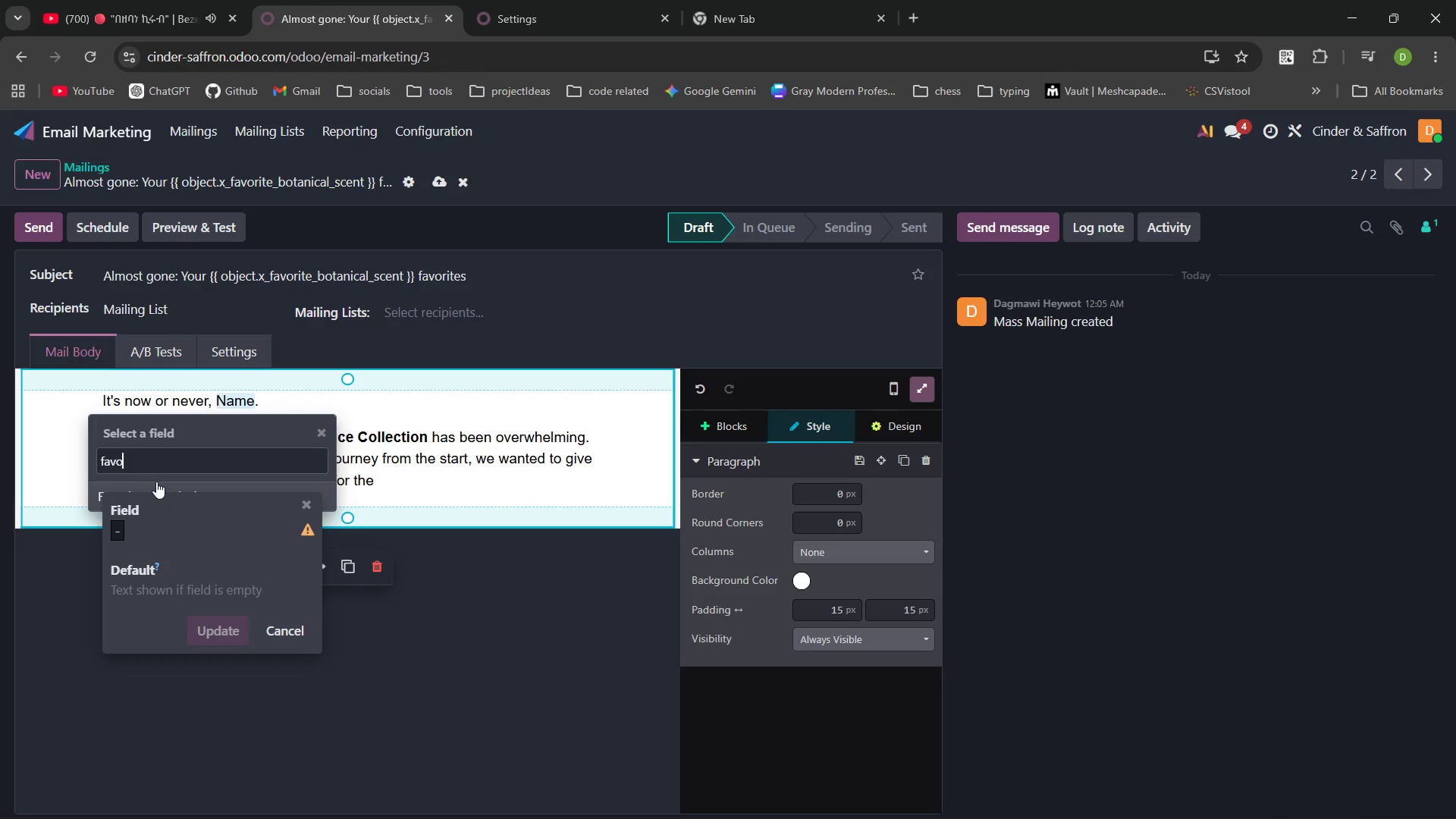 
left_click([158, 482])
 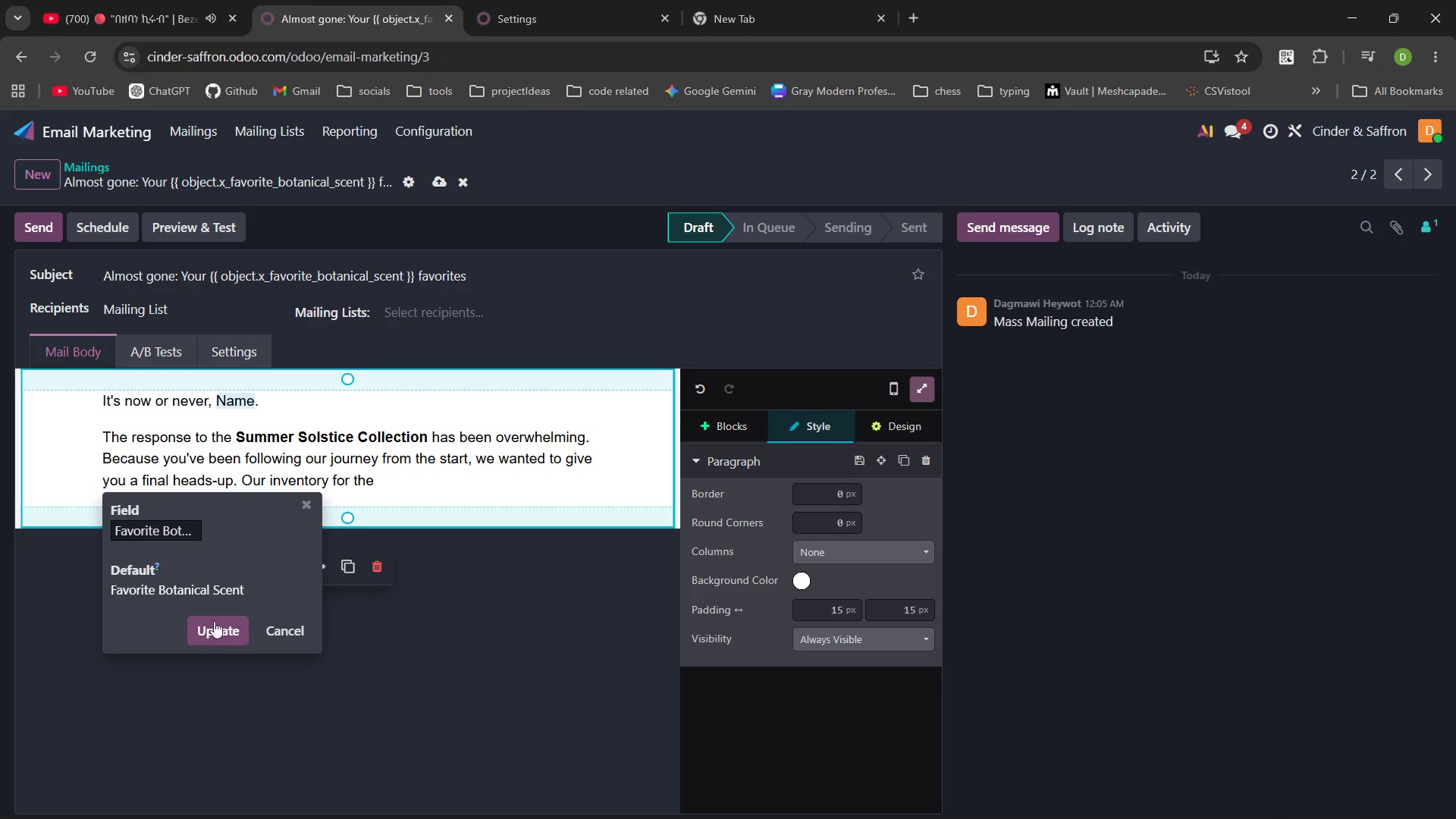 
left_click([216, 626])
 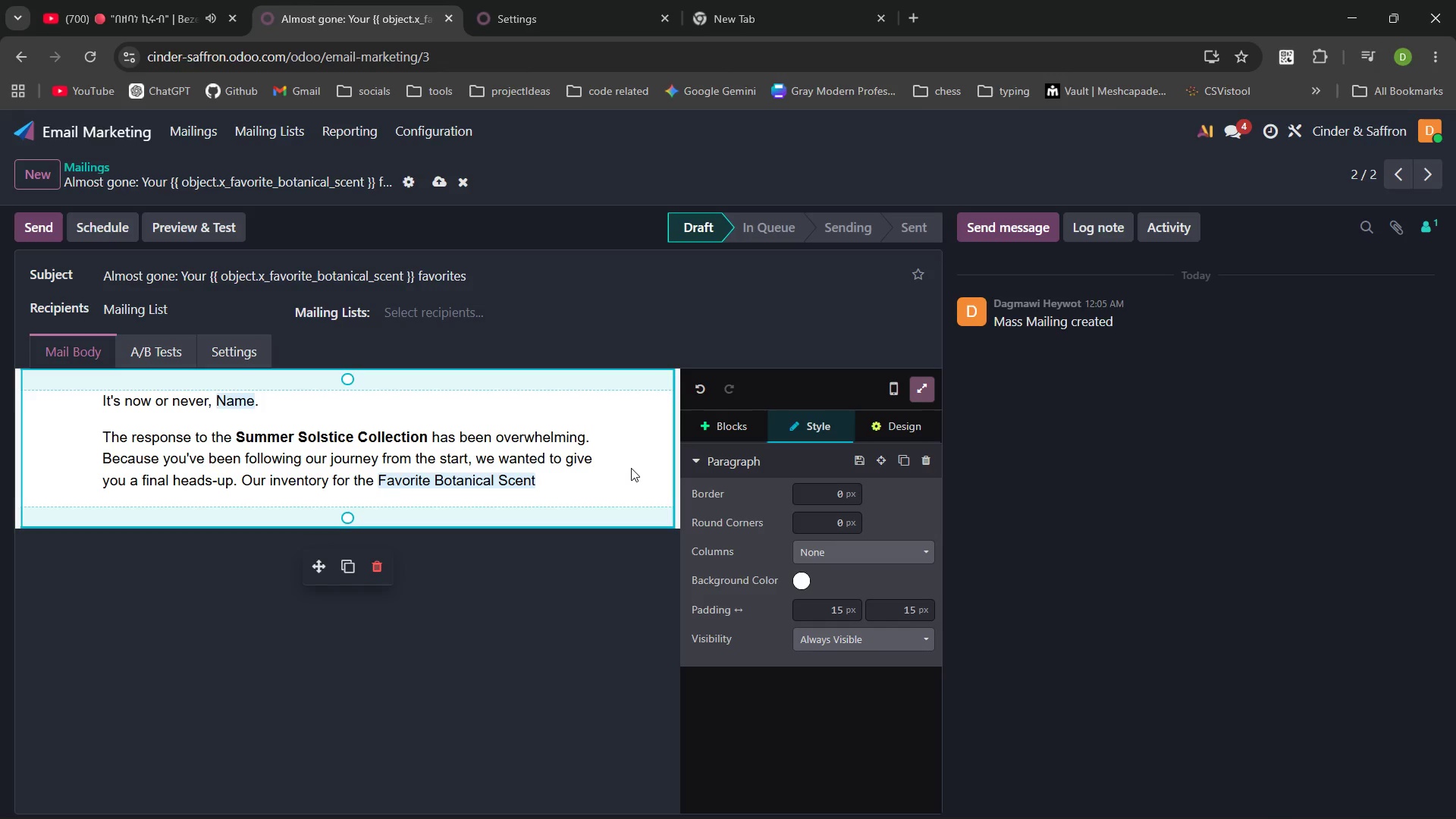 
type( themed vessels is fficialy )
key(Backspace)
key(Backspace)
type(ly dipping into "Low Stoc" status. )
 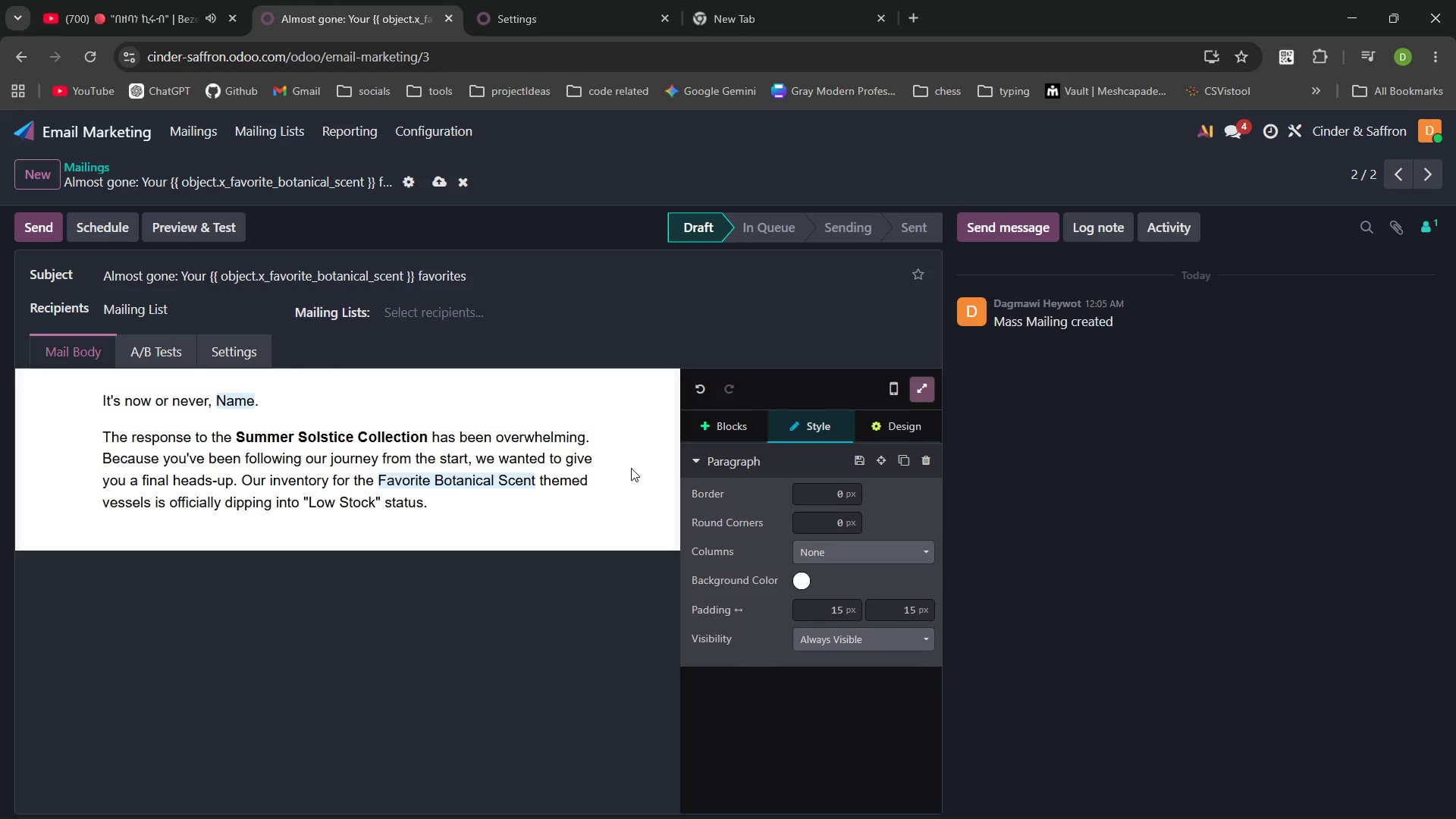 
key(Enter)
 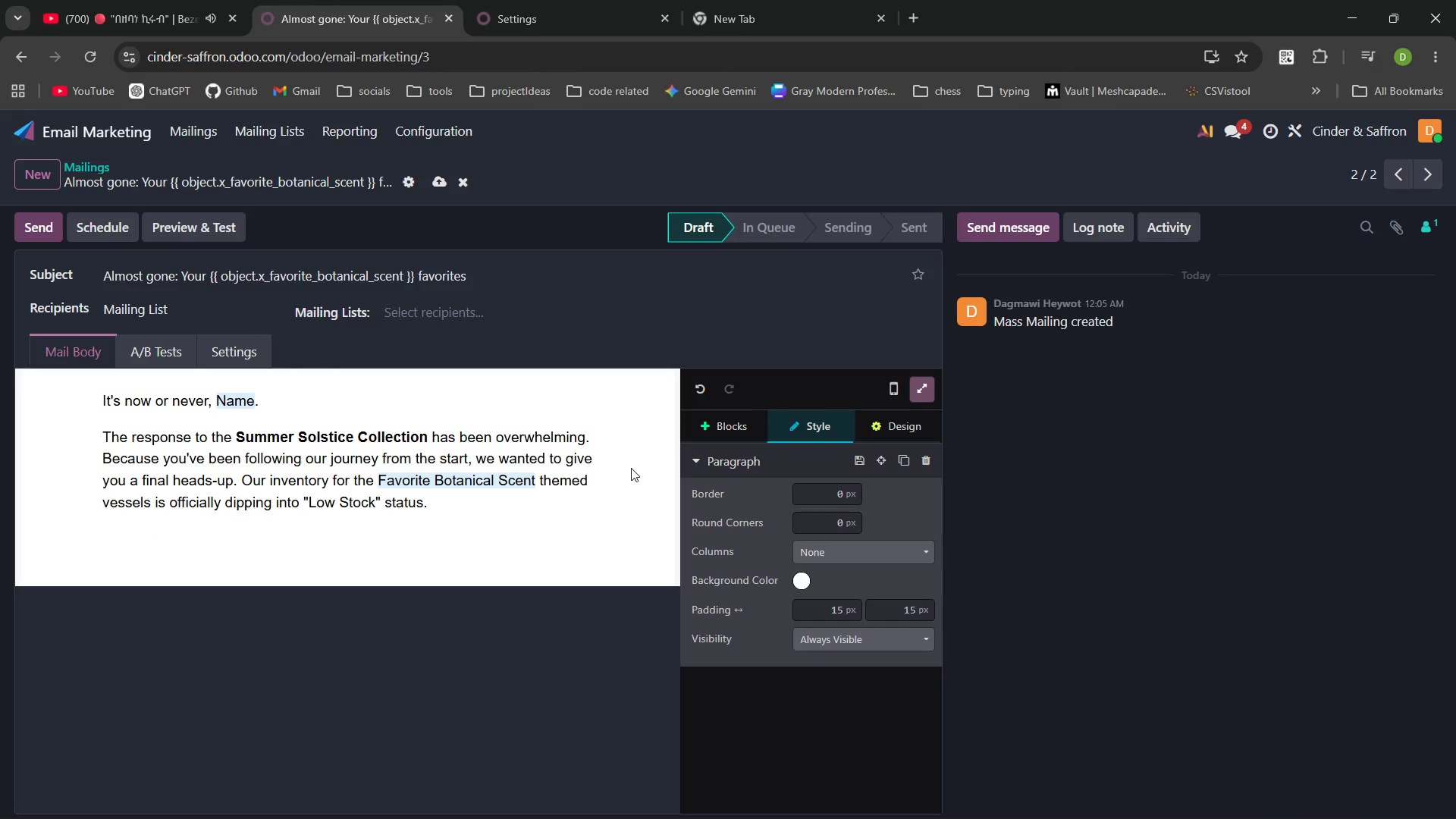 
wait(5.19)
 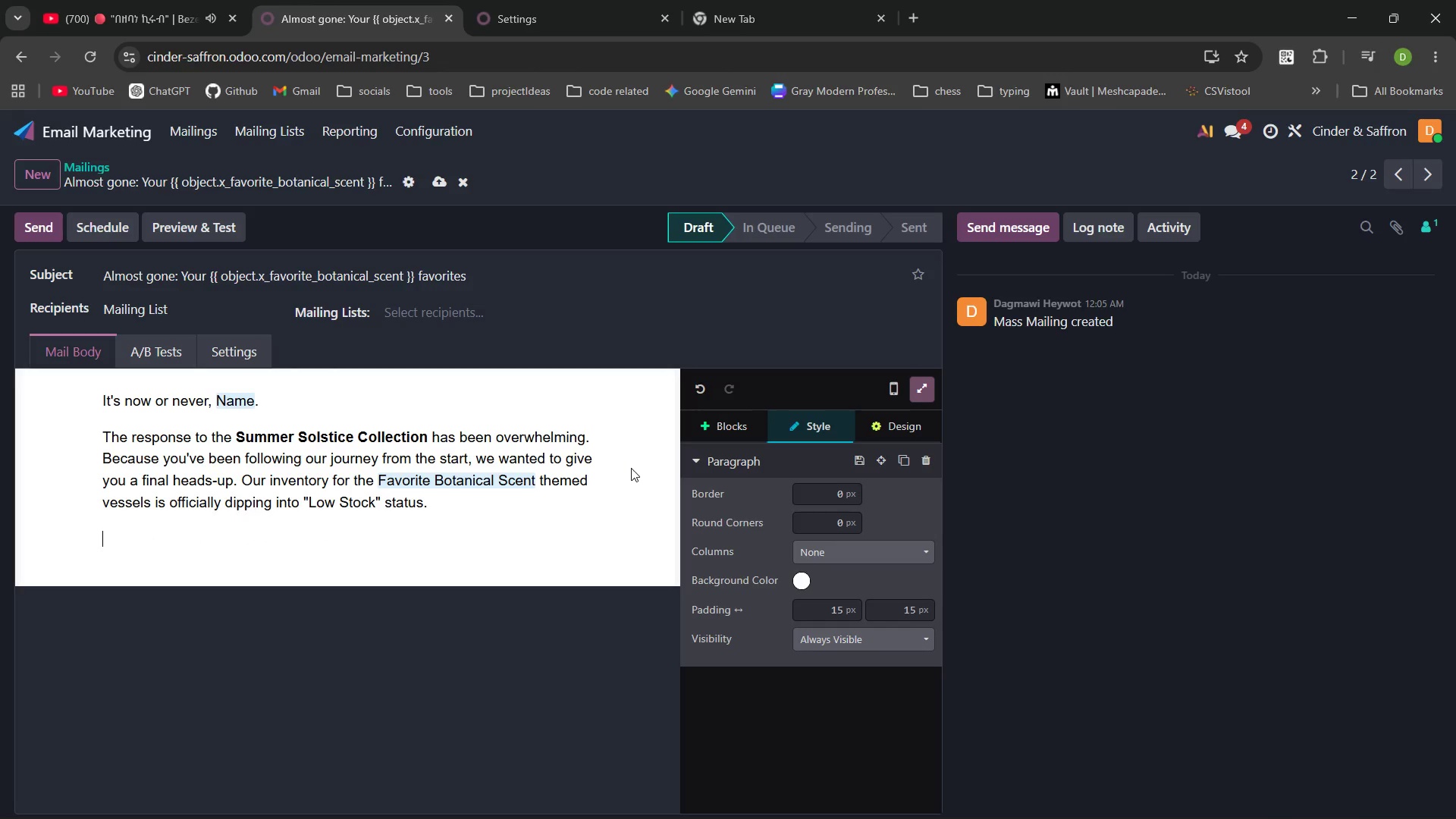 
left_click([728, 431])
 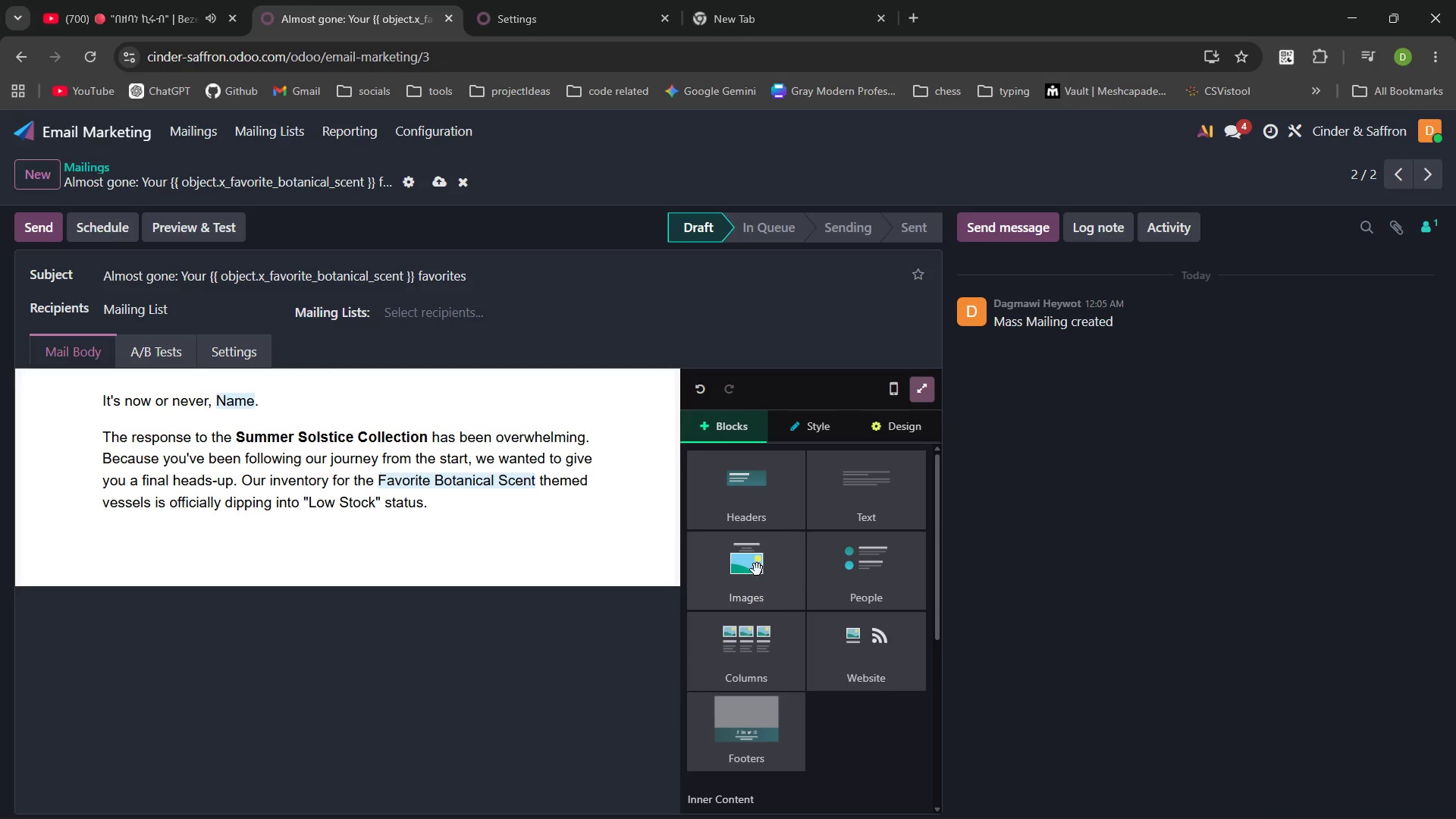 
wait(5.14)
 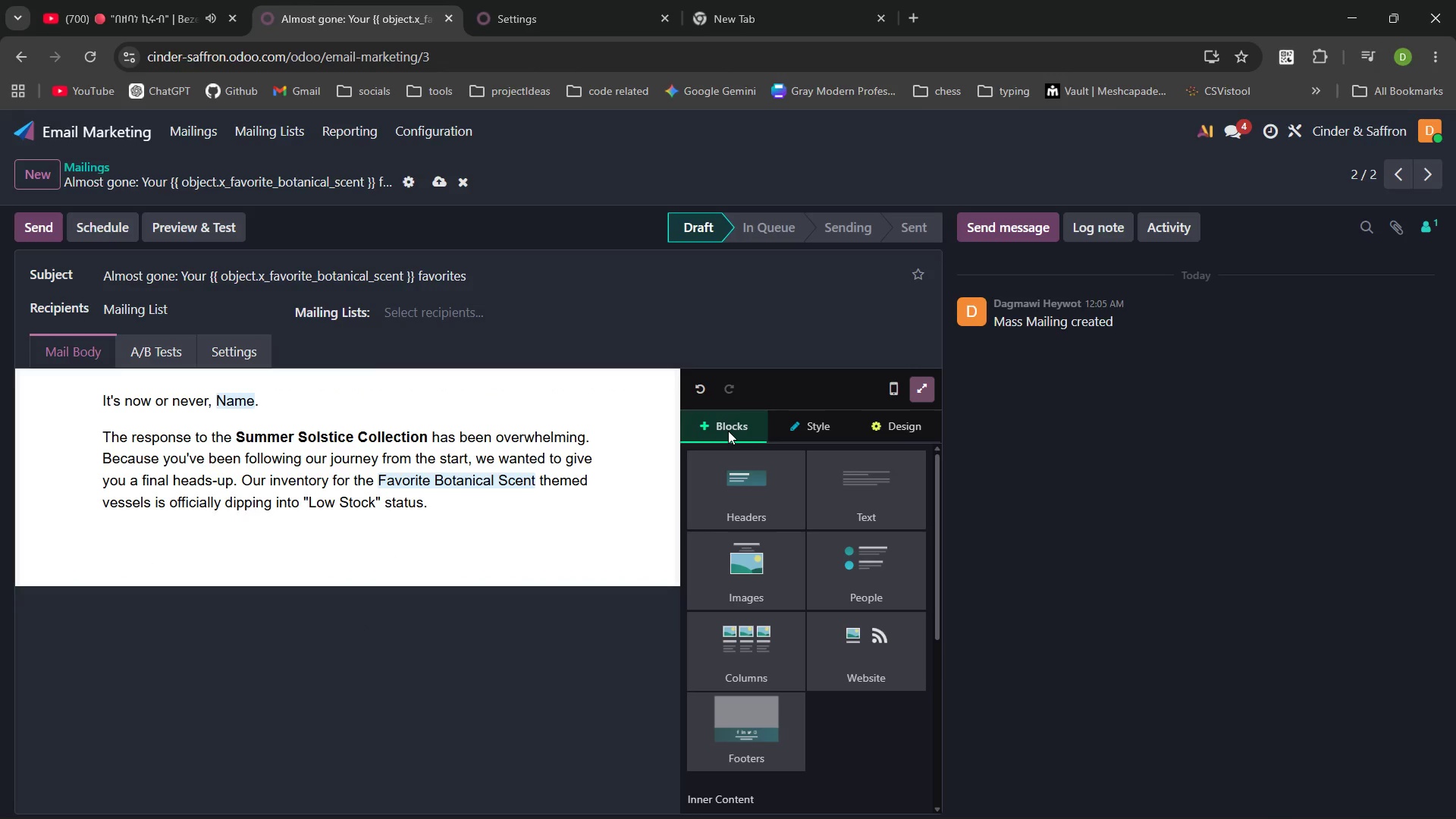 
left_click([751, 654])
 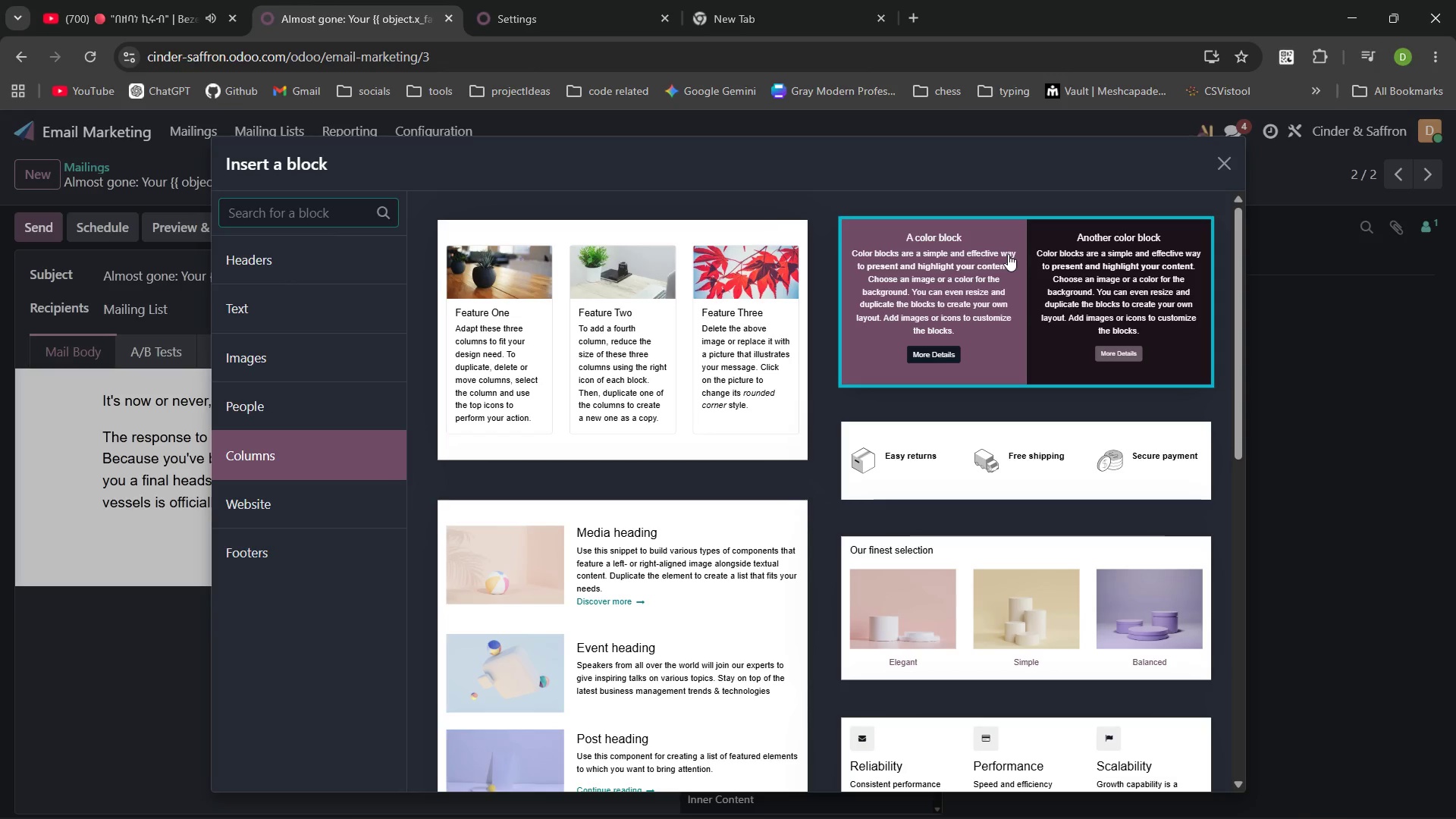 
wait(35.53)
 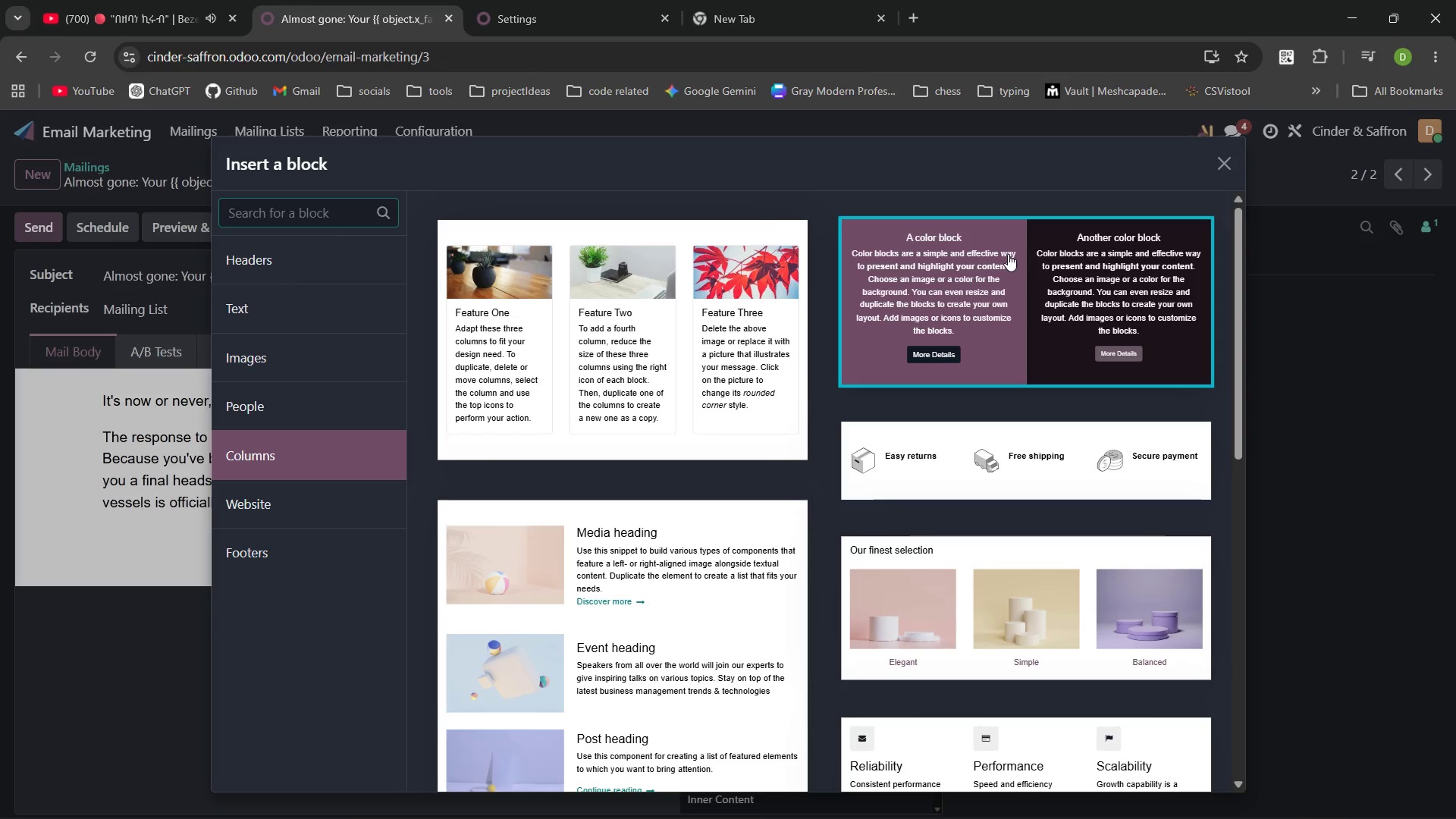 
left_click([1221, 178])
 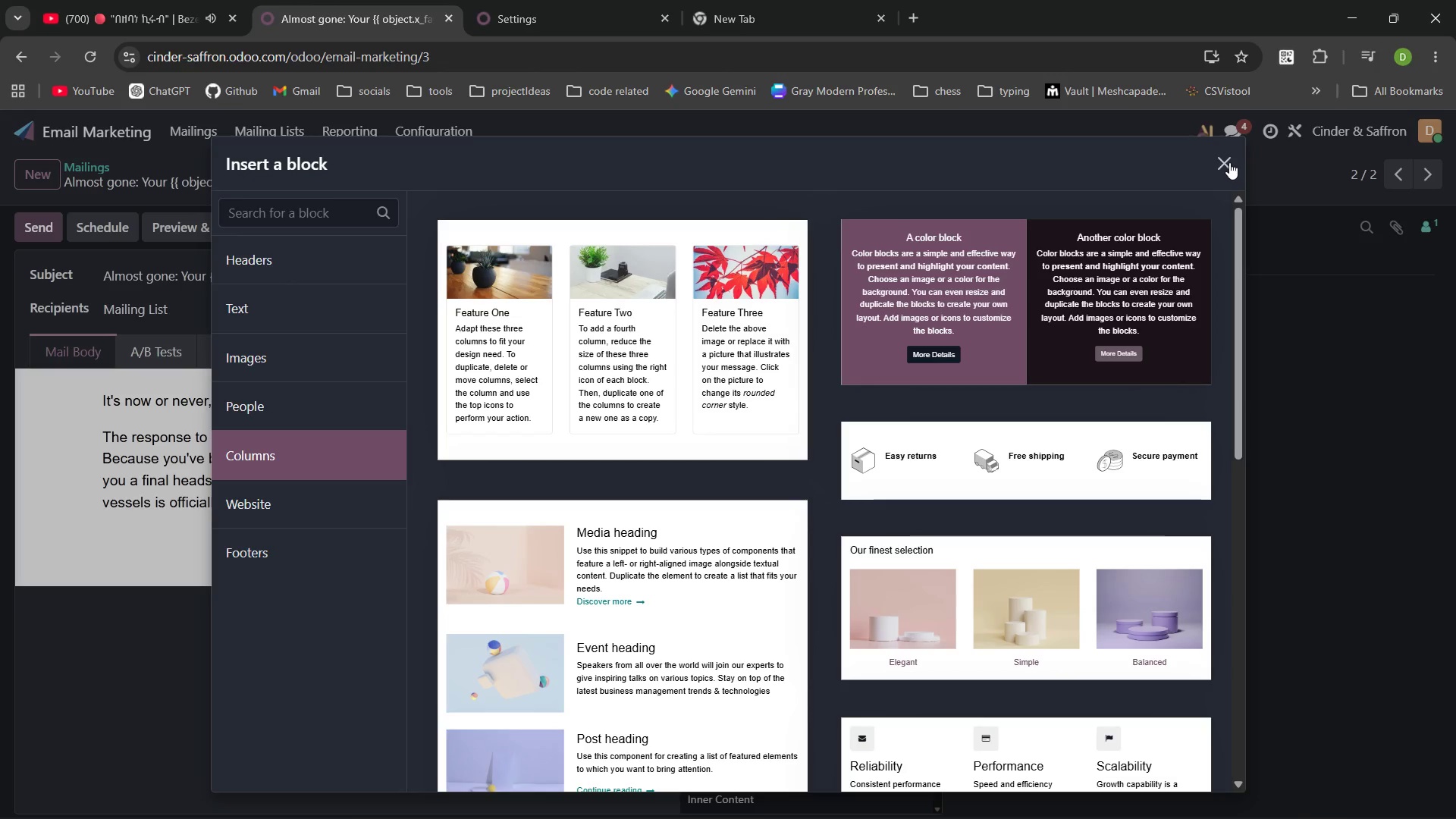 
left_click([1229, 162])
 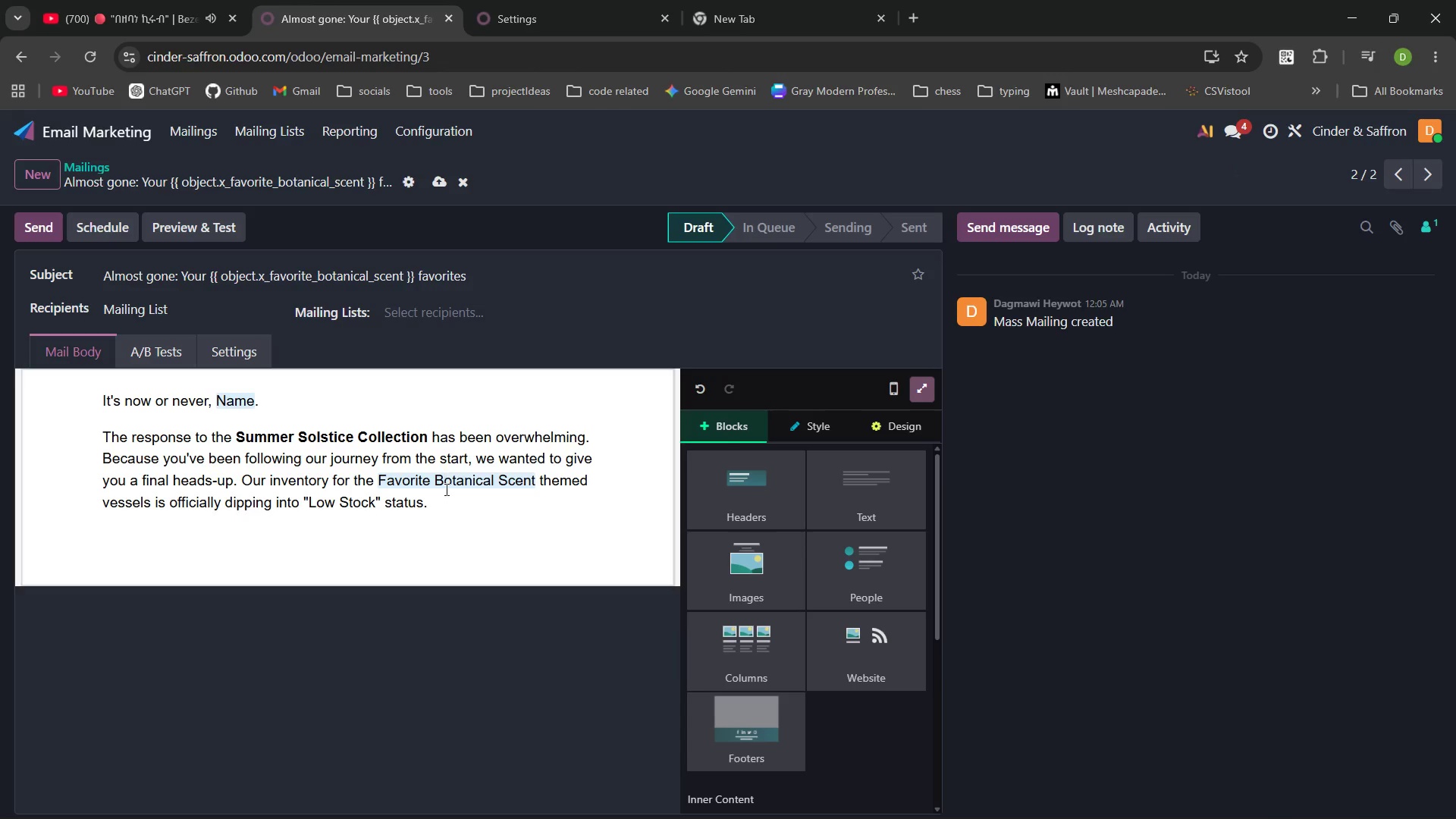 
left_click([447, 510])
 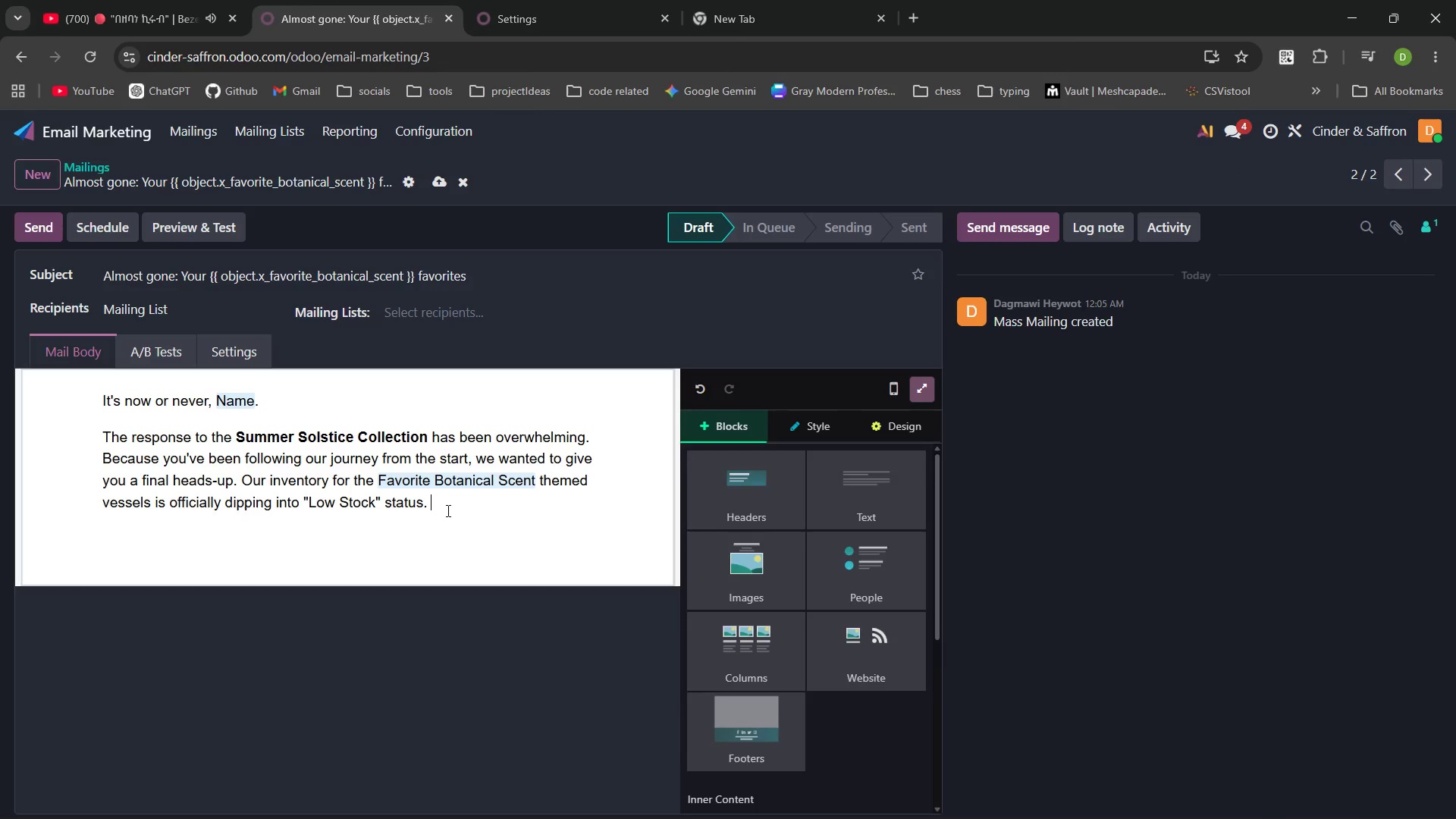 
key(Enter)
 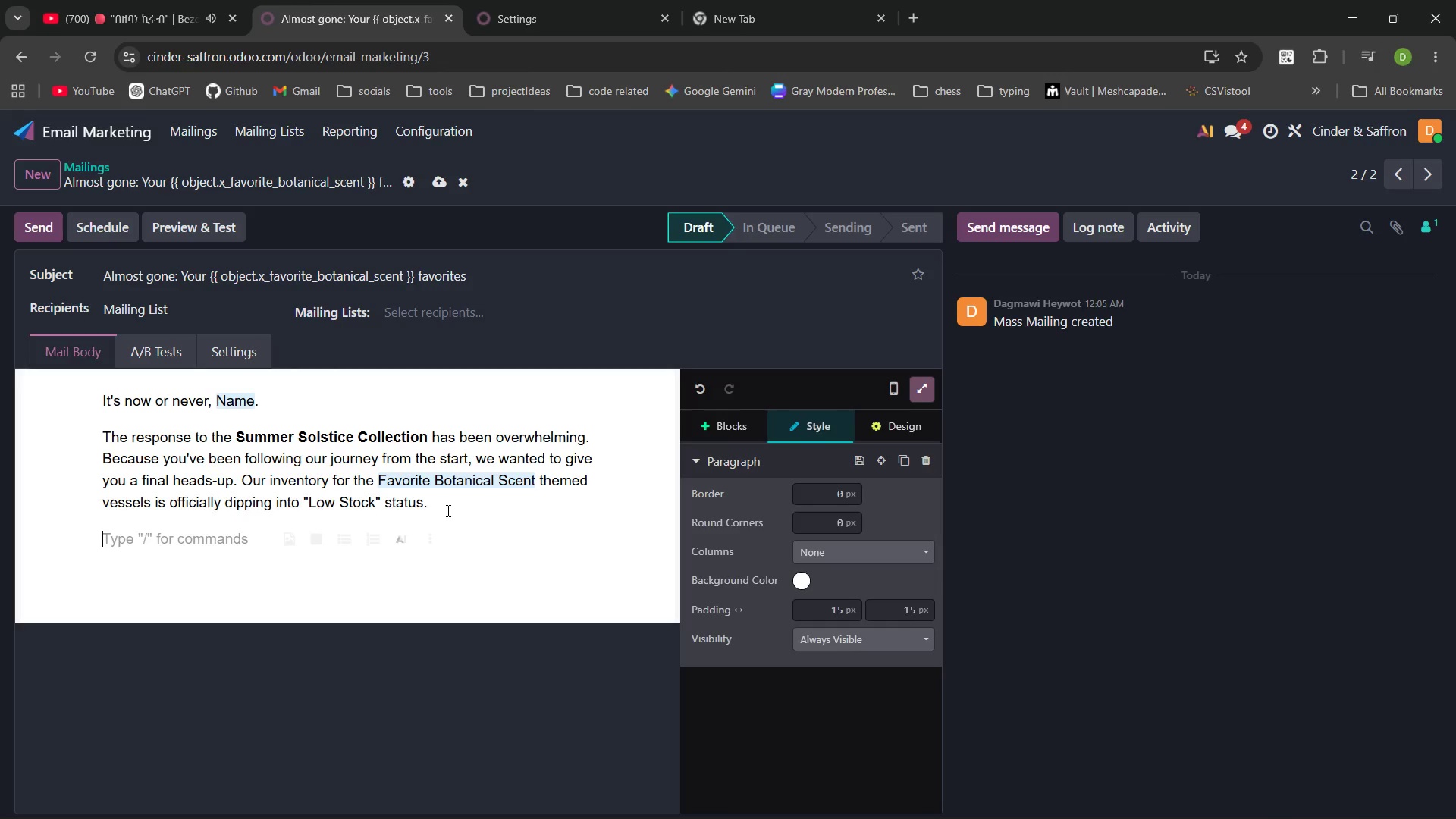 
key(Enter)
 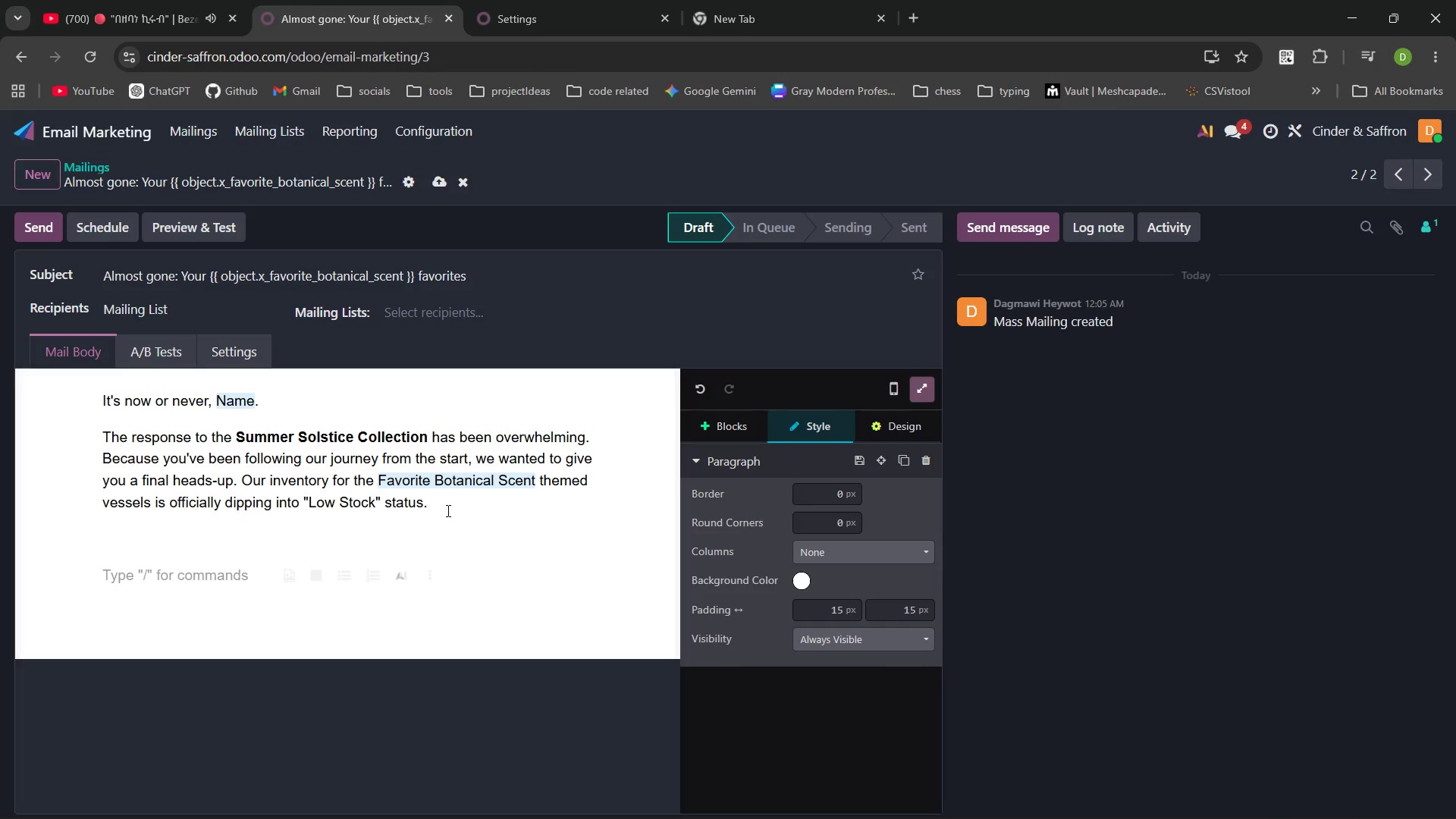 
key(Backspace)
 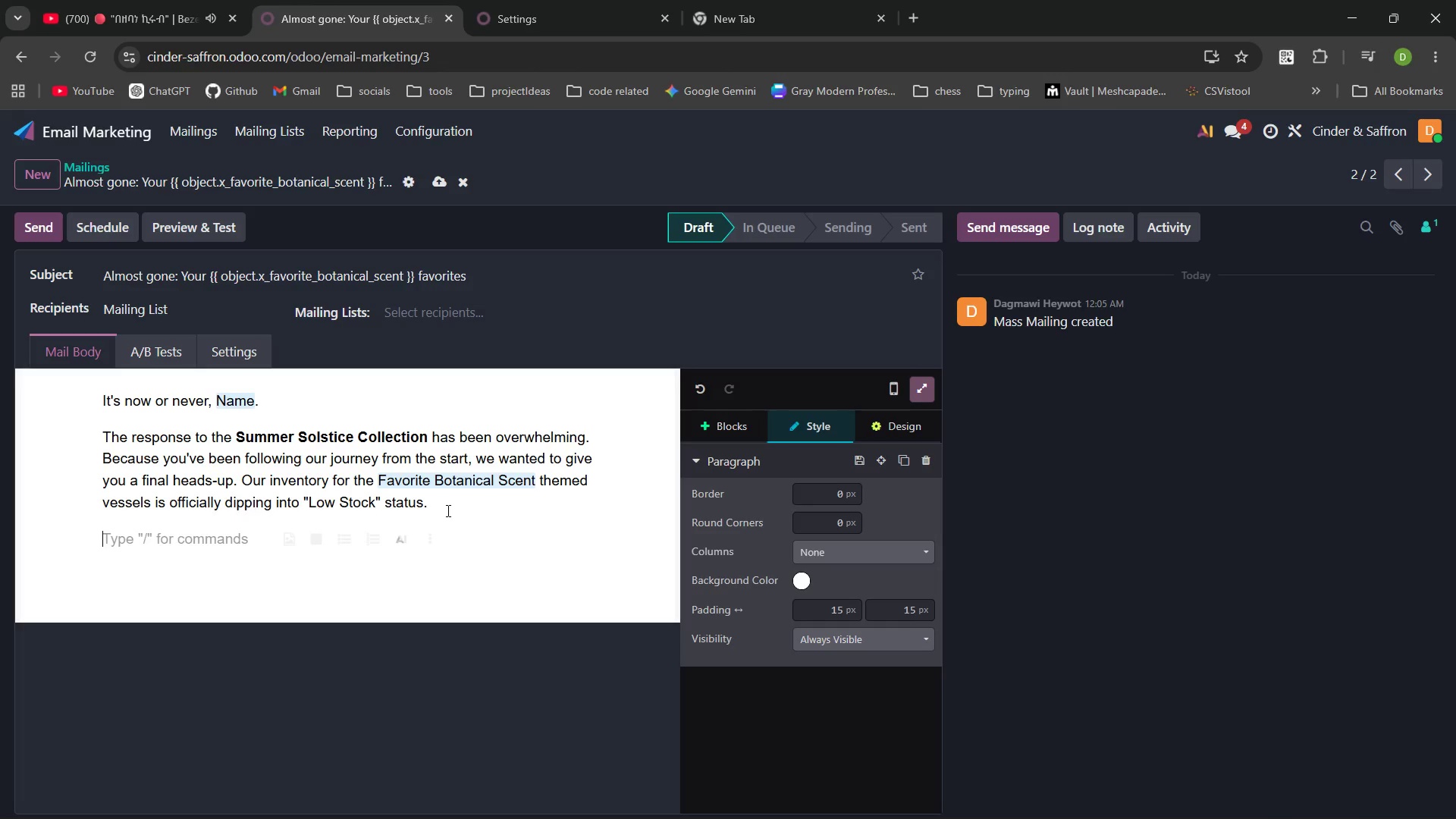 
key(Shift+8)
 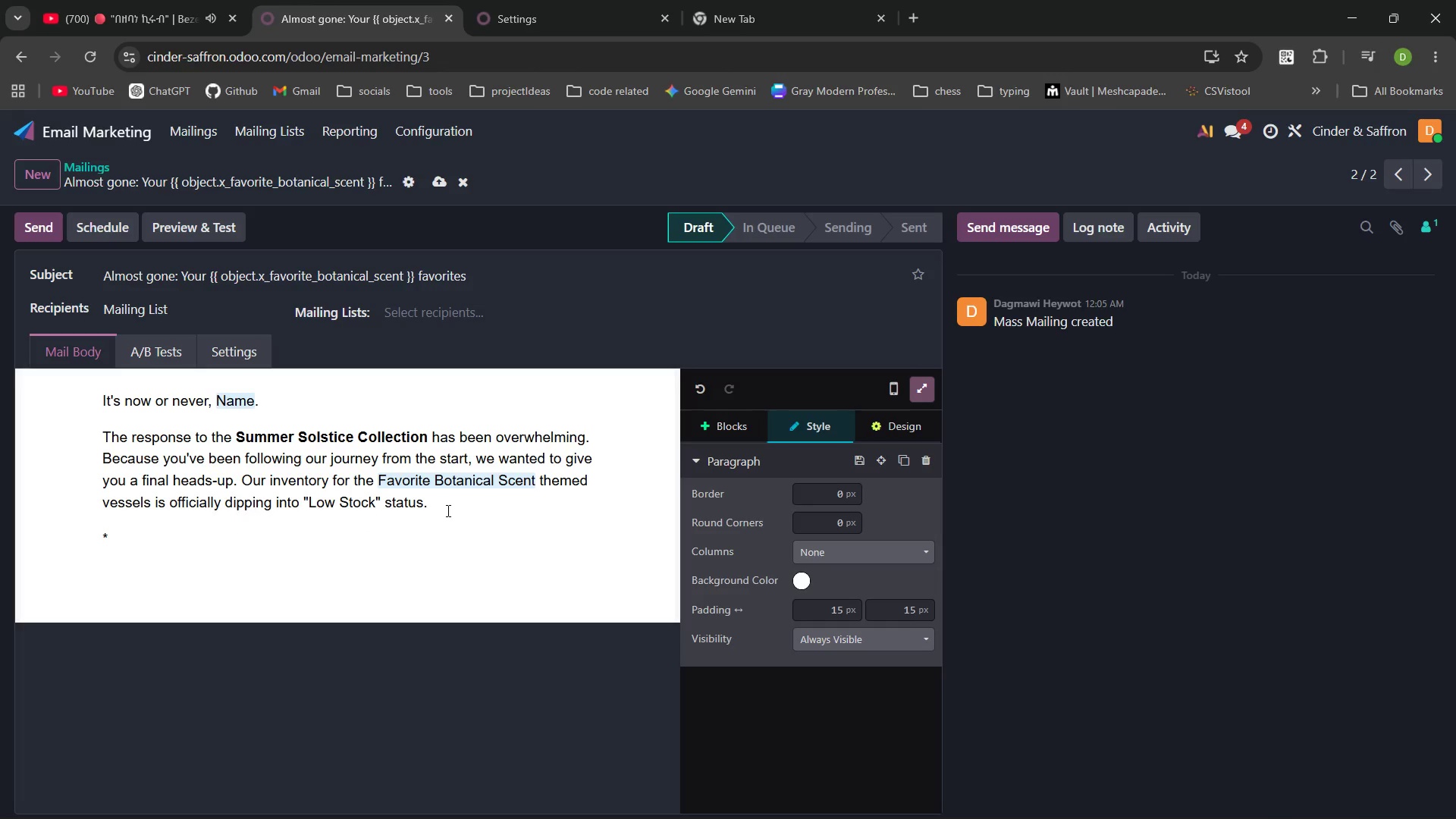 
key(ArrowLeft)
 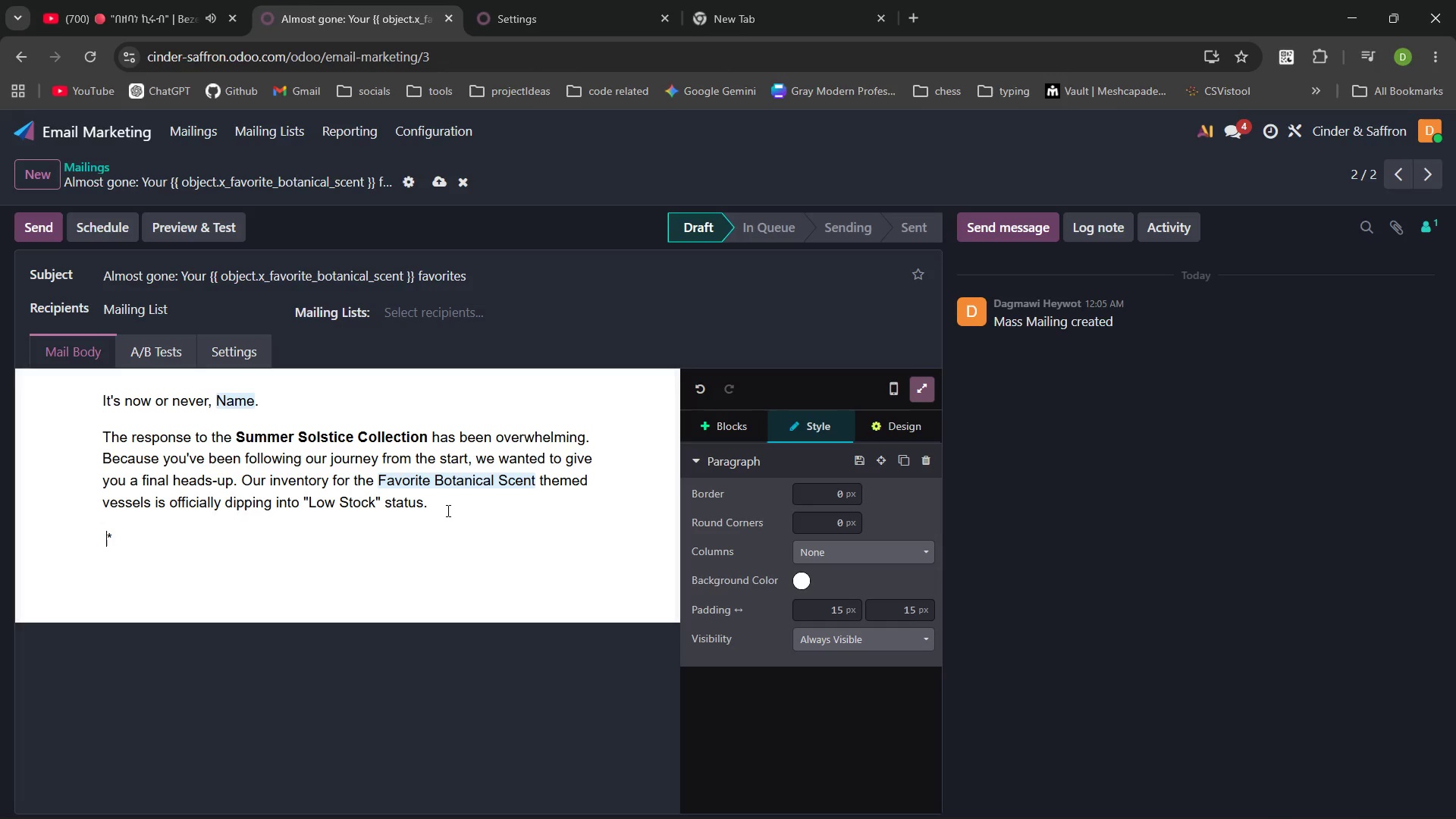 
key(Space)
 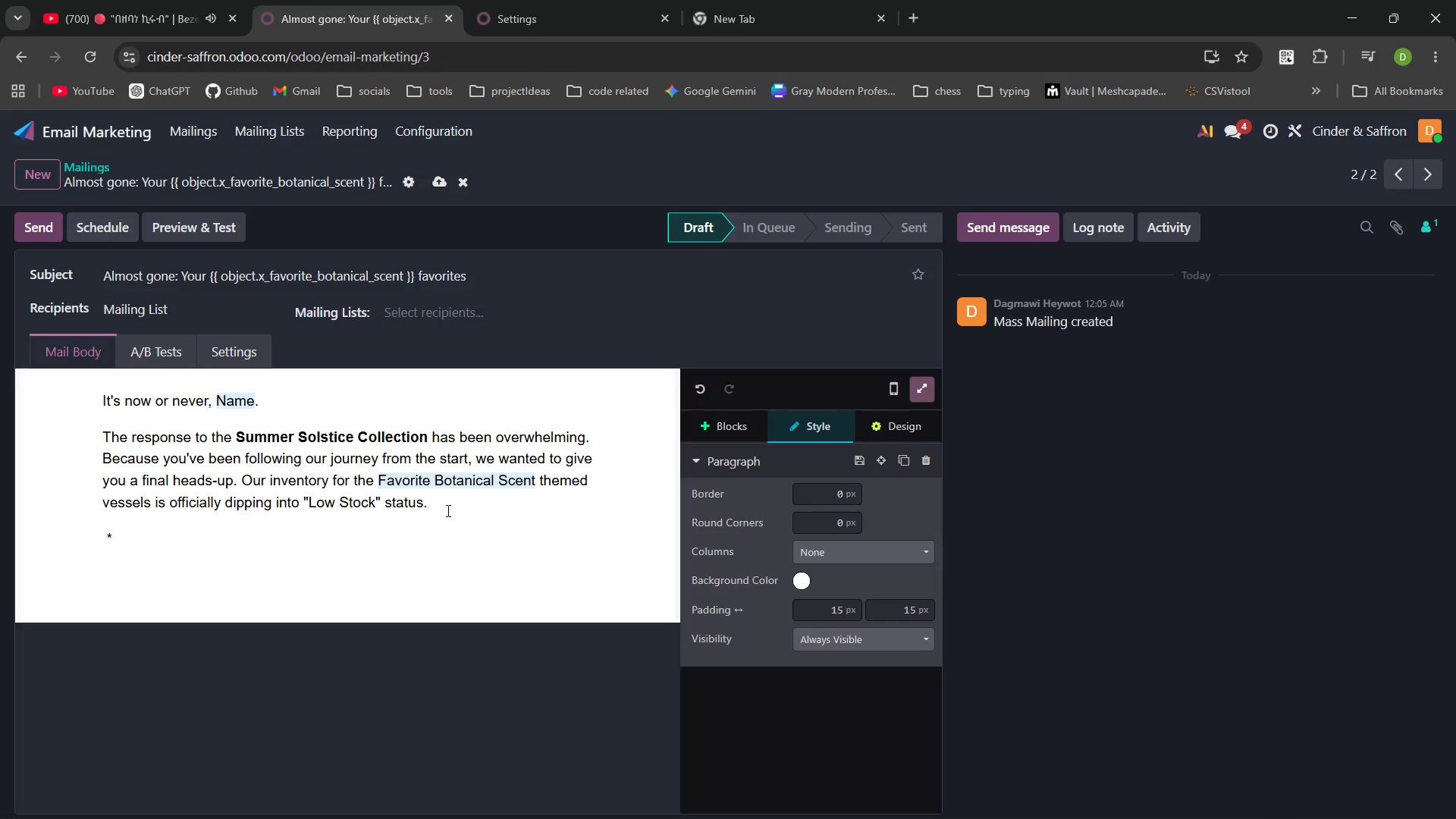 
key(ArrowRight)
 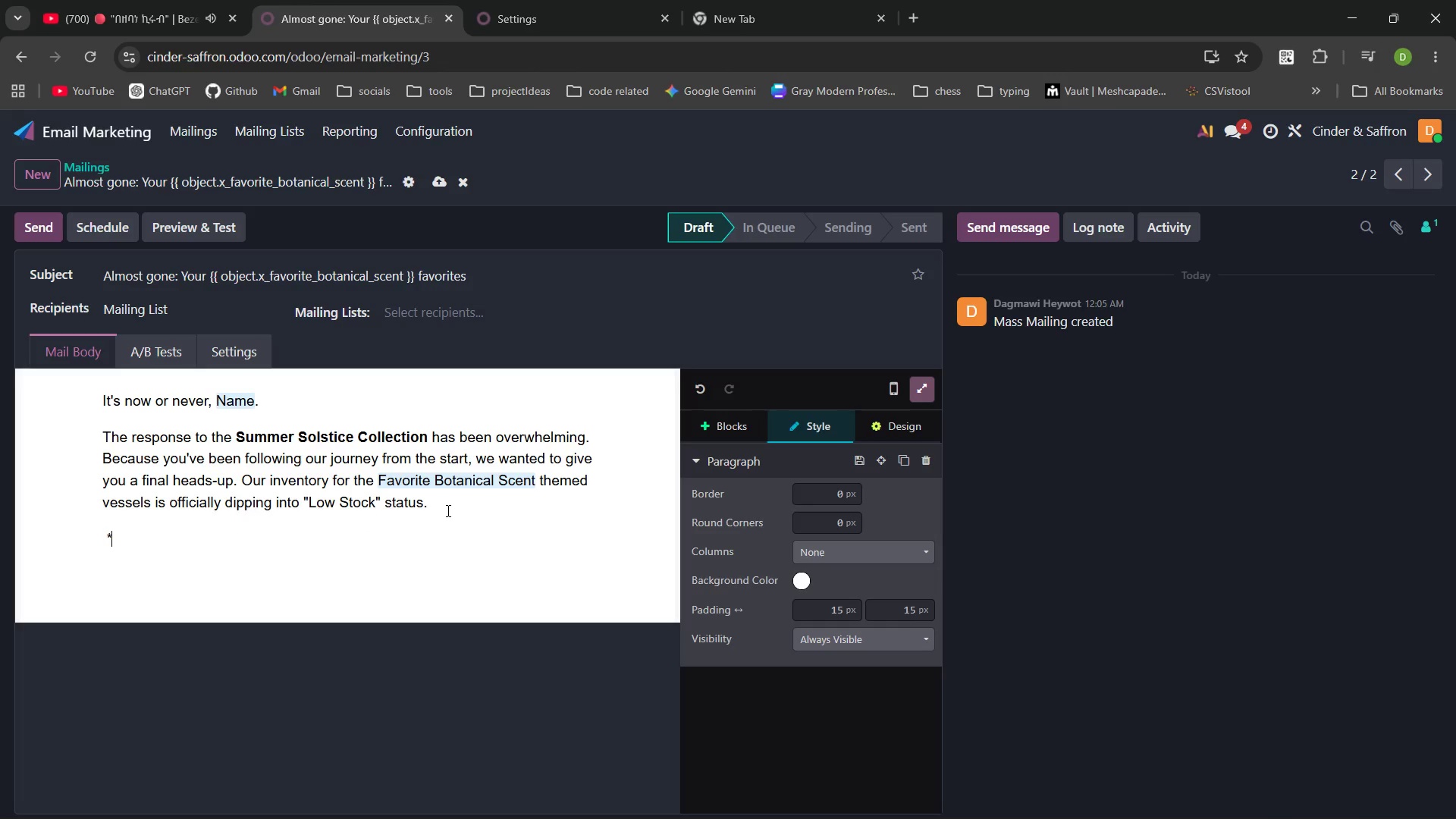 
key(ArrowRight)
 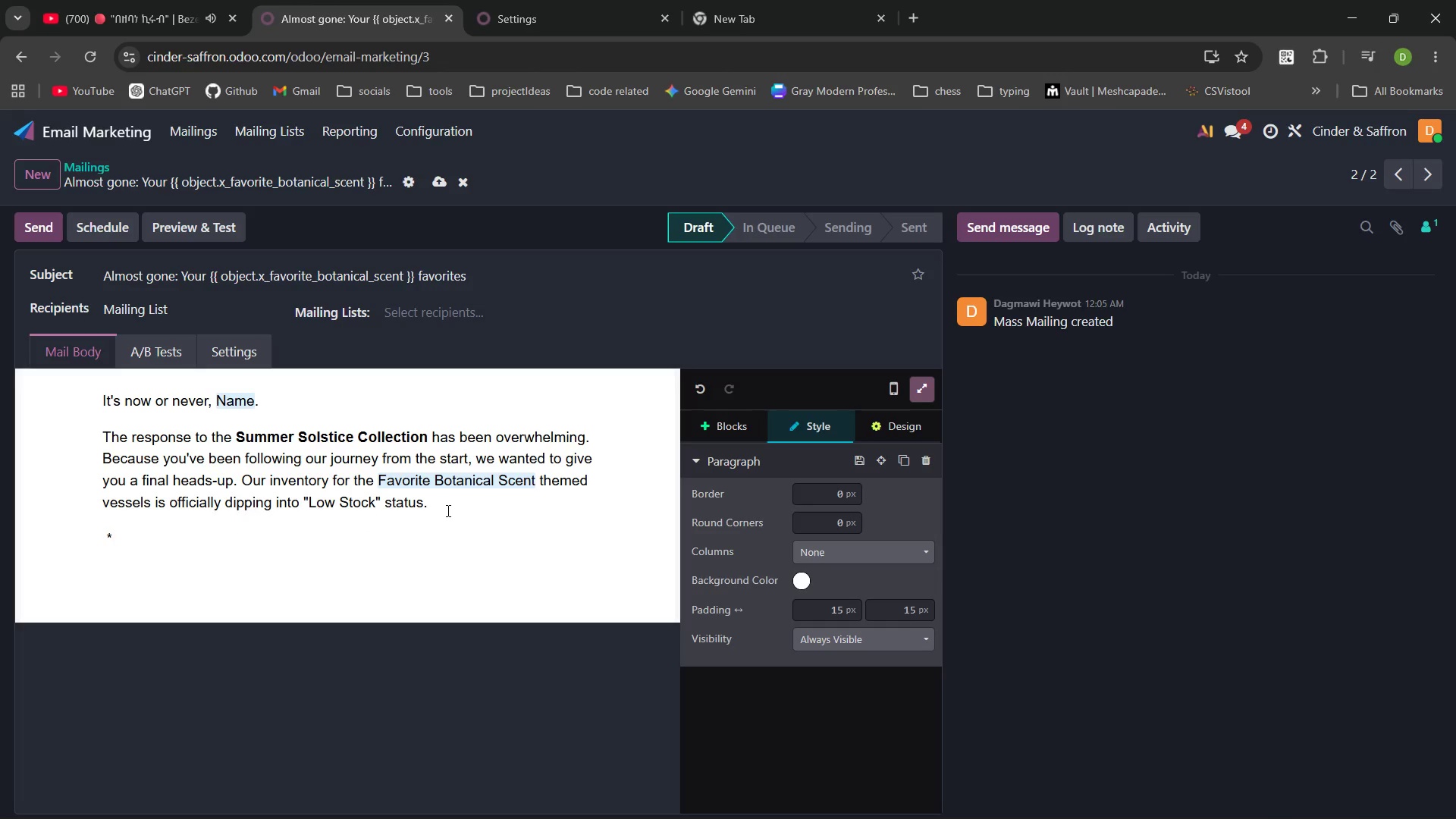 
key(Backspace)
key(Backspace)
key(Backspace)
type(* Our Batch-)
key(Backspace)
type(: HAnd)
key(Backspace)
key(Backspace)
key(Backspace)
type(and Poued, 48 )
key(Backspace)
type(-hourcuretime,organic cotton wicks )
key(Backspace)
type(.)
 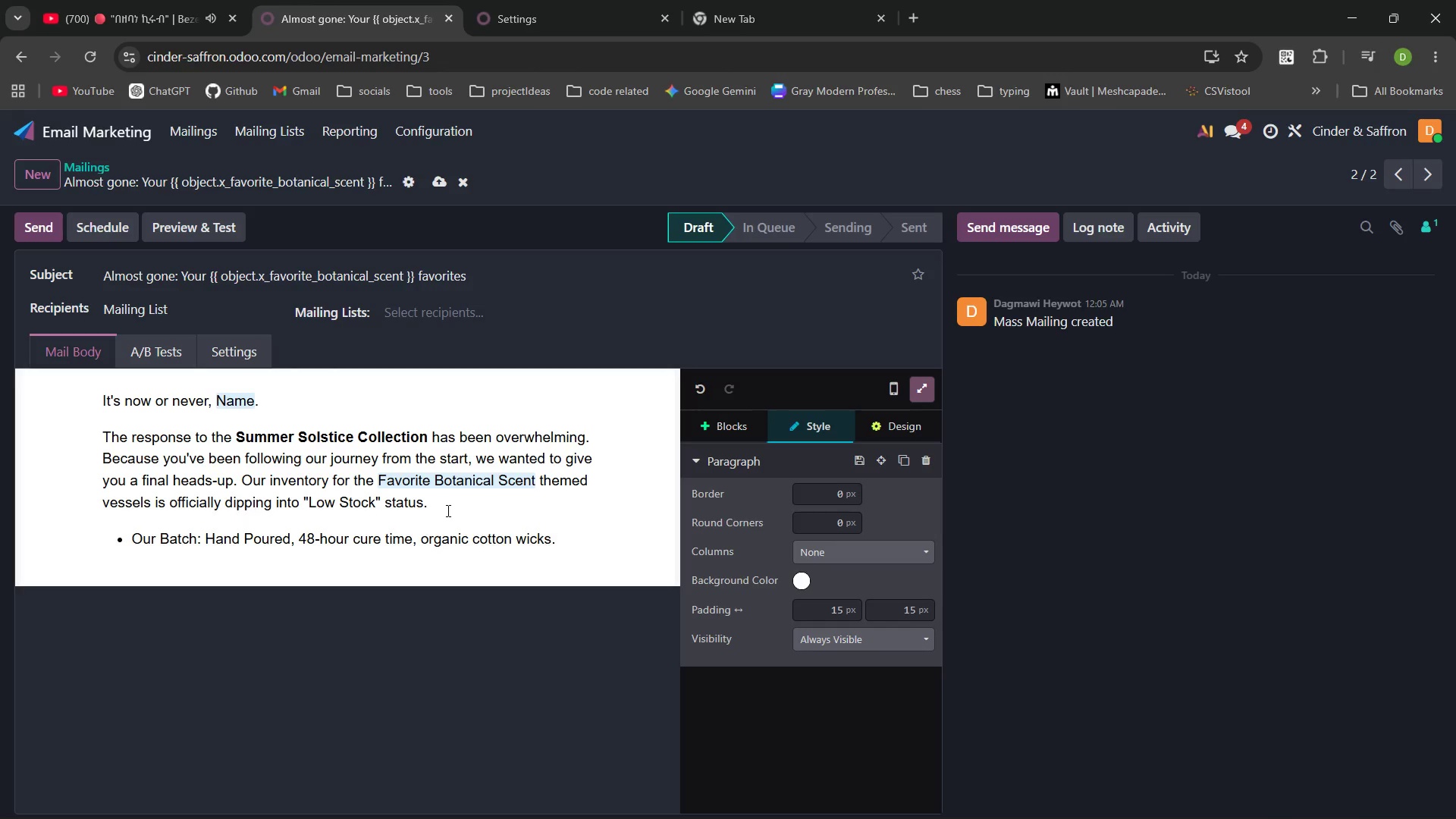 
key(Enter)
 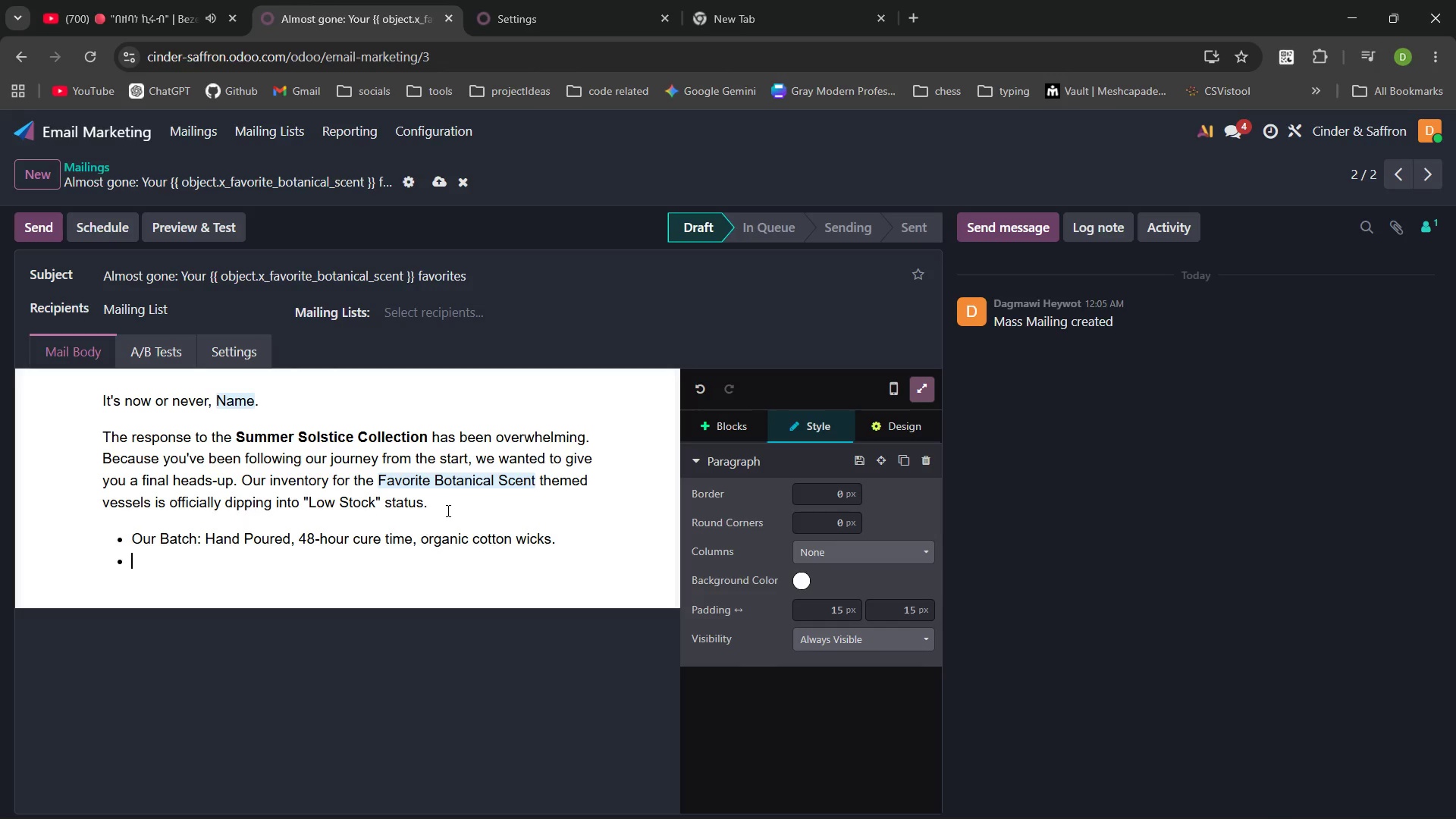 
type(Status )
key(Backspace)
type(: only )
 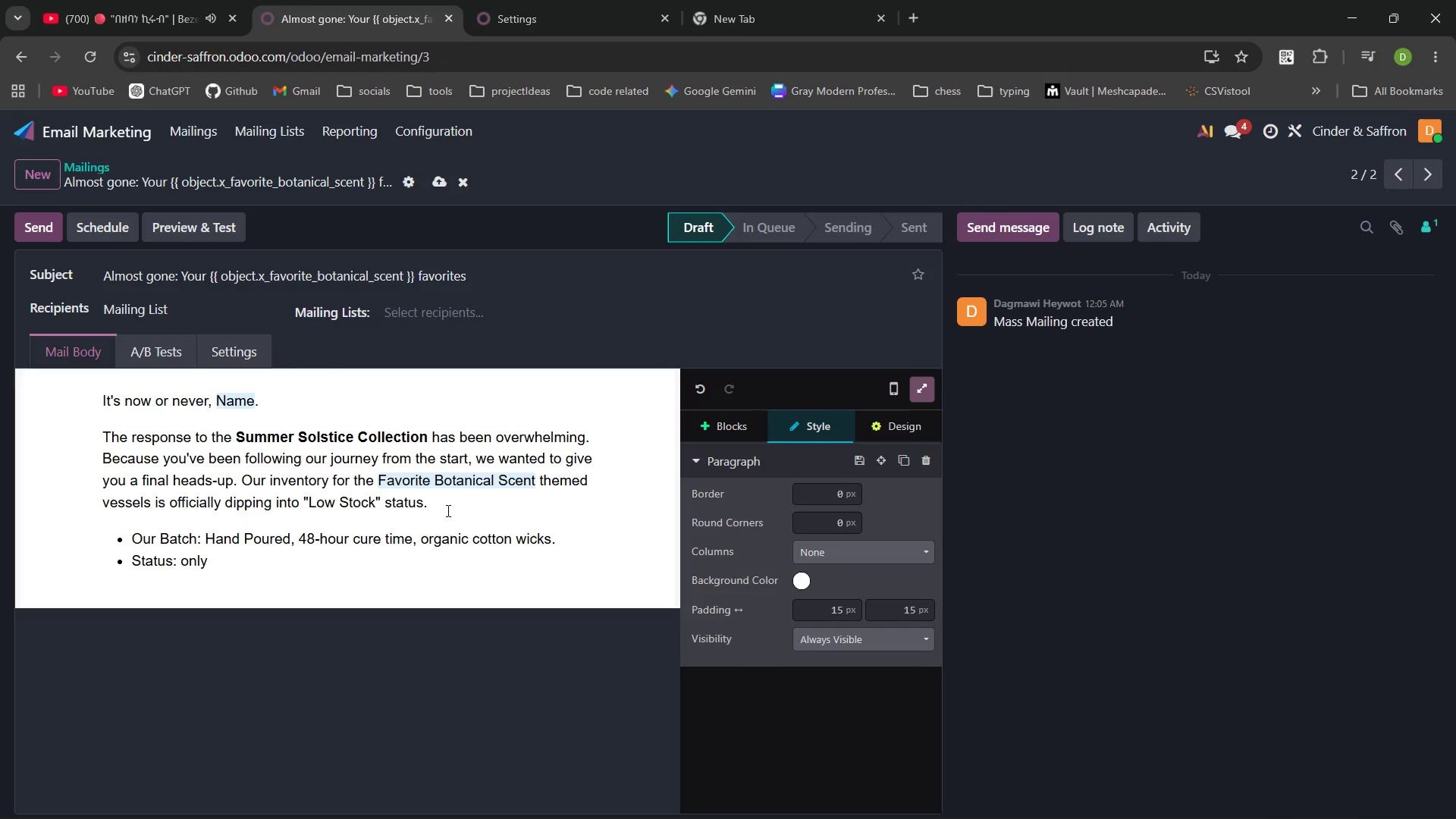 
key(Control+Backspace)
 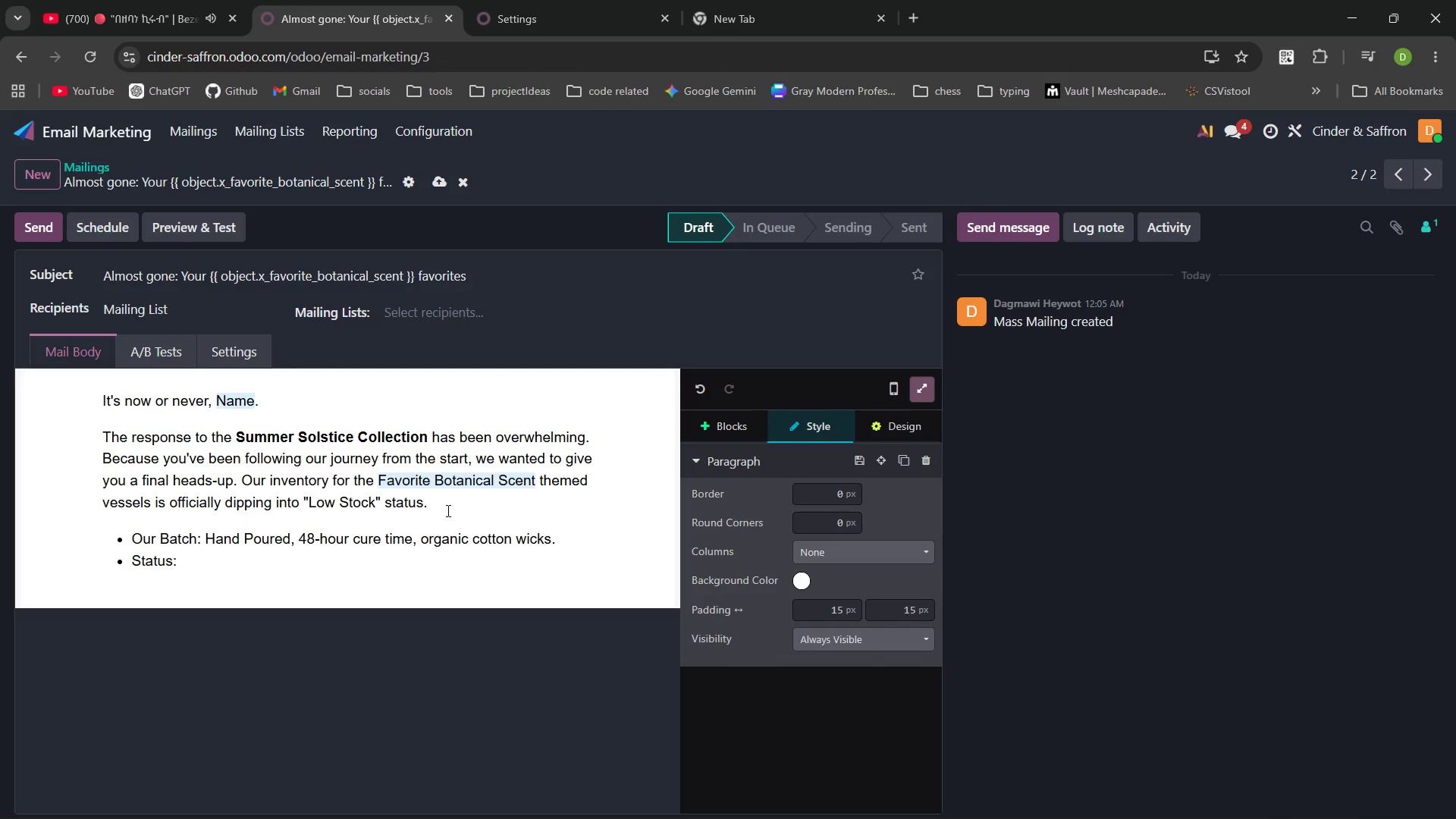 
type(Only a handful of the .)
key(Backspace)
type(/)
 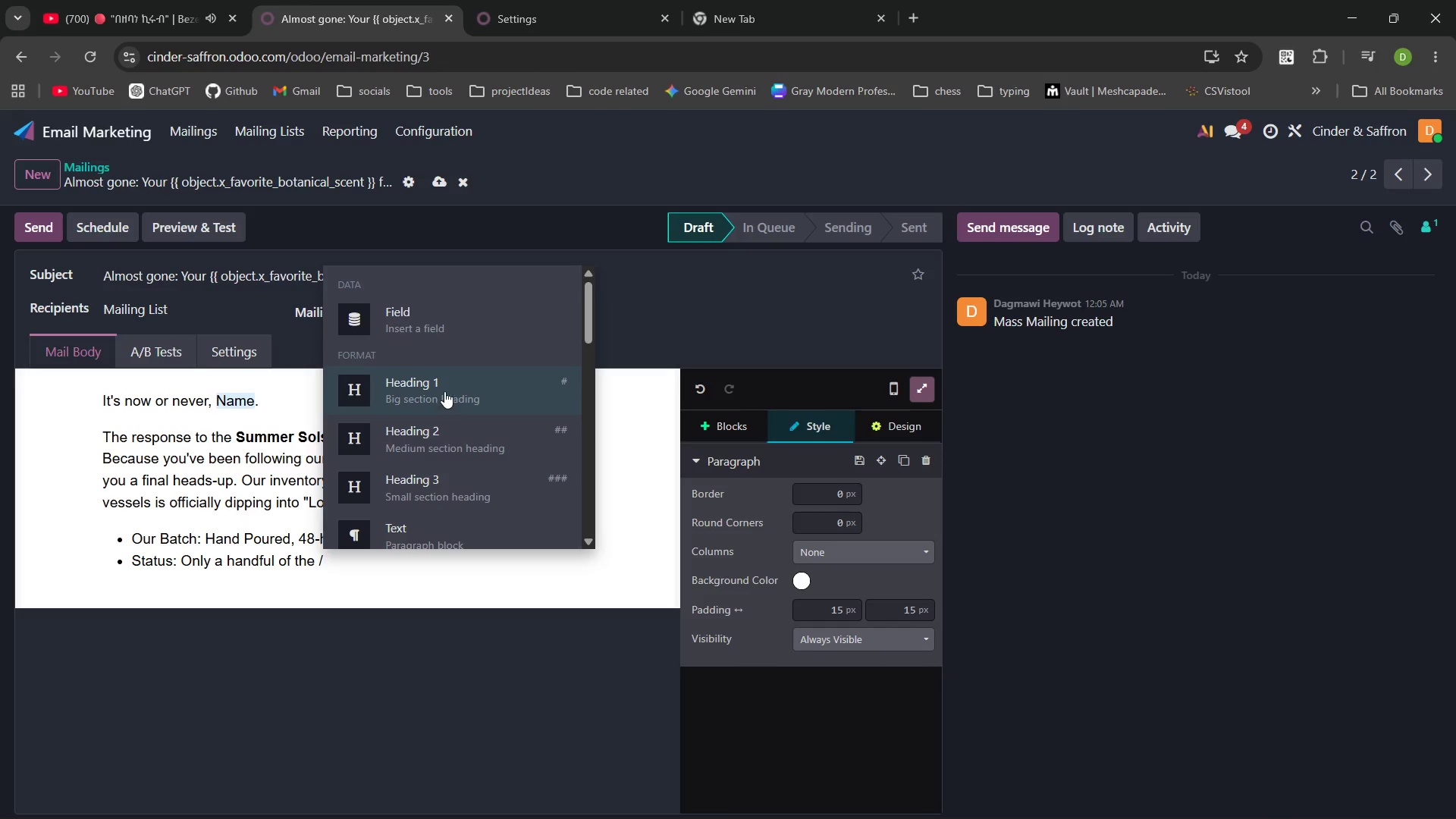 
left_click([441, 325])
 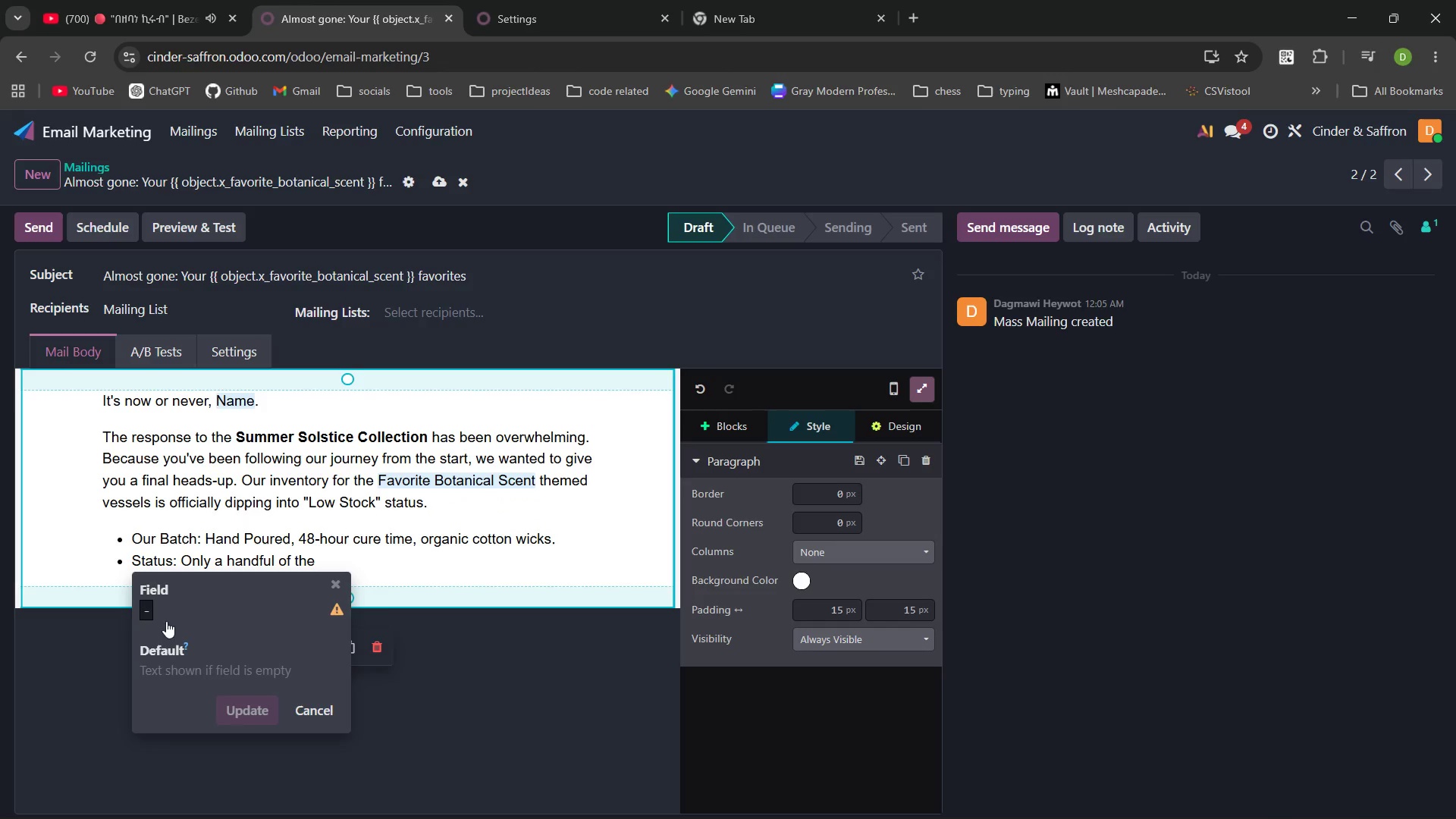 
left_click([150, 606])
 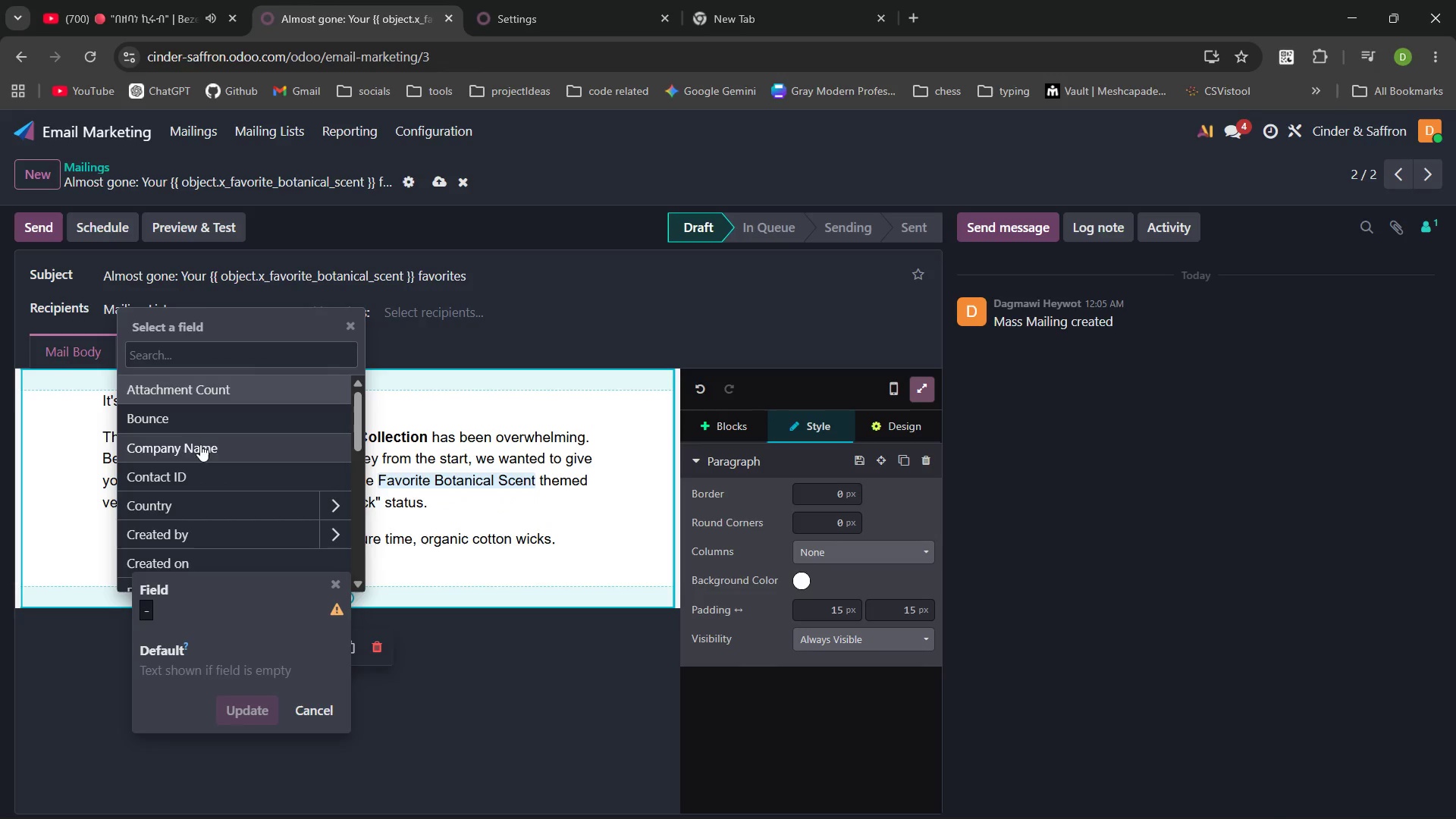 
type(favori)
 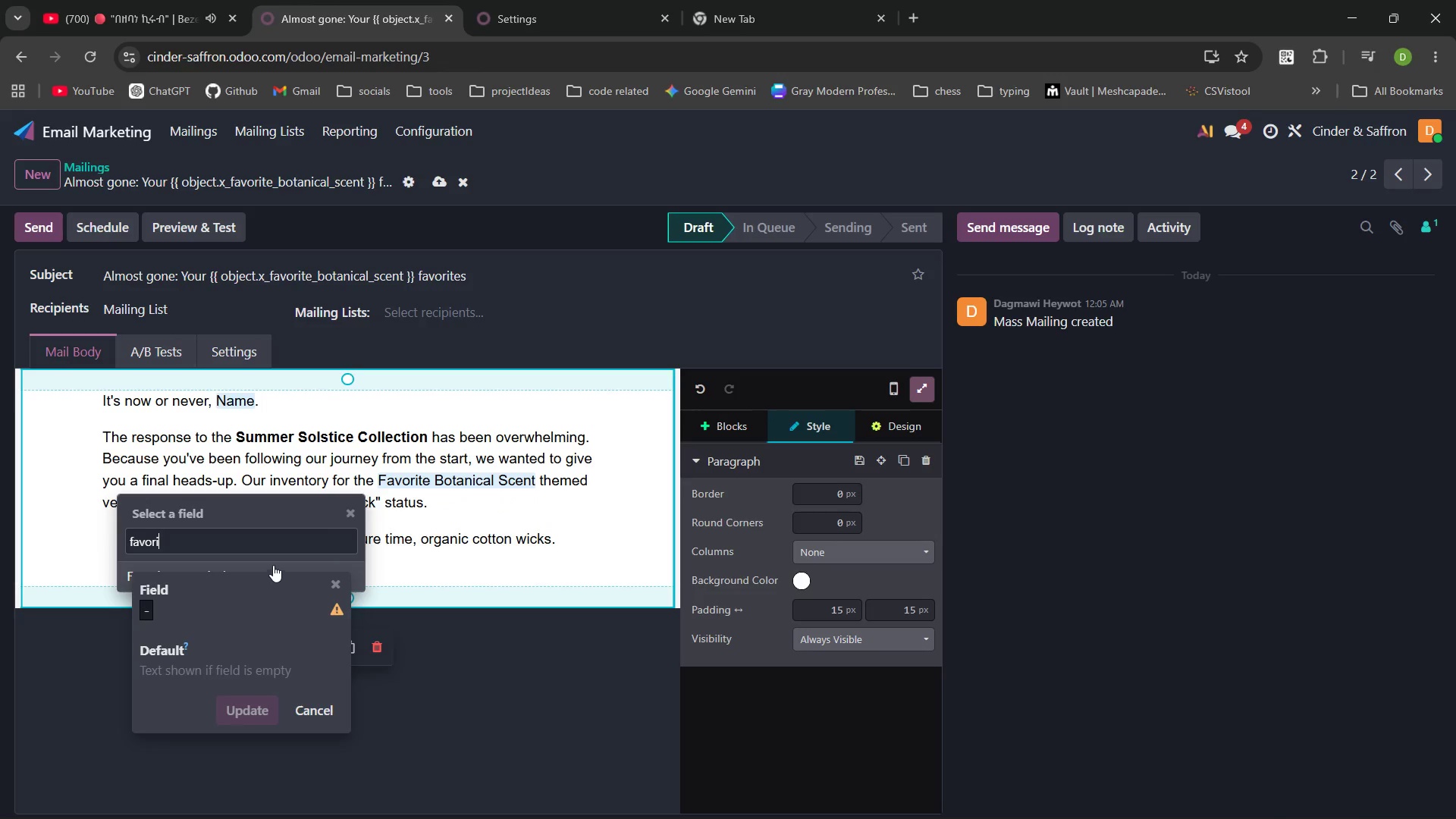 
left_click([274, 563])
 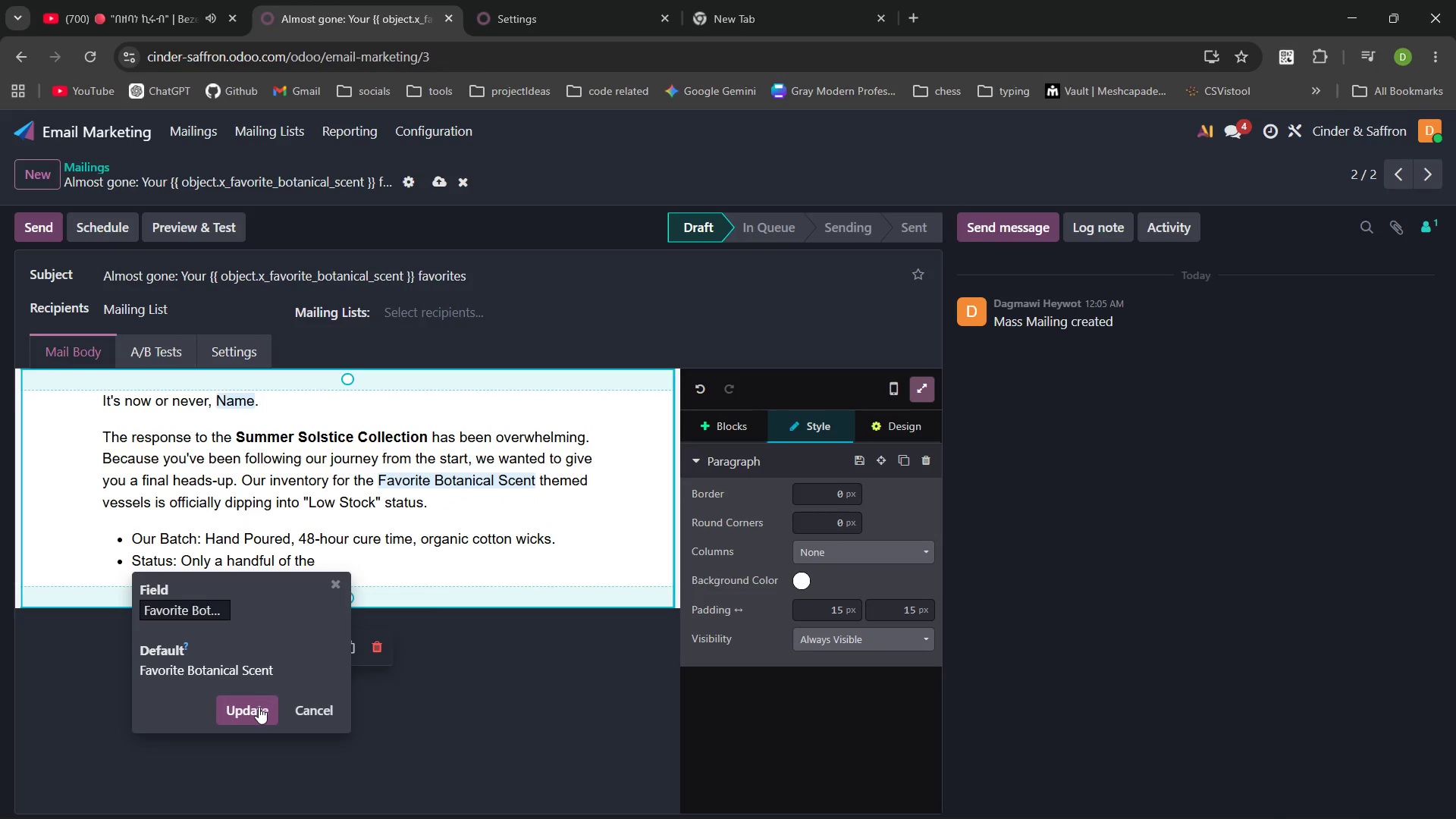 
left_click([259, 708])
 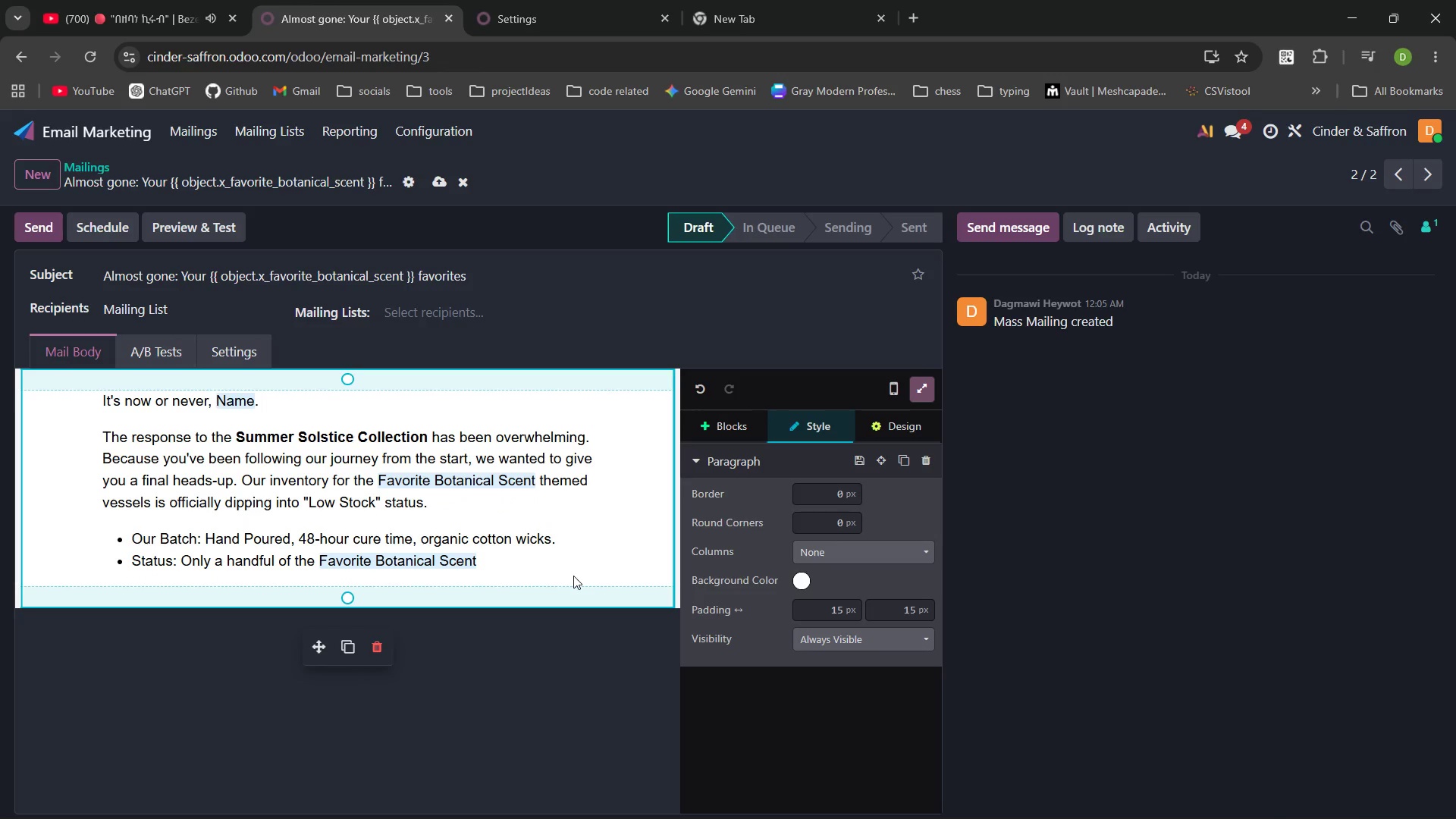 
type( series remains. )
 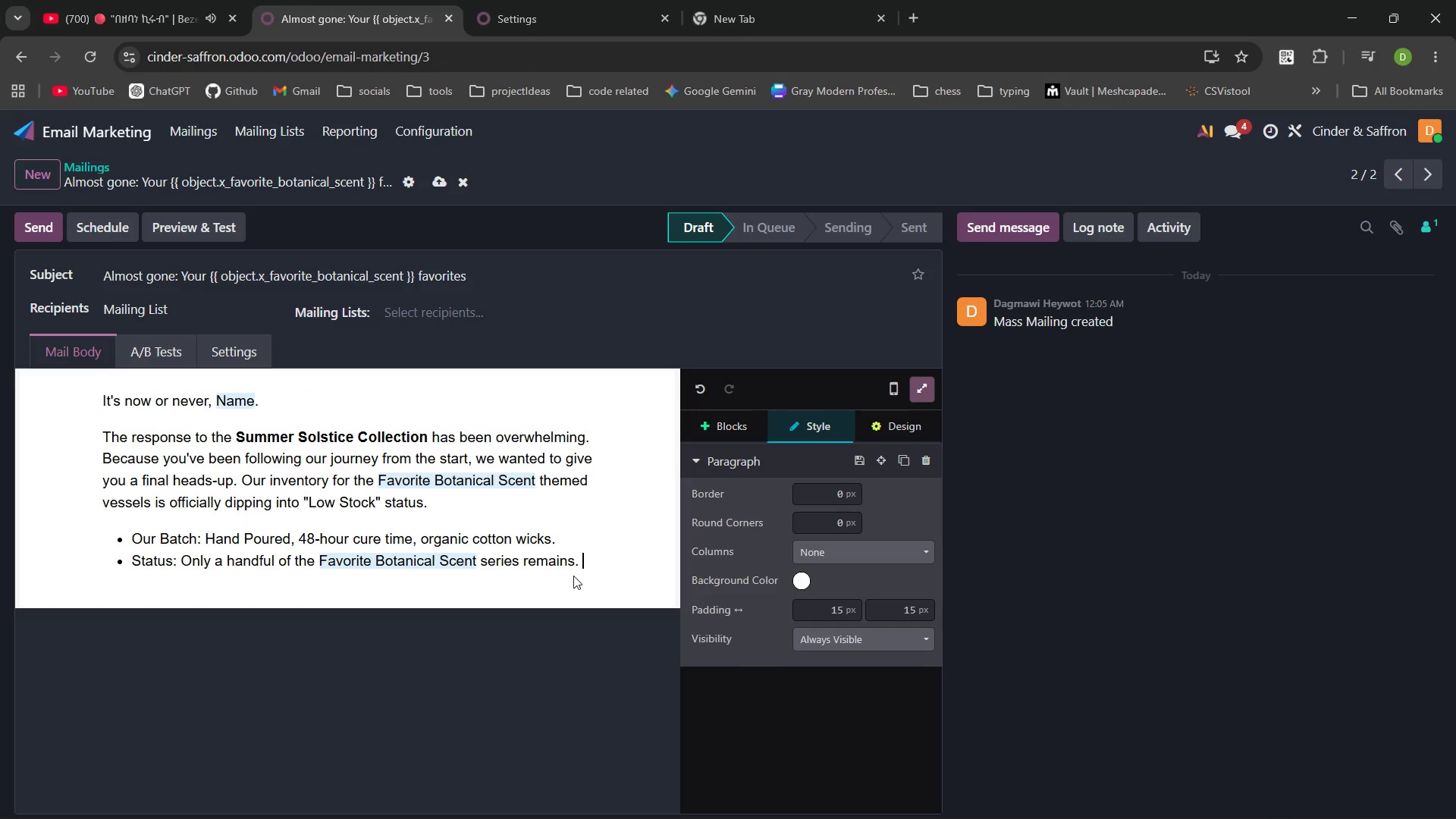 
key(Enter)
 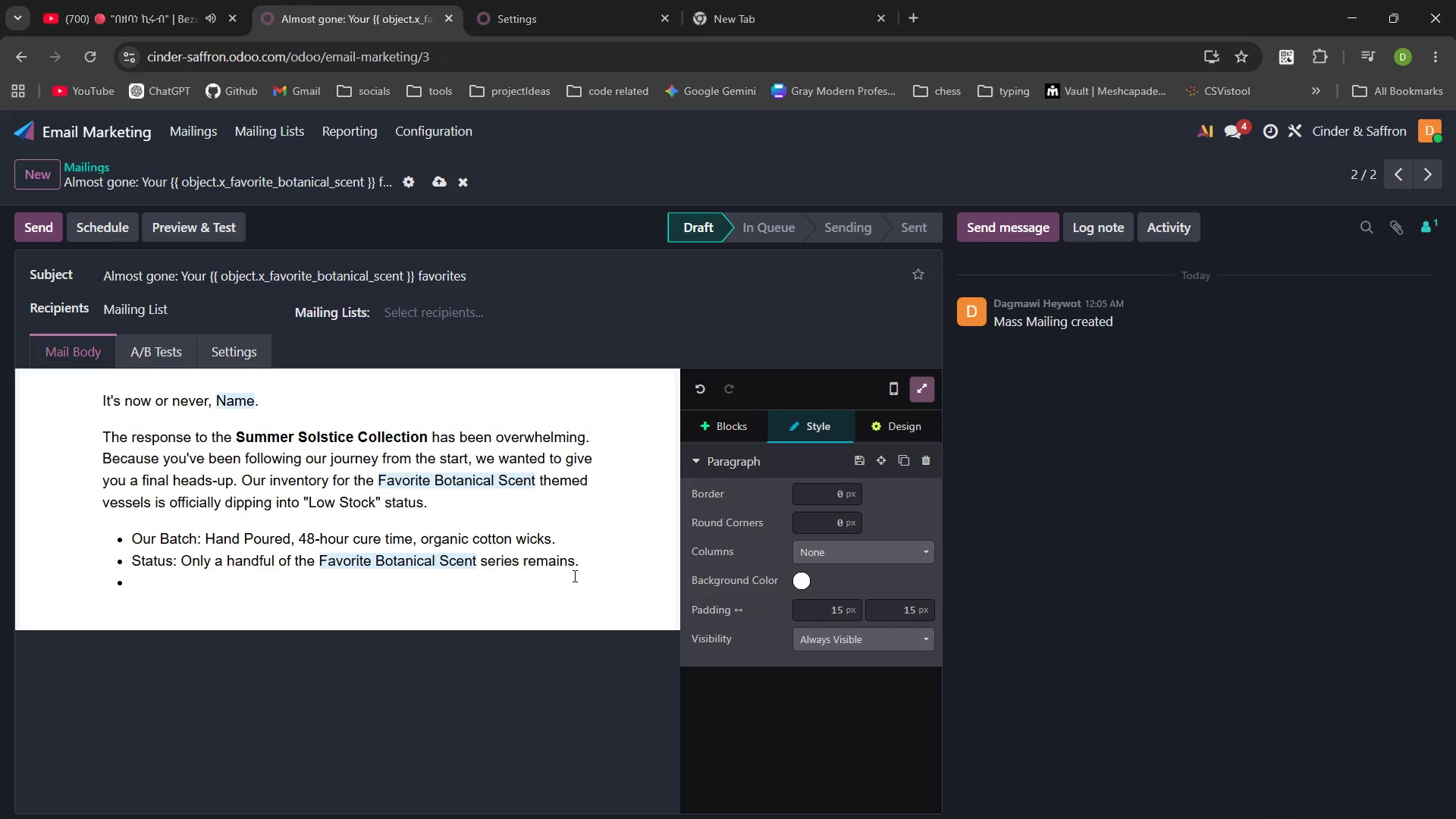 
key(Backspace)
 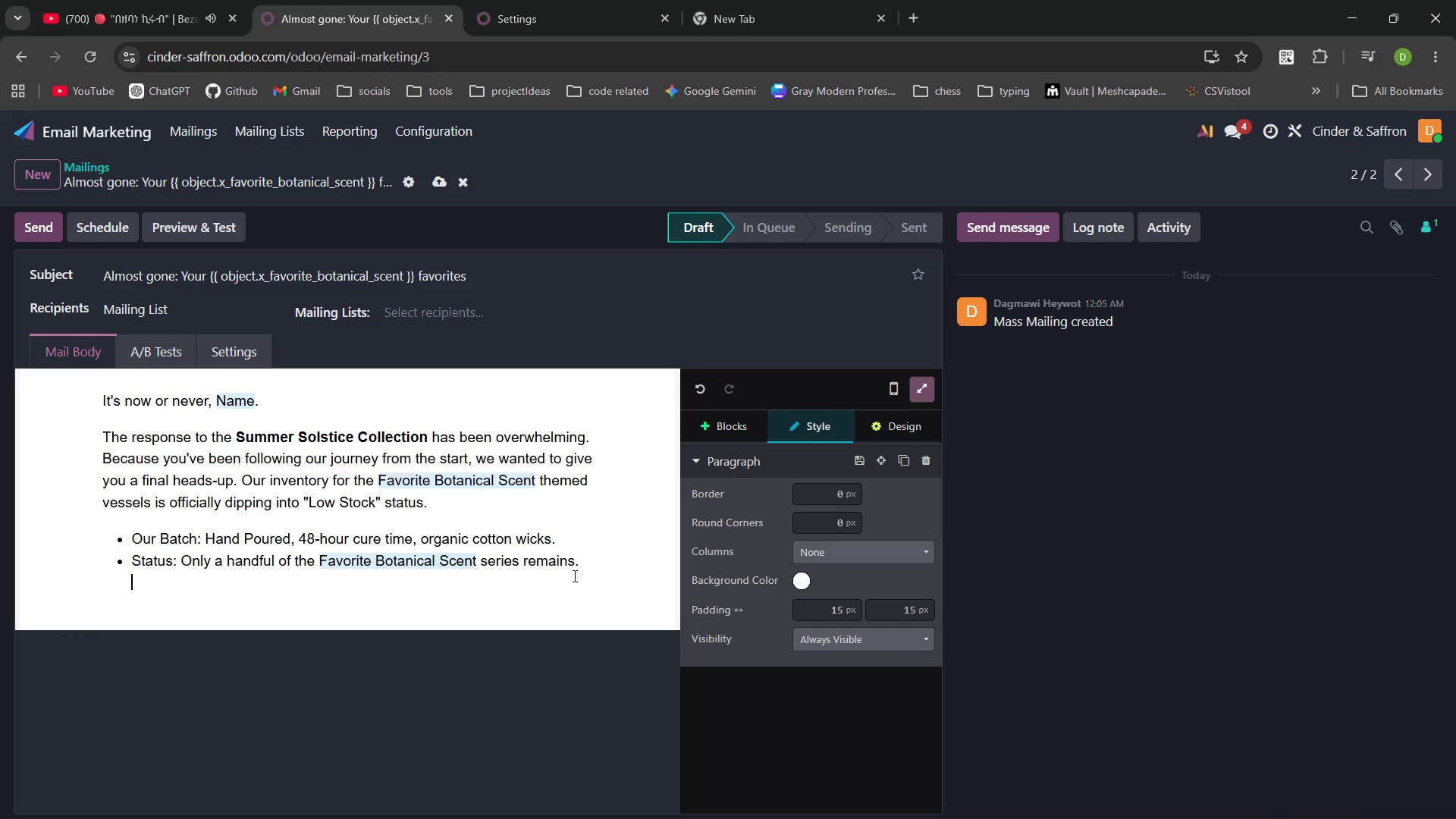 
key(Backspace)
 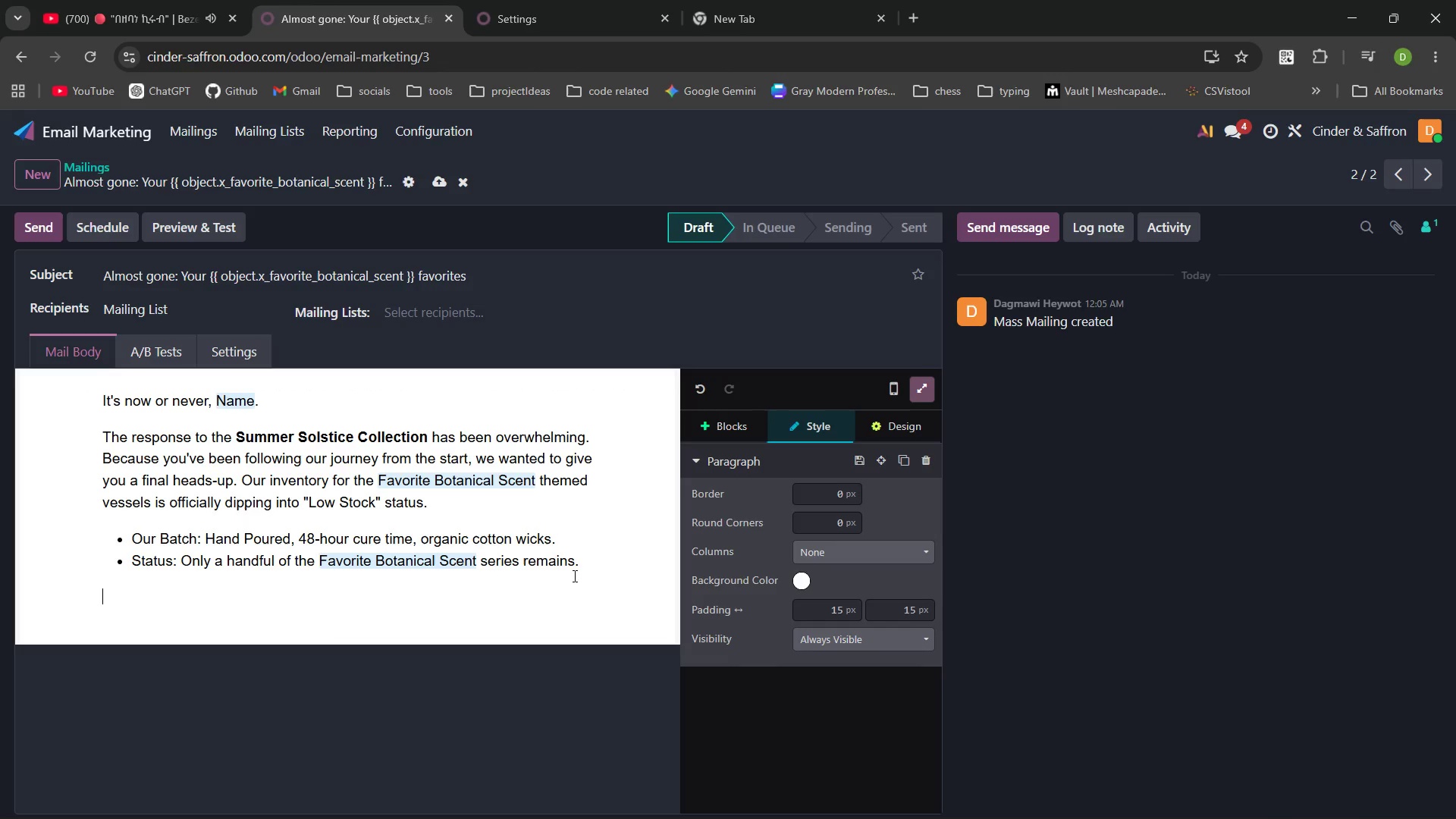 
type(Once these )
 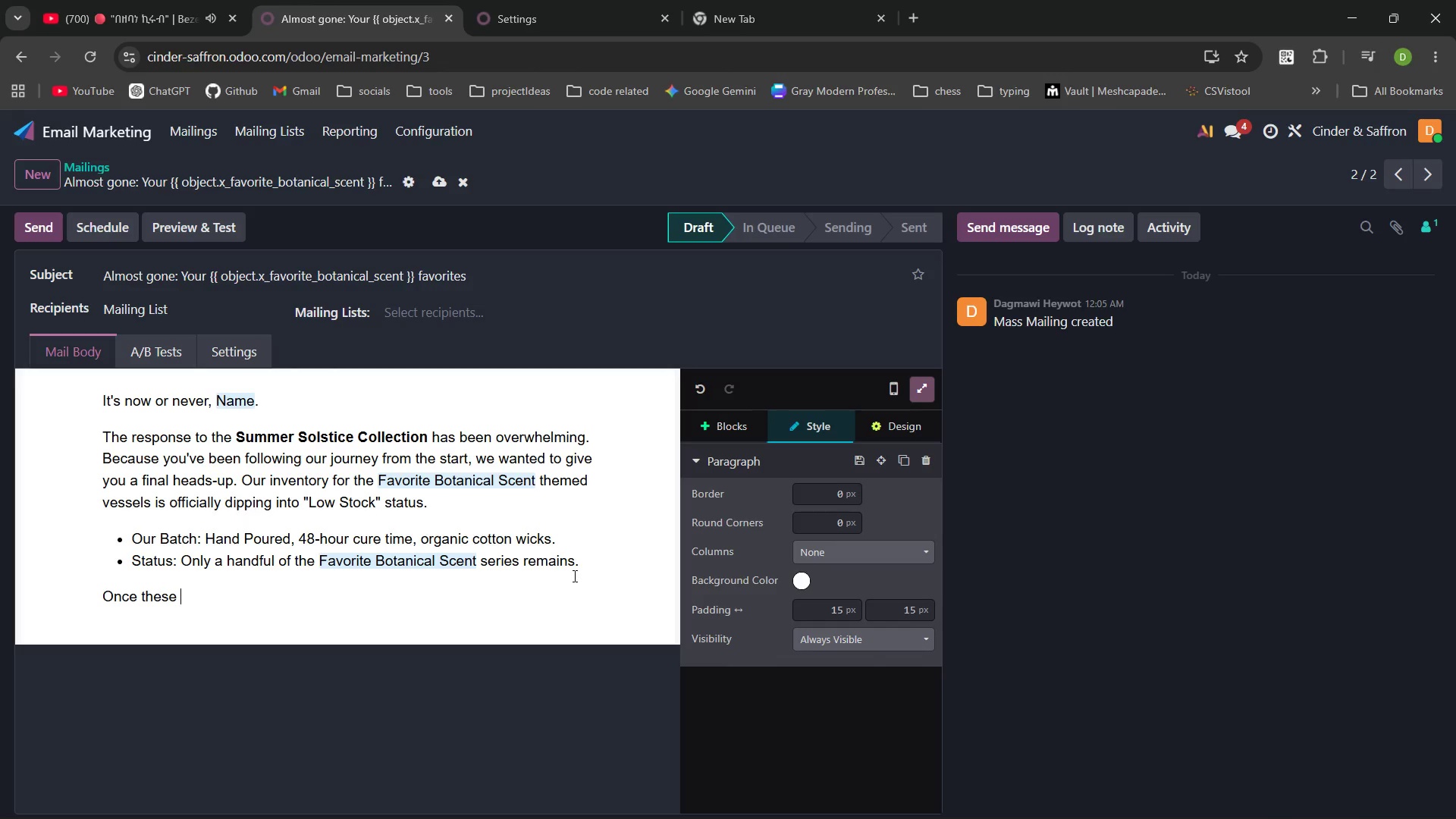 
wait(5.95)
 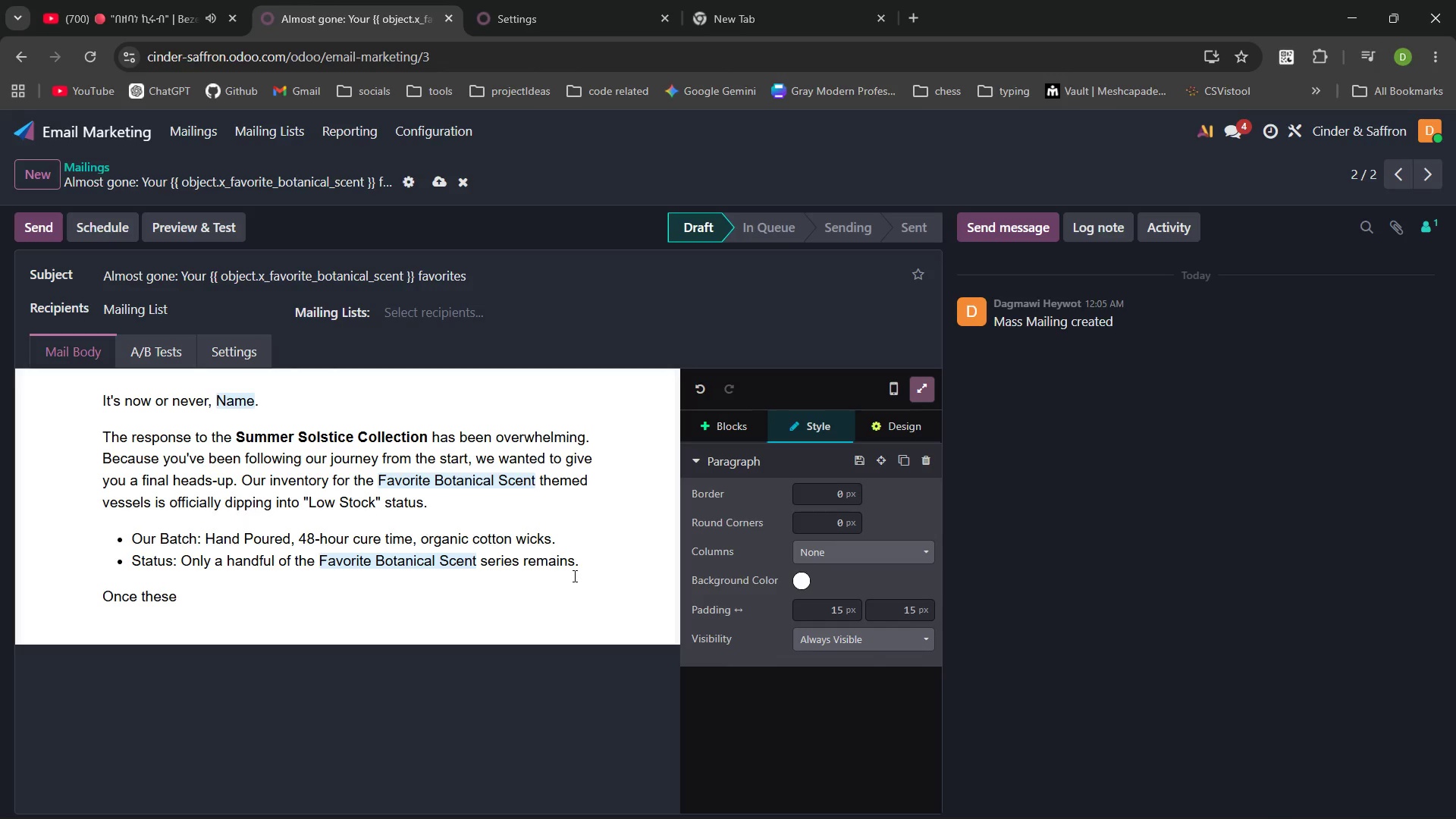 
type(002-Bath )
key(Backspace)
type(c)
key(Backspace)
key(Backspace)
type(ch pours ra)
key(Backspace)
type(are gone )
key(Backspace)
type(, we won't be returning to this specific botanical blen until next summer. DOn')
key(Backspace)
key(Backspace)
key(Backspace)
type(on't let your facorite atmosphr sell )
 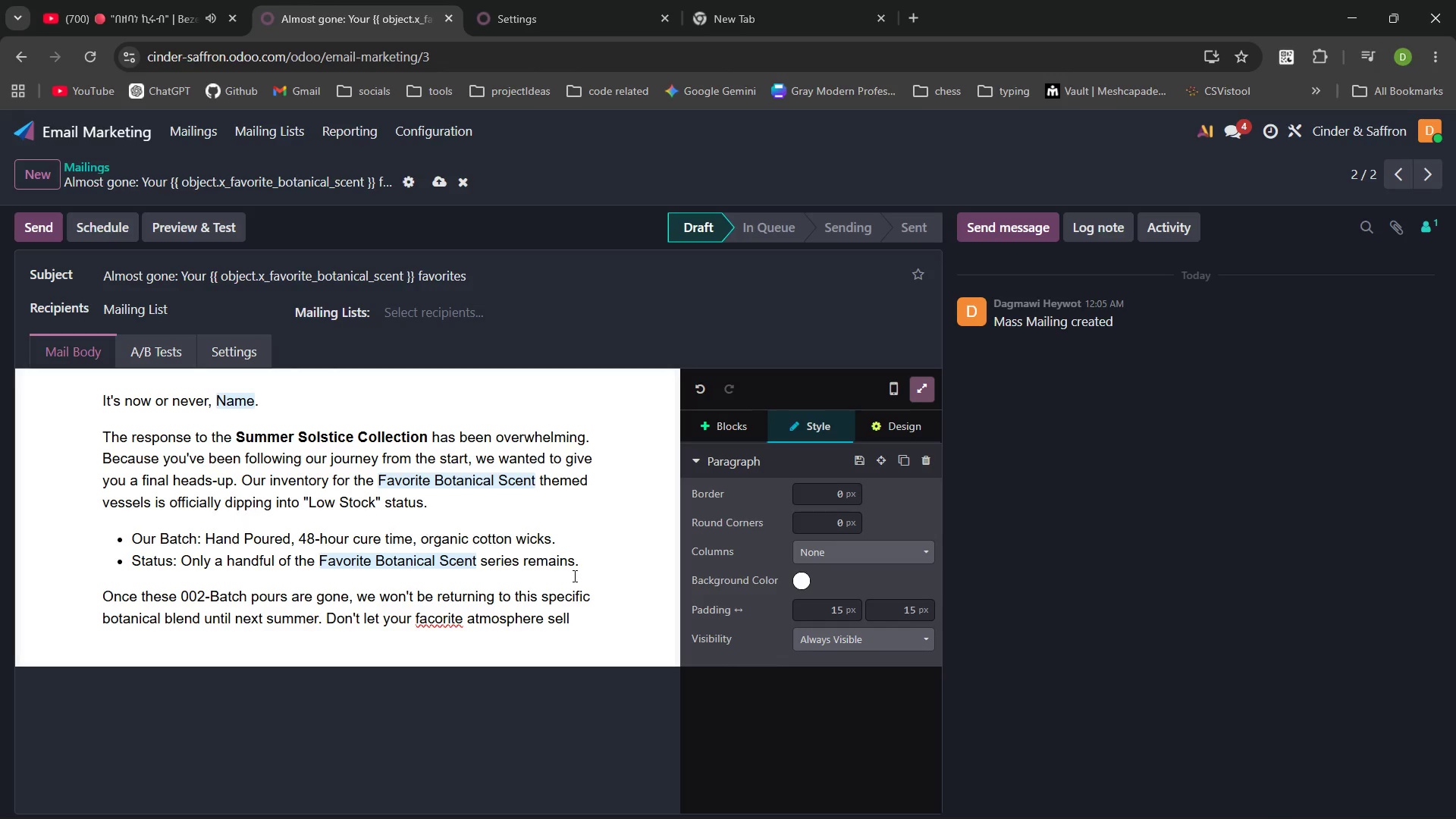 
key(Control+ArrowLeft)
 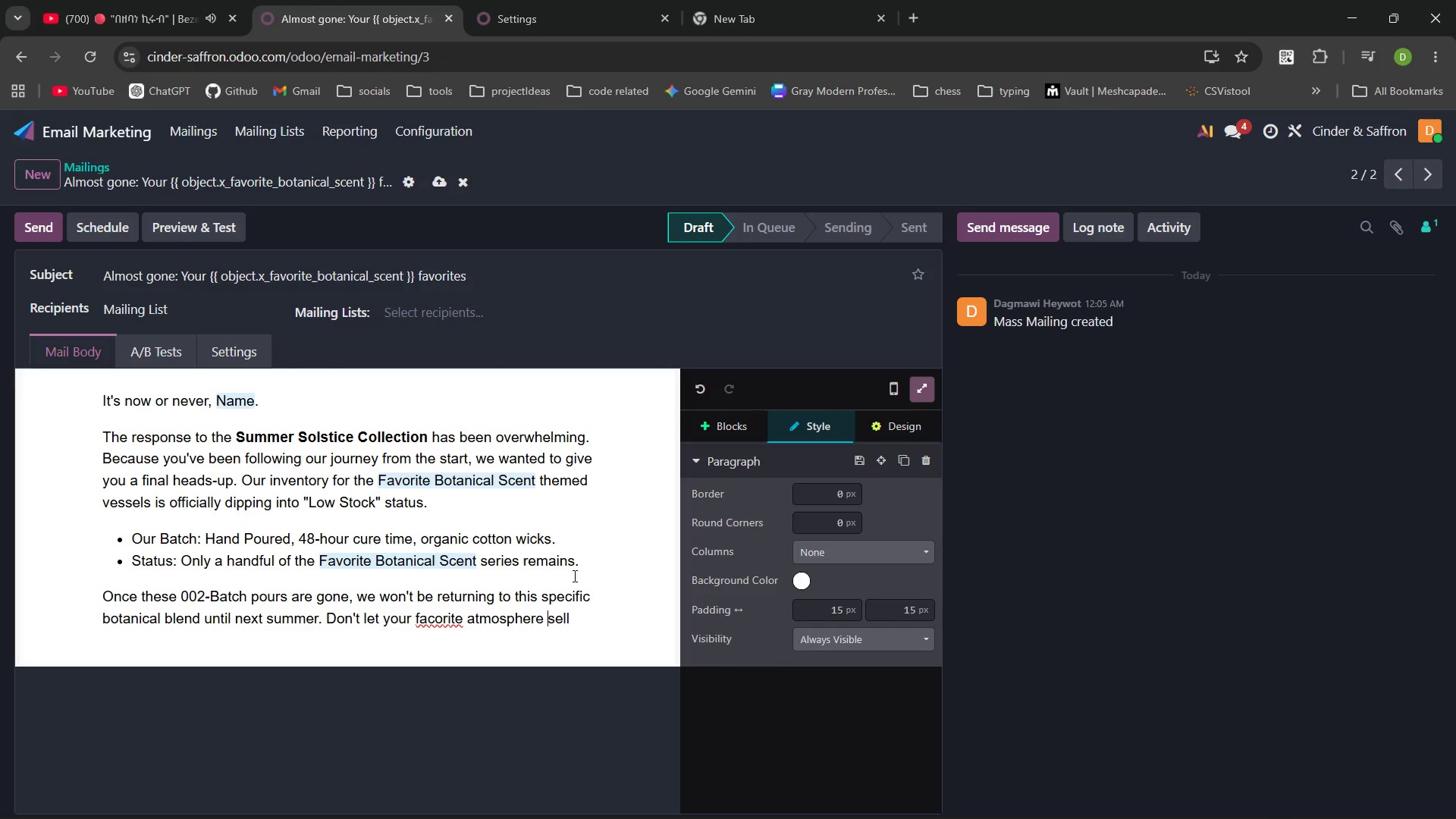 
key(Control+ArrowLeft)
 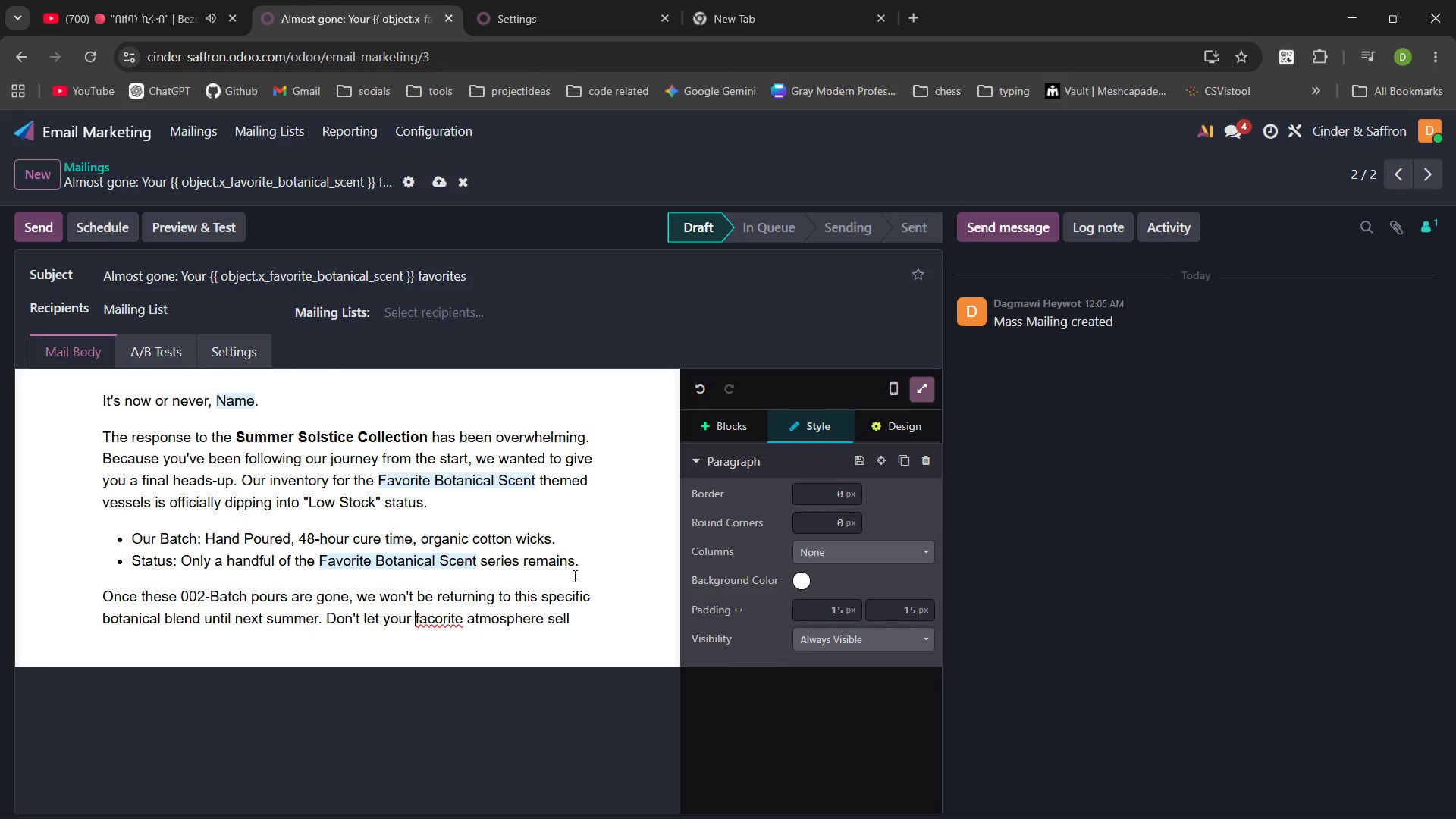 
key(Control+ArrowLeft)
 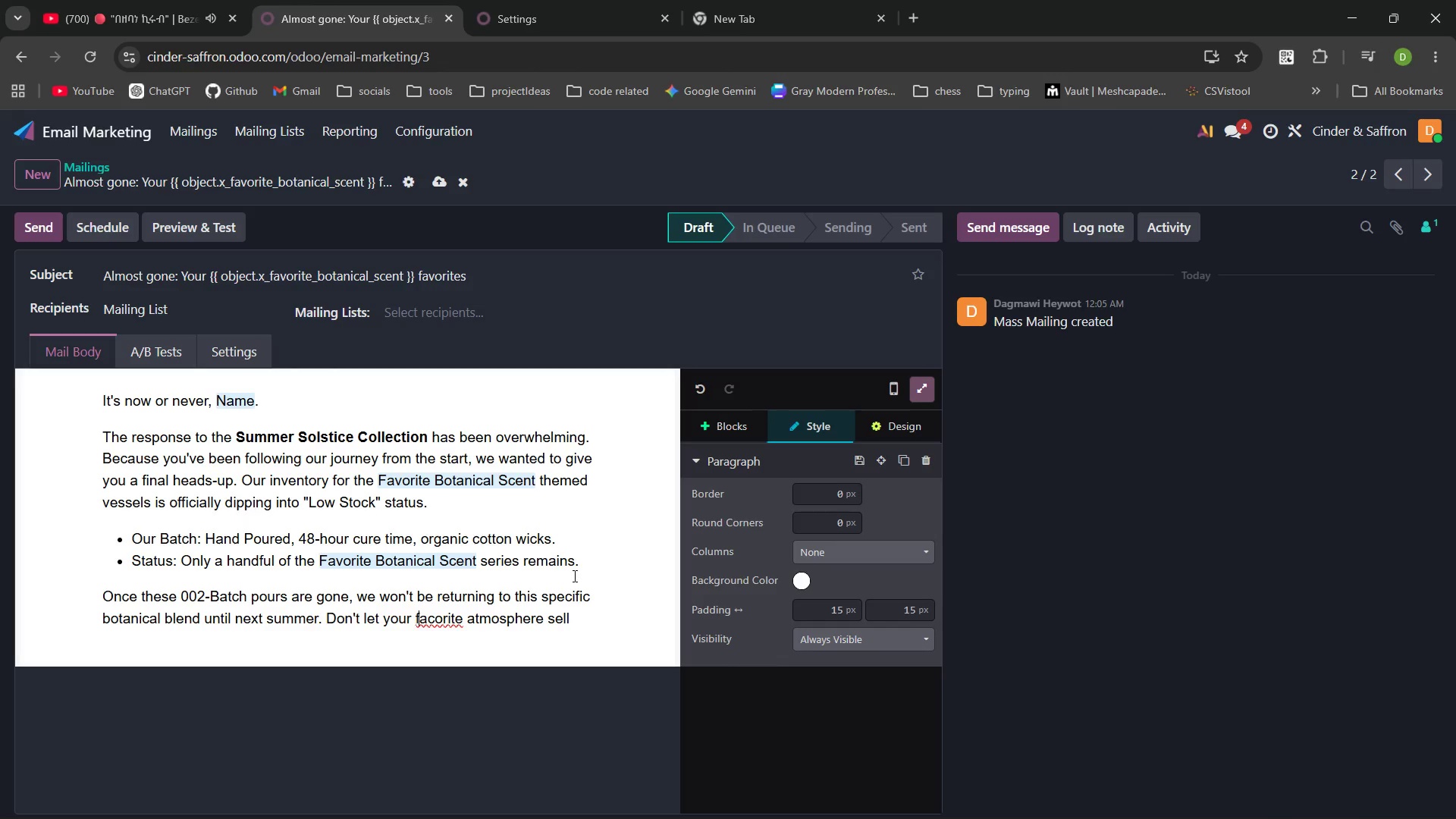 
key(ArrowRight)
 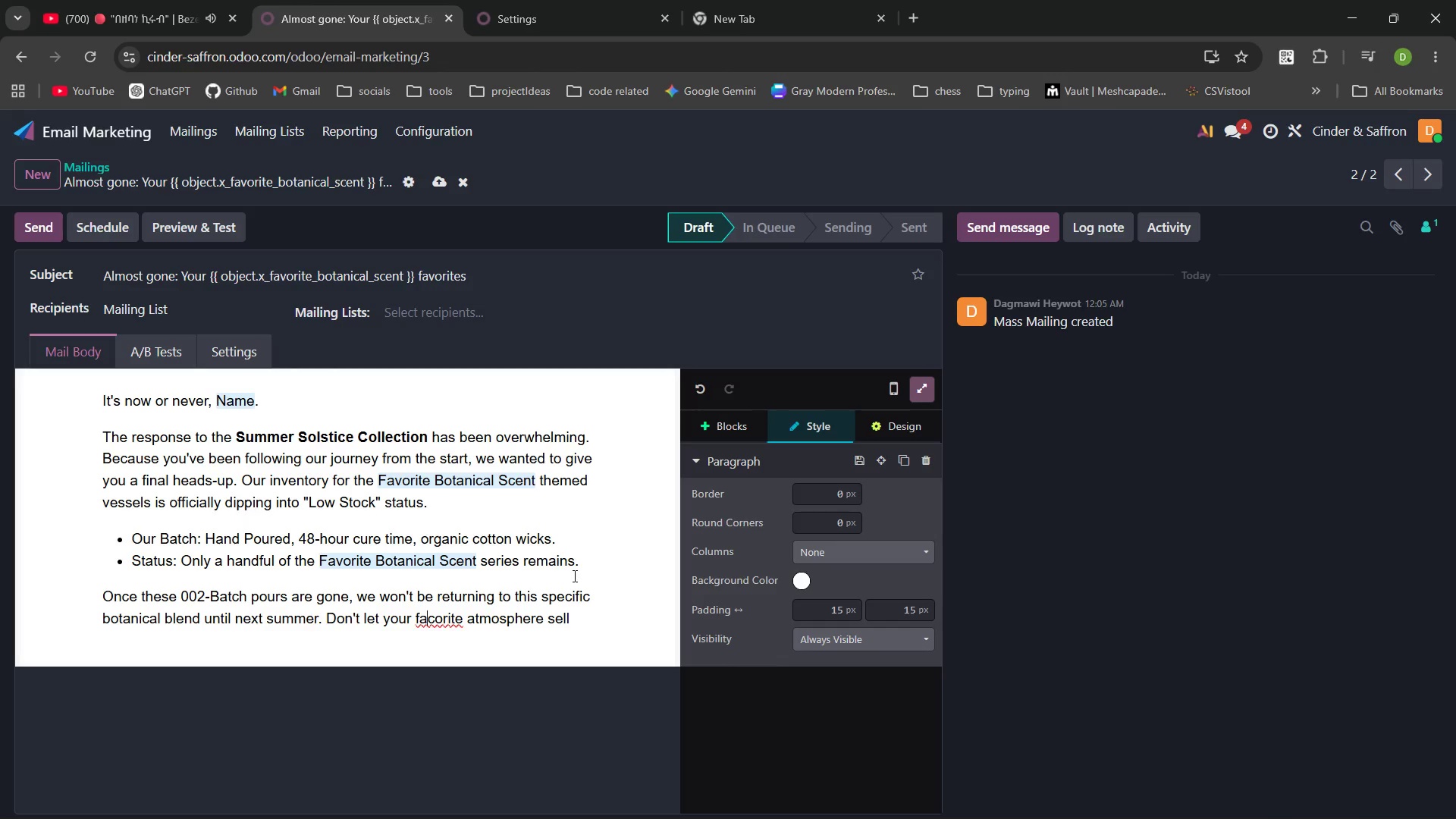 
key(ArrowRight)
 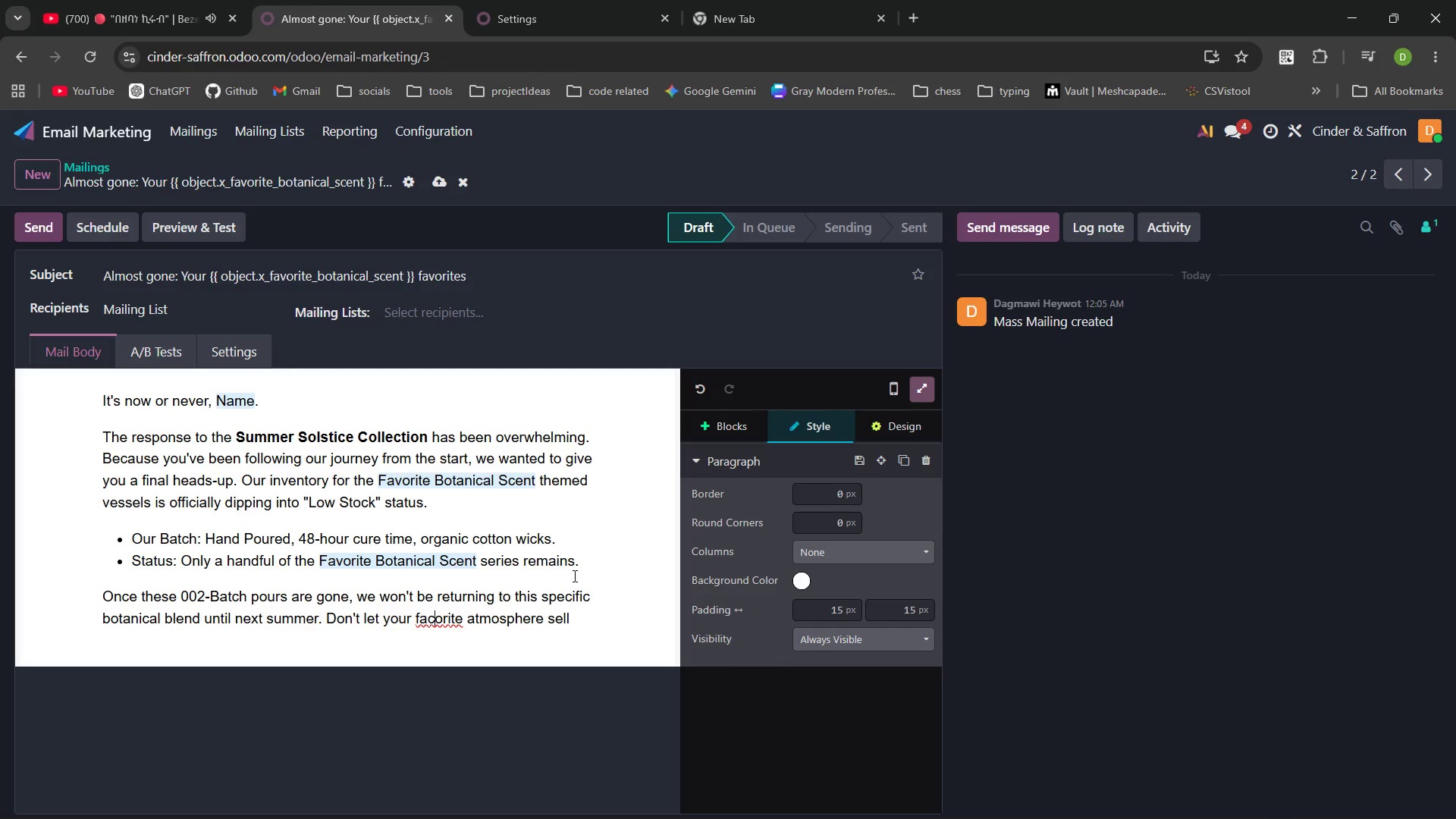 
key(ArrowRight)
 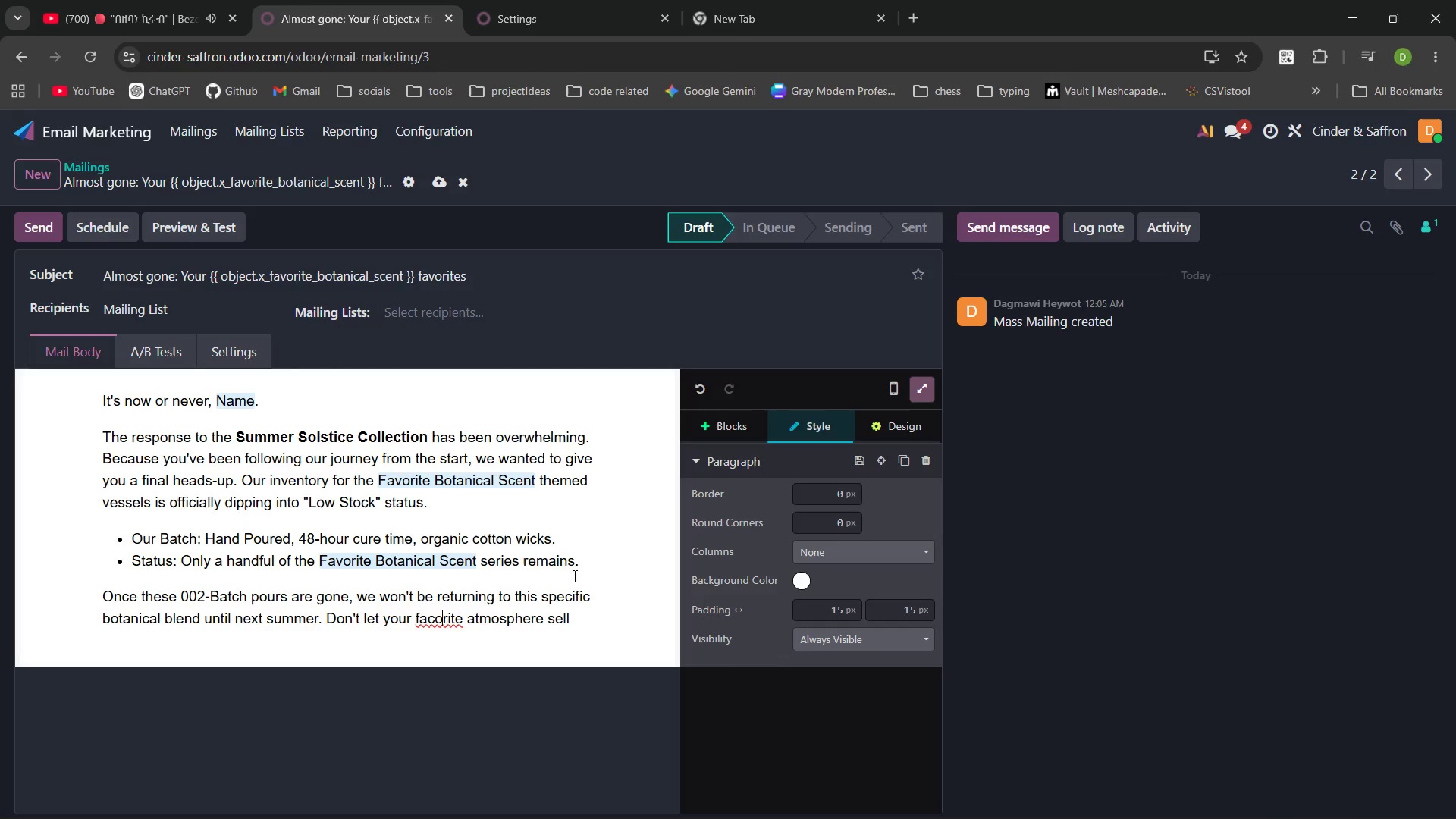 
key(ArrowRight)
 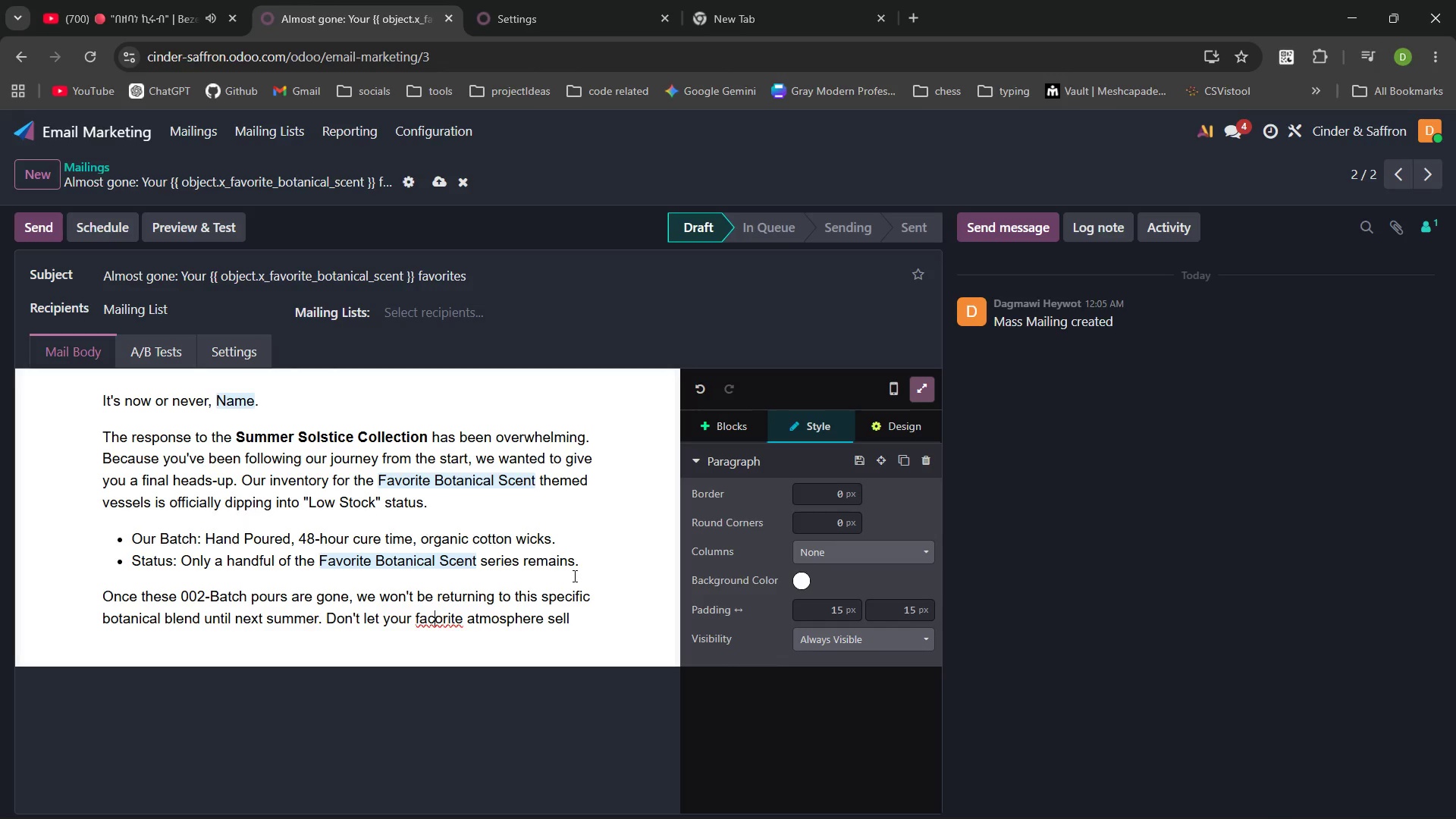 
key(ArrowLeft)
 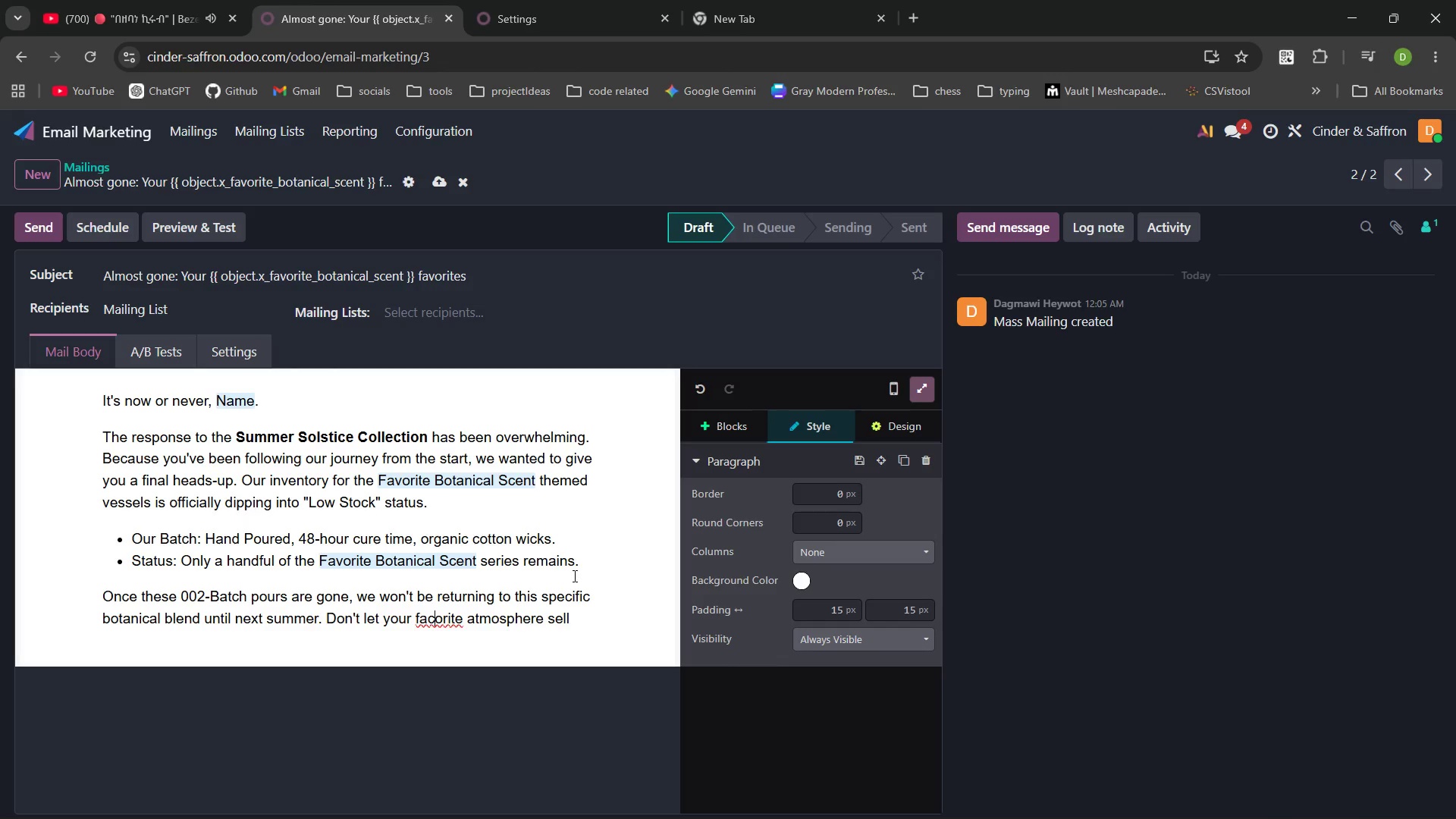 
key(Backspace)
 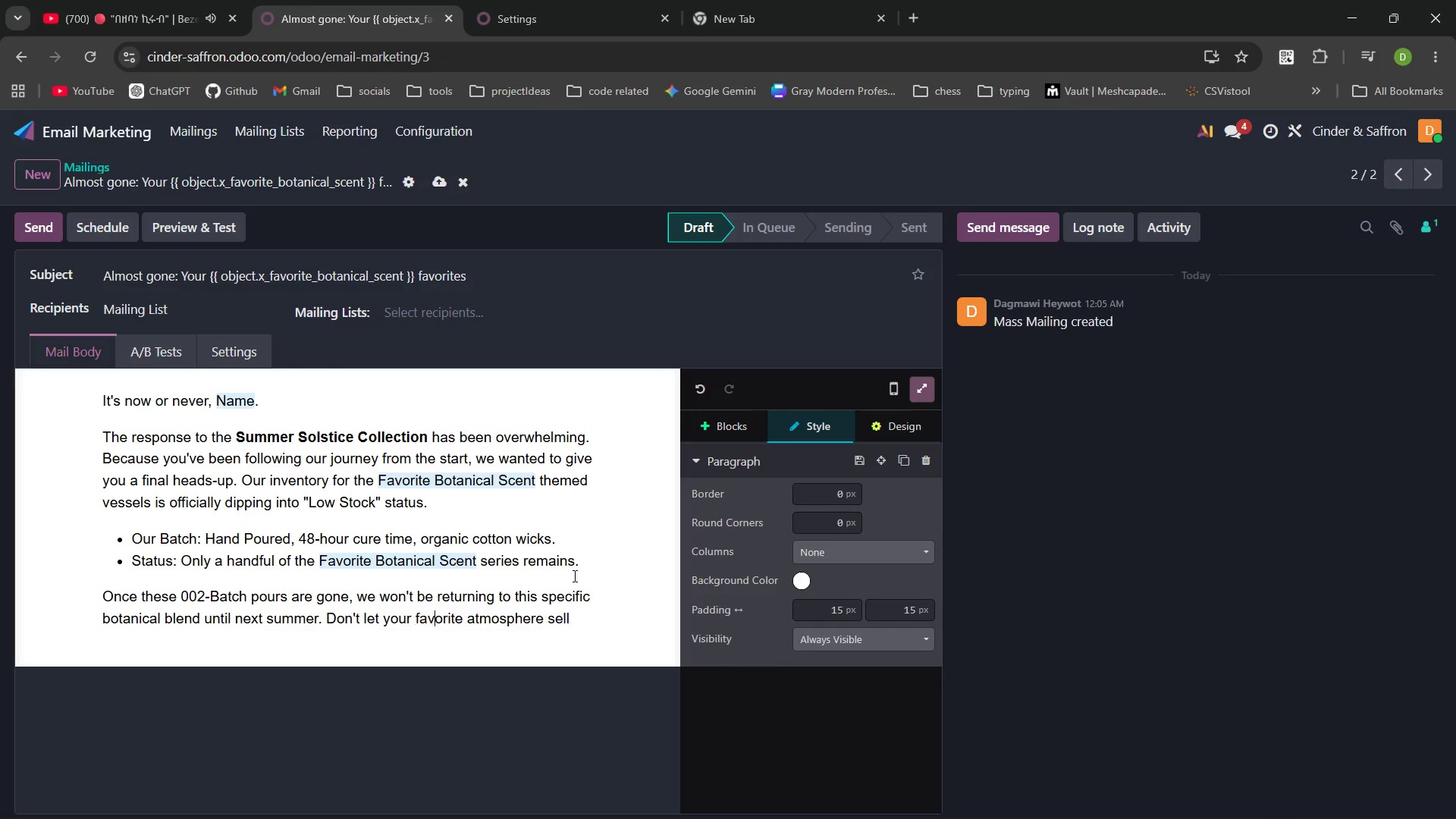 
key(V)
 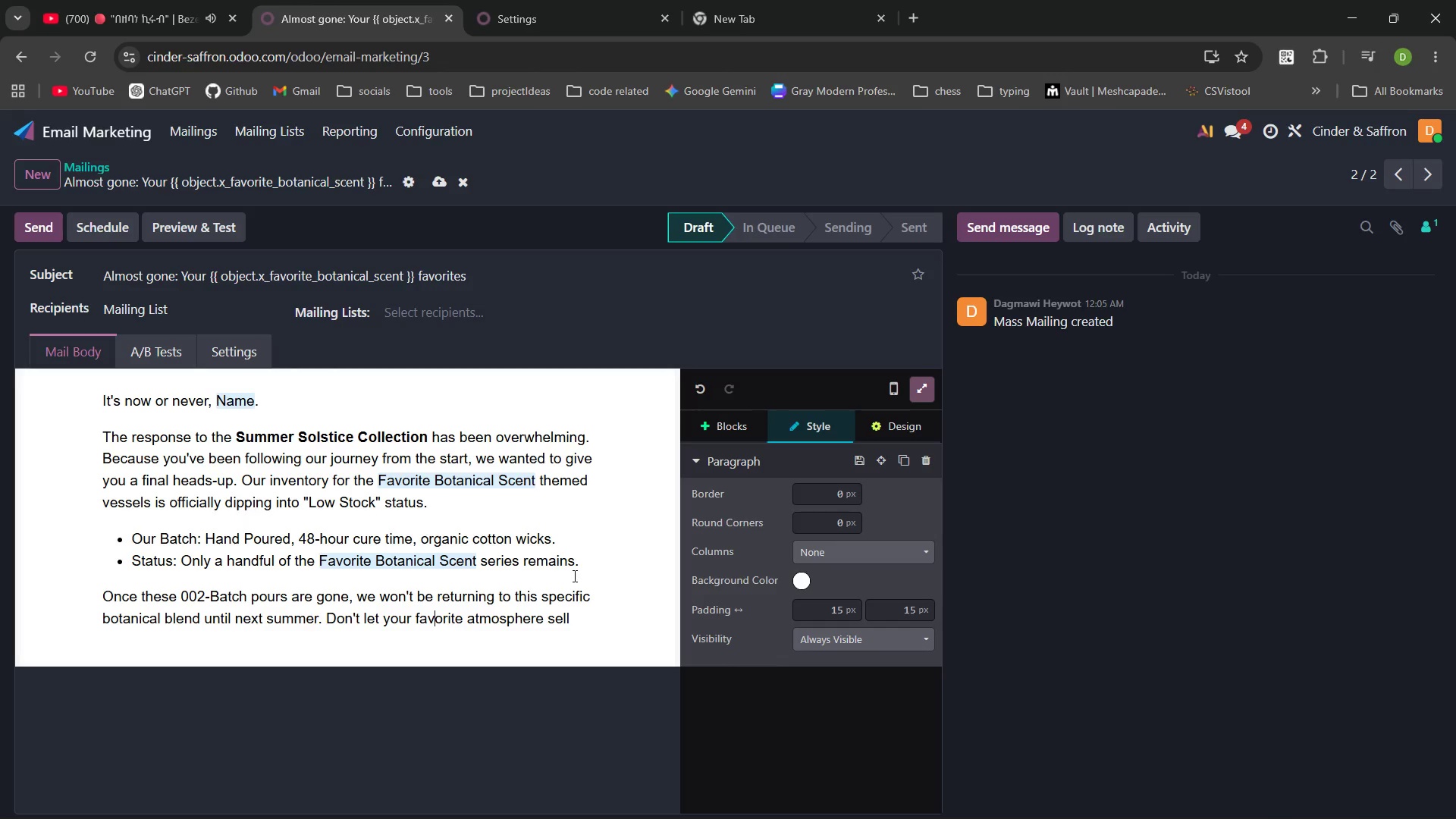 
hold_key(key=ControlLeft, duration=0.38)
 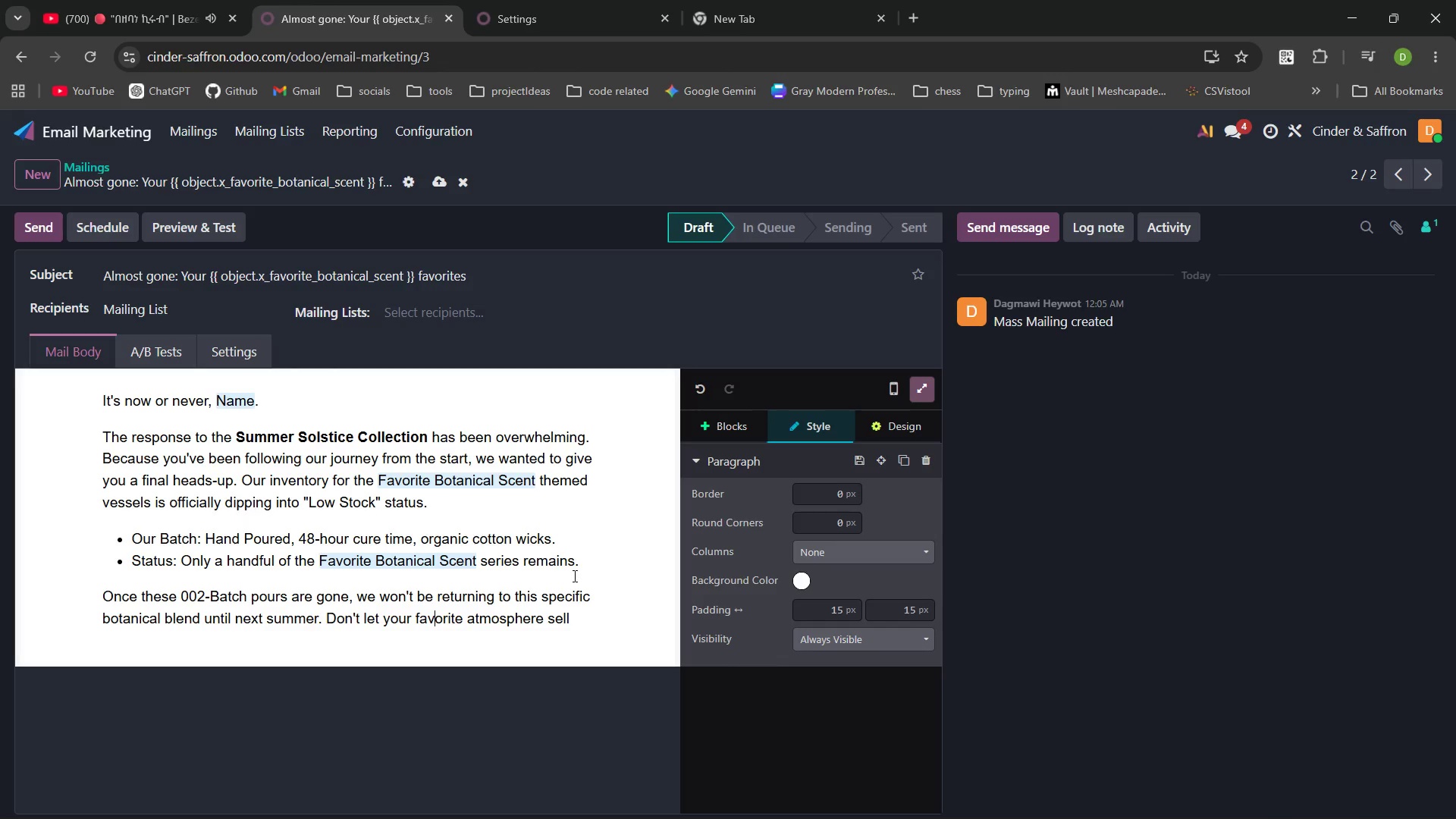 
key(PlayPause)
 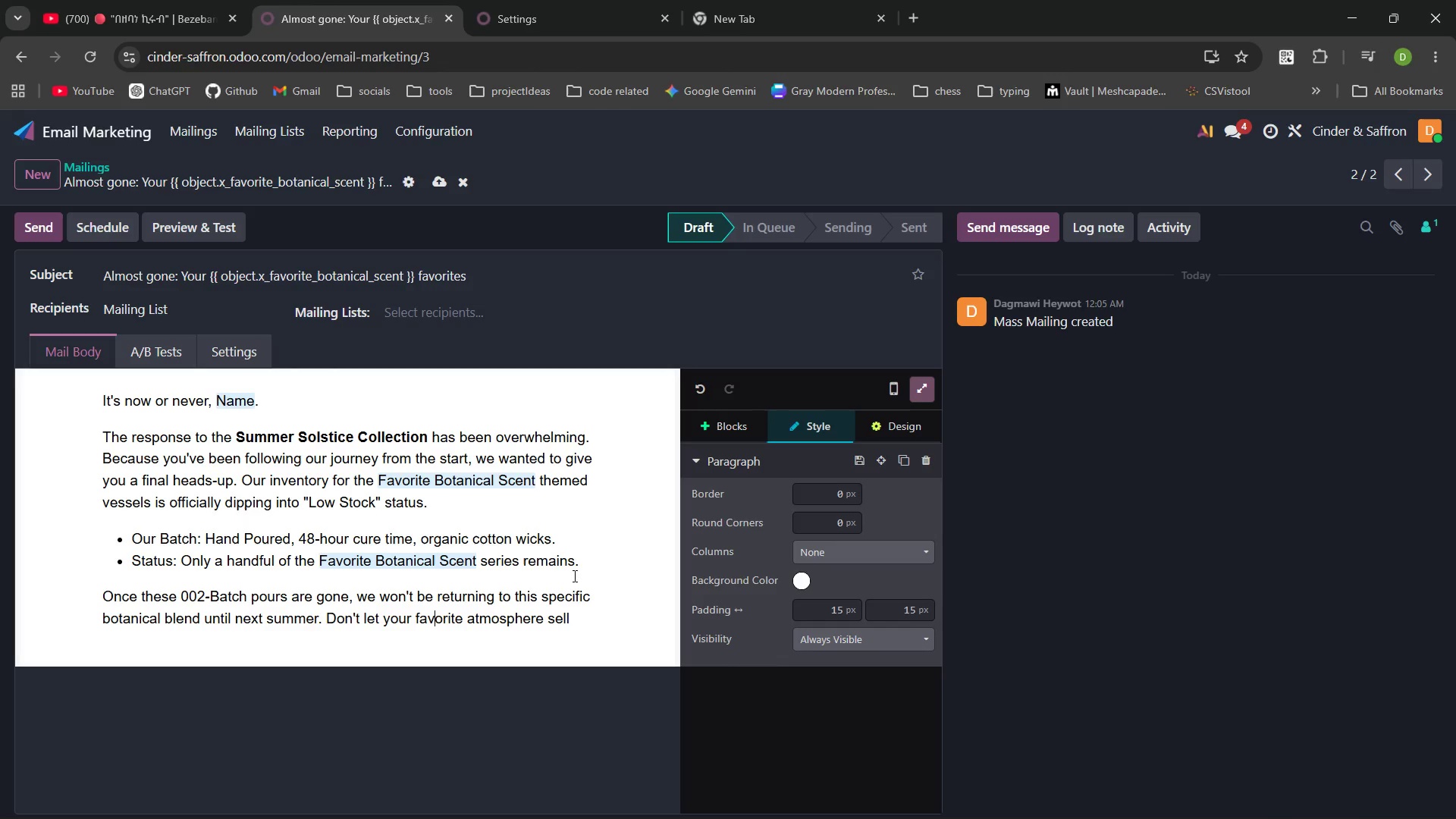 
wait(16.45)
 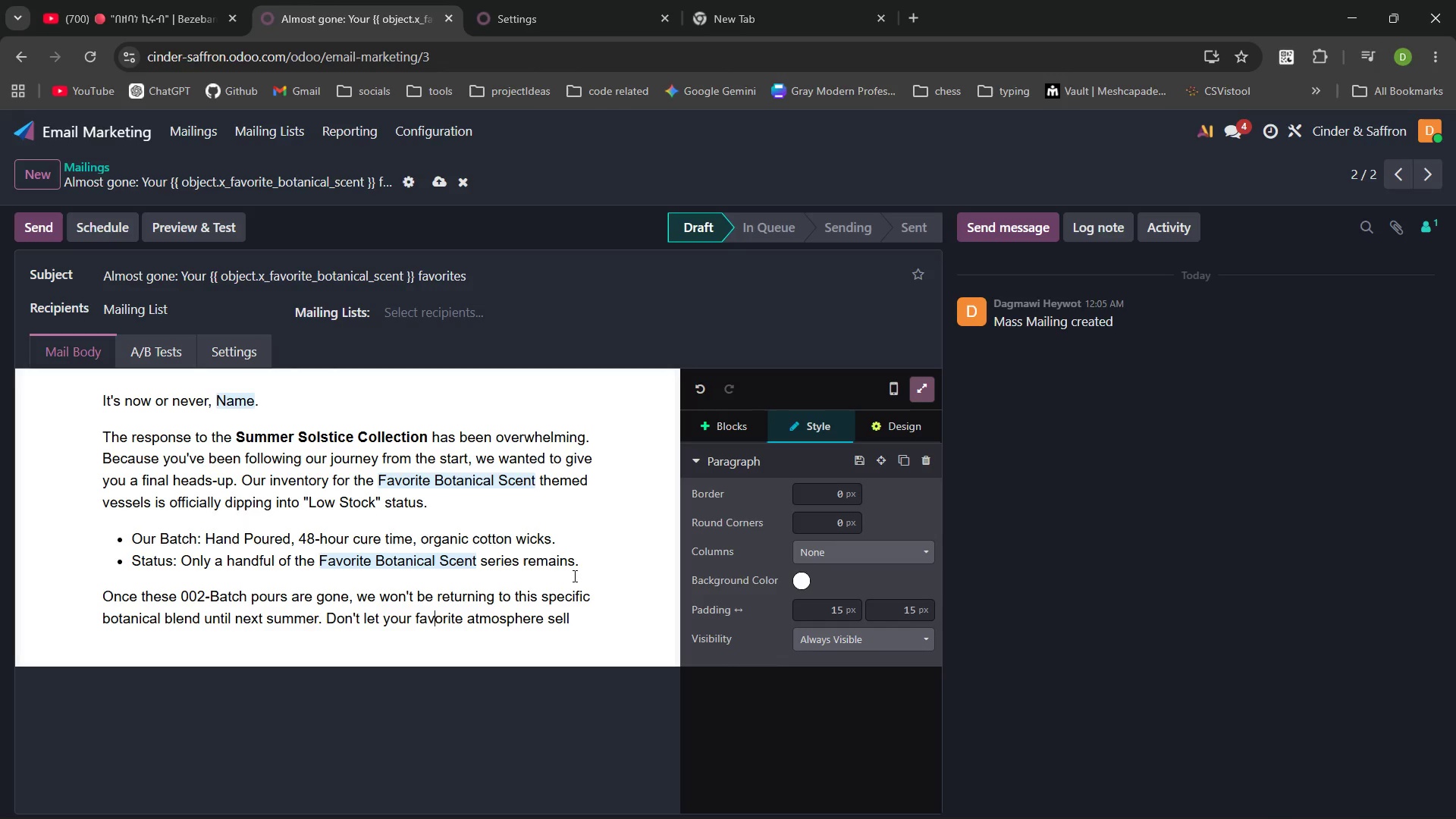 
left_click([576, 626])
 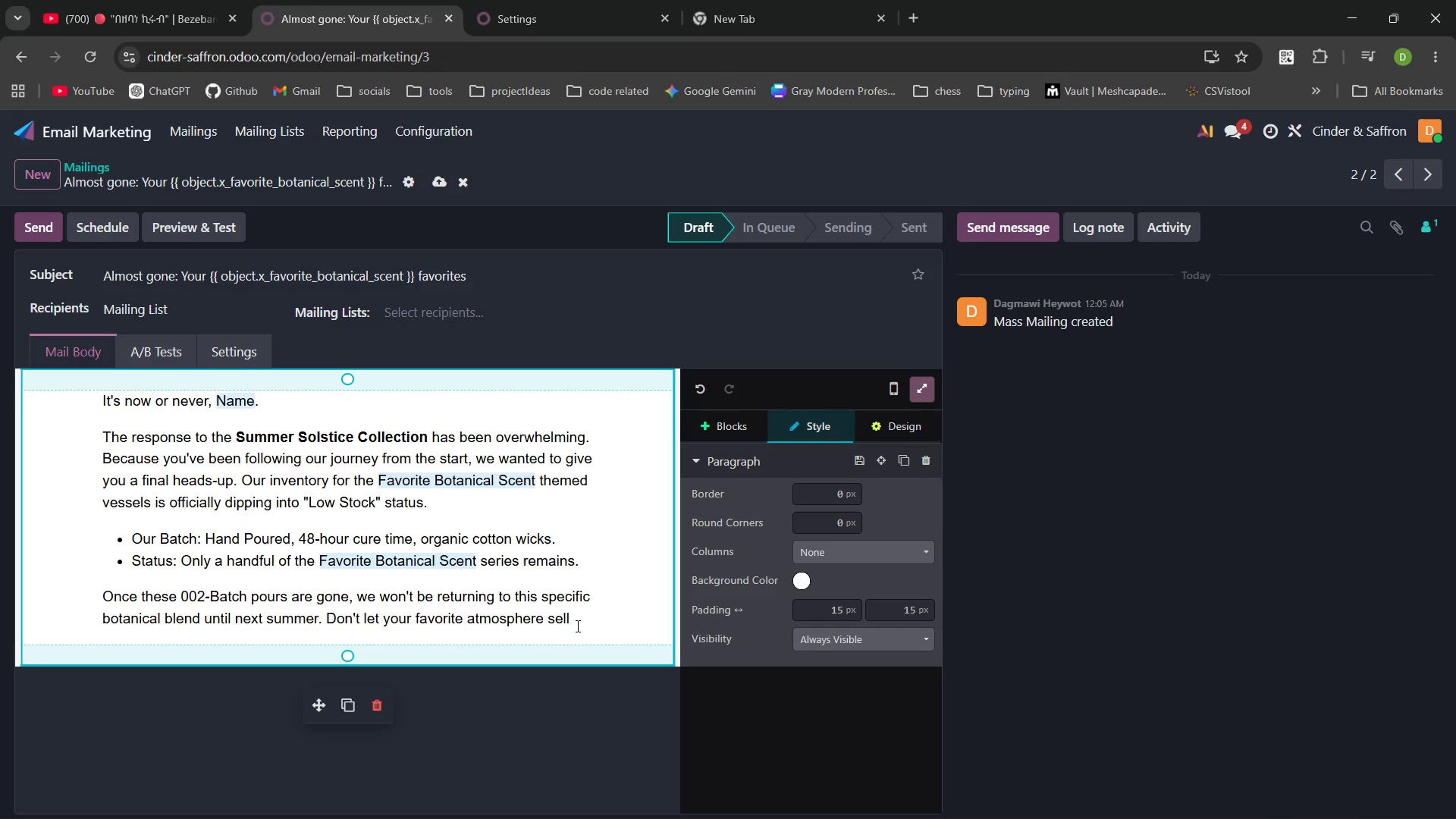 
key(Backspace)
type(out before you can clam it.)
 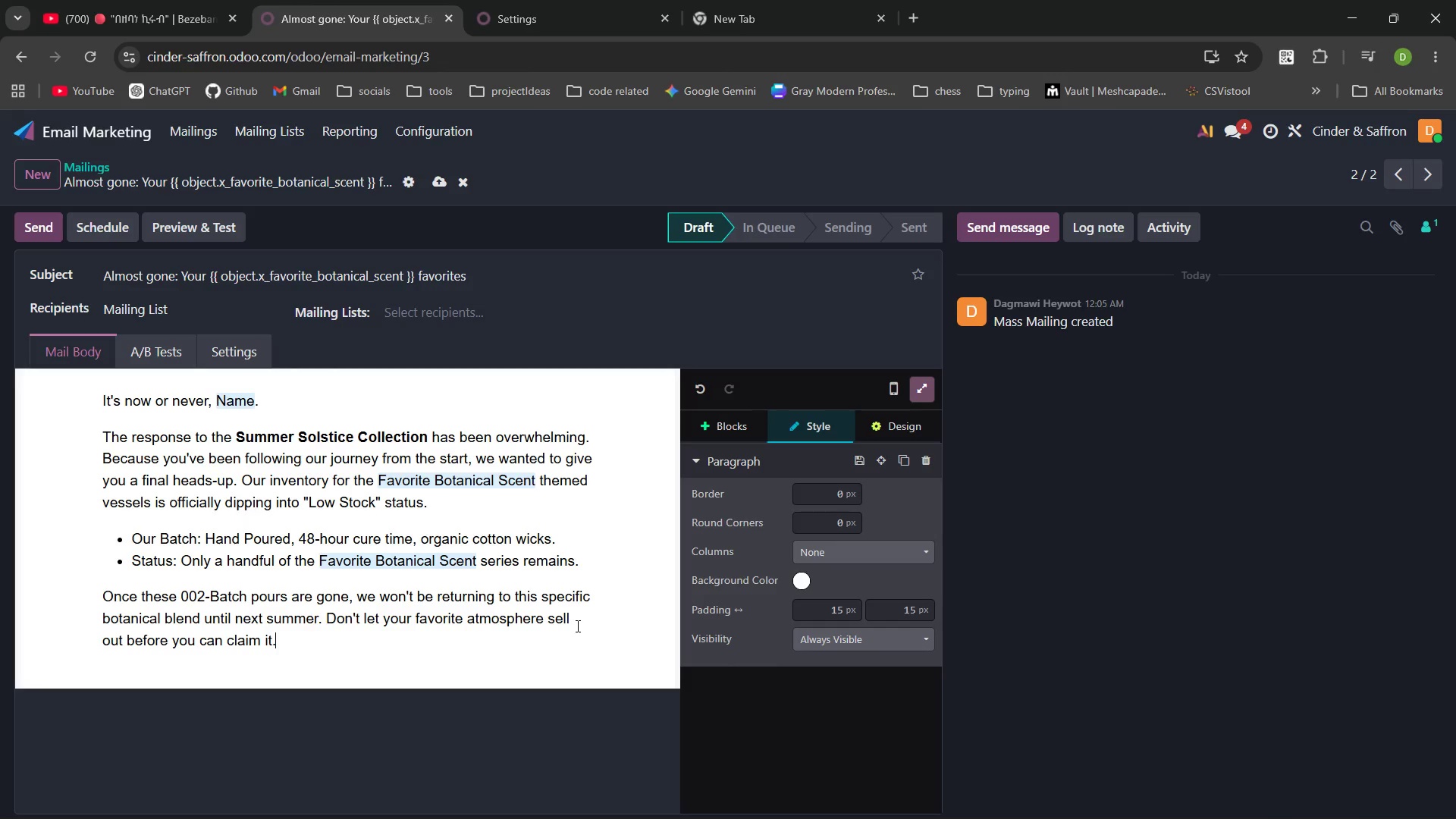 
key(Enter)
 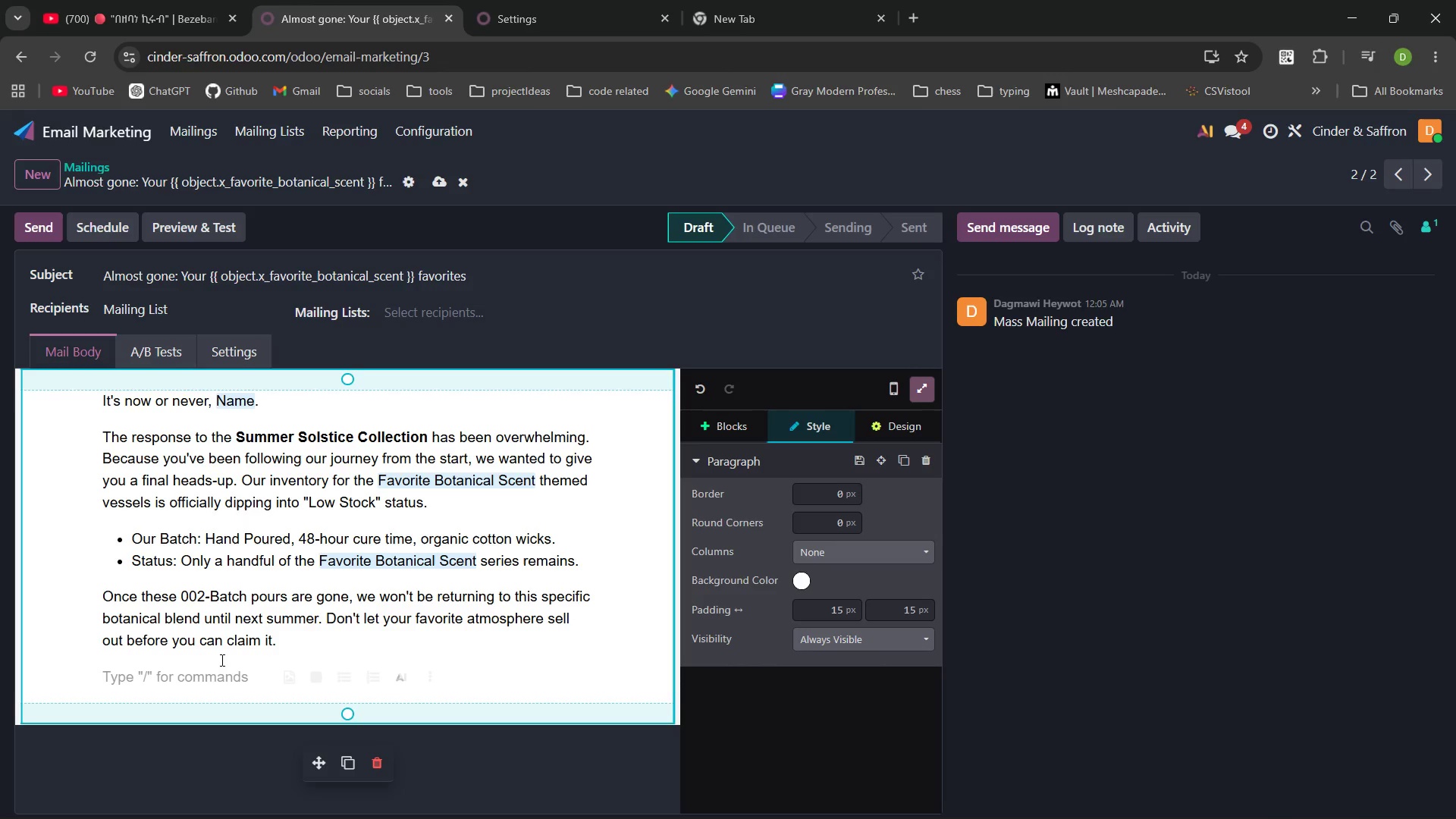 
left_click([730, 424])
 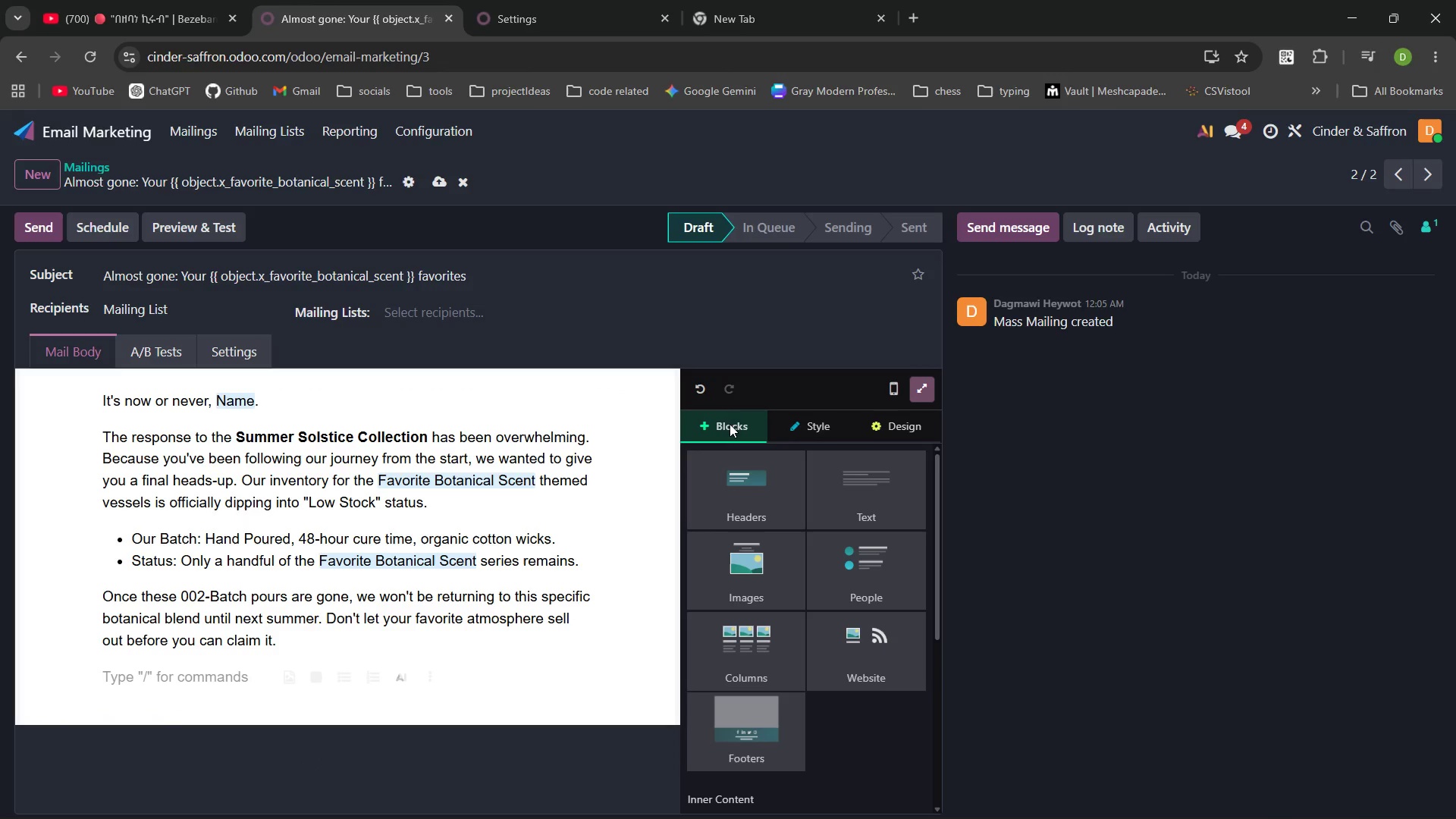 
key(PlayPause)
 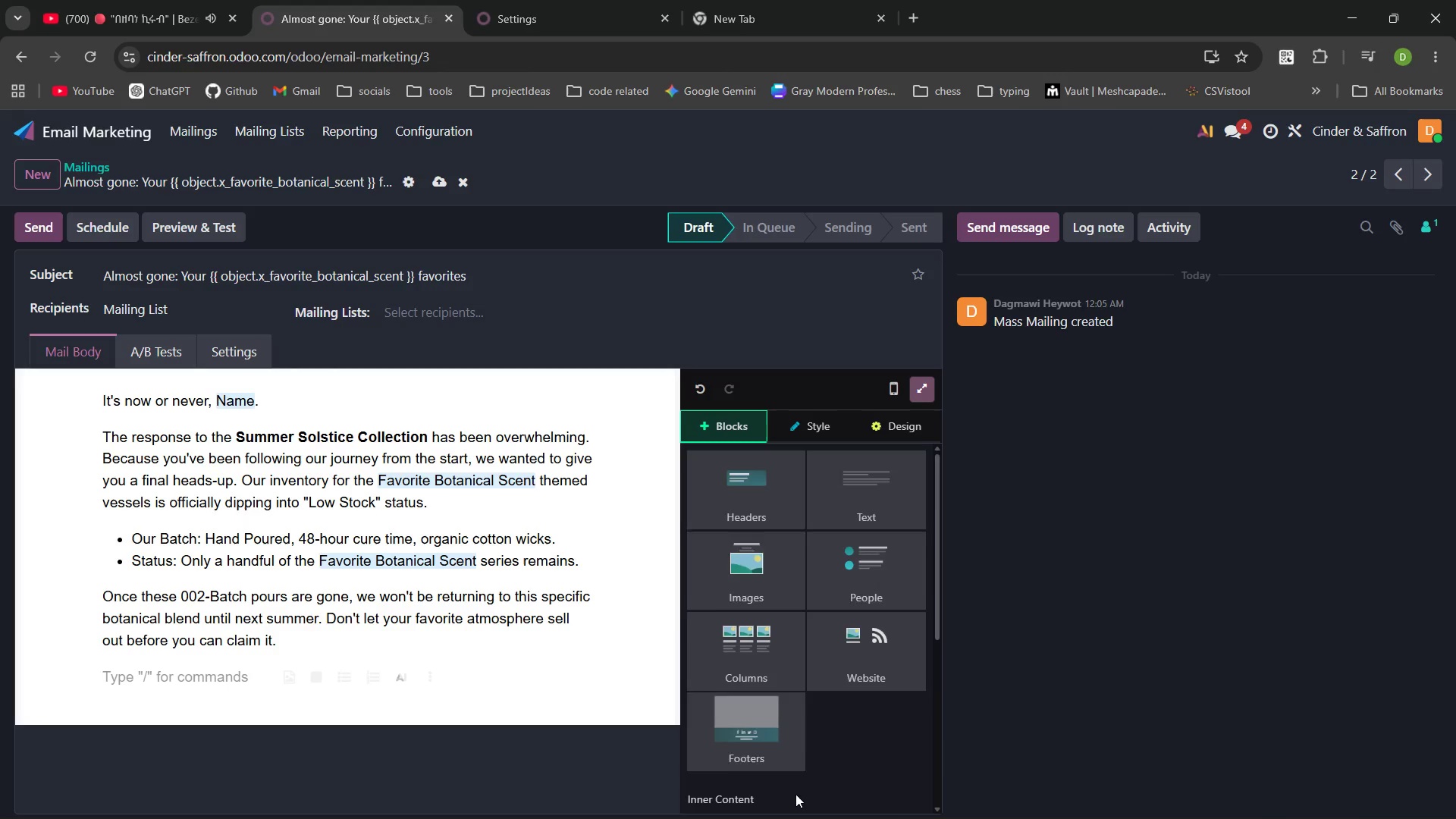 
mouse_move([814, 762])
 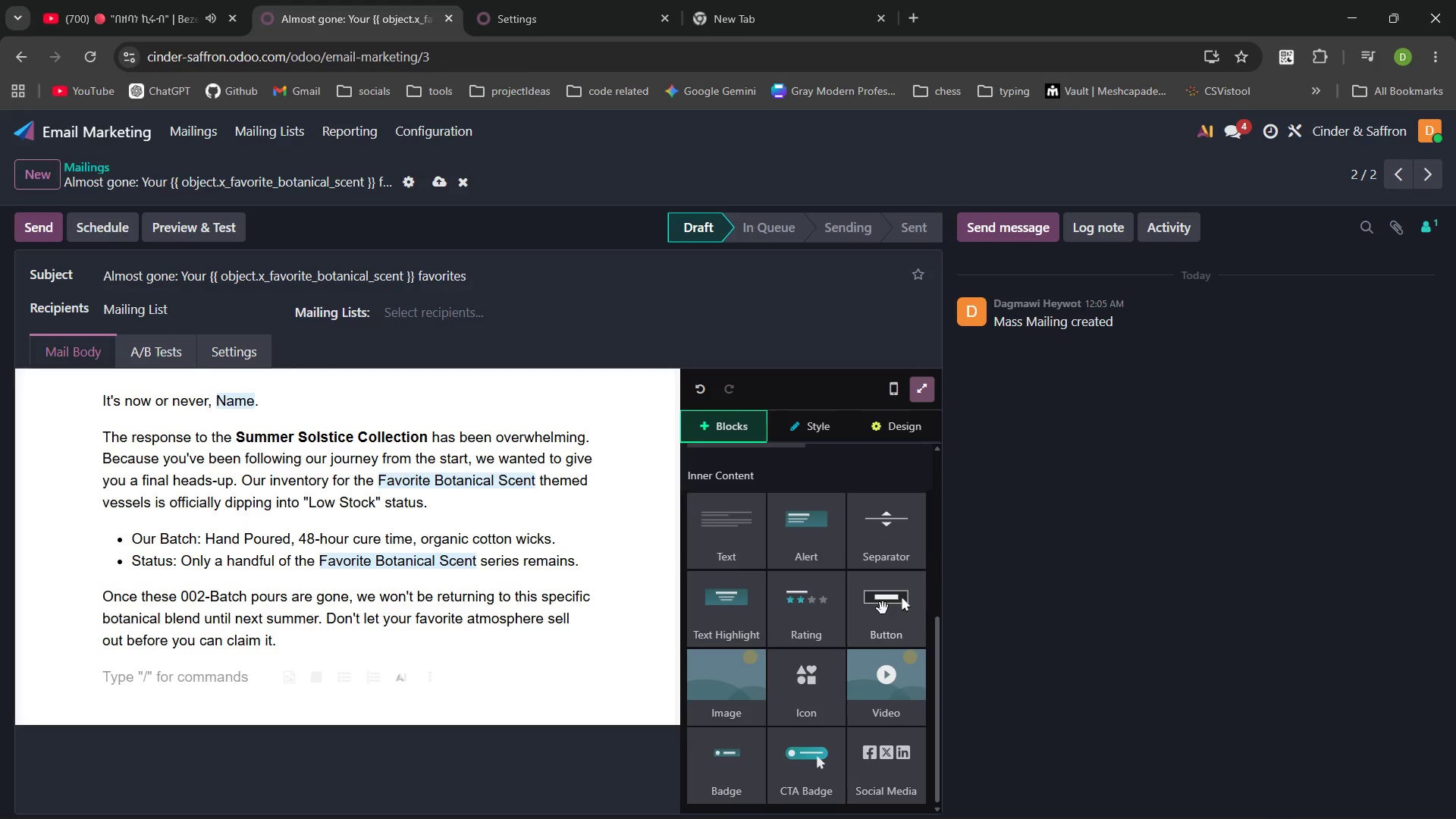 
left_click([883, 607])
 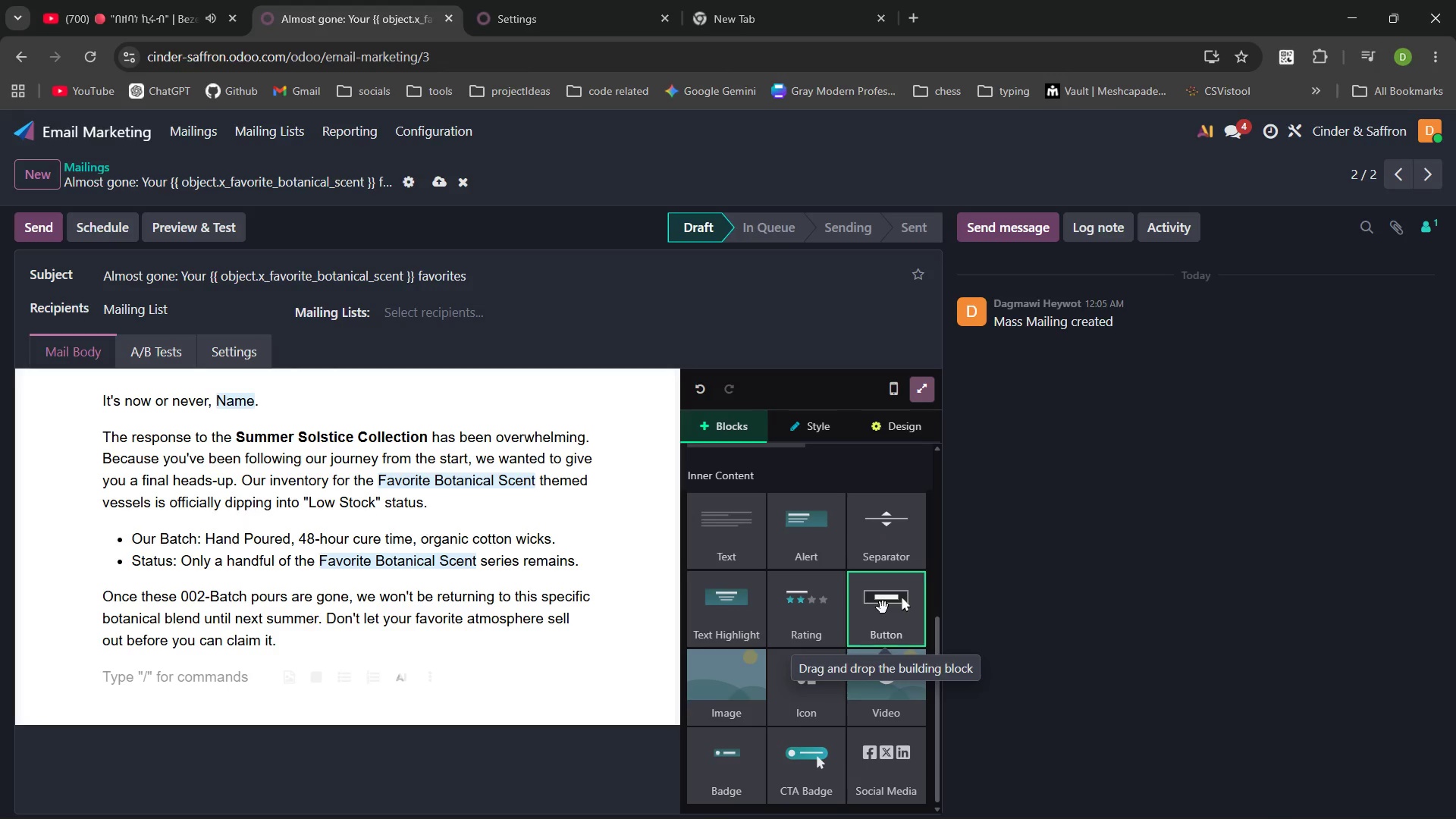 
left_click_drag(start_coordinate=[883, 607], to_coordinate=[237, 709])
 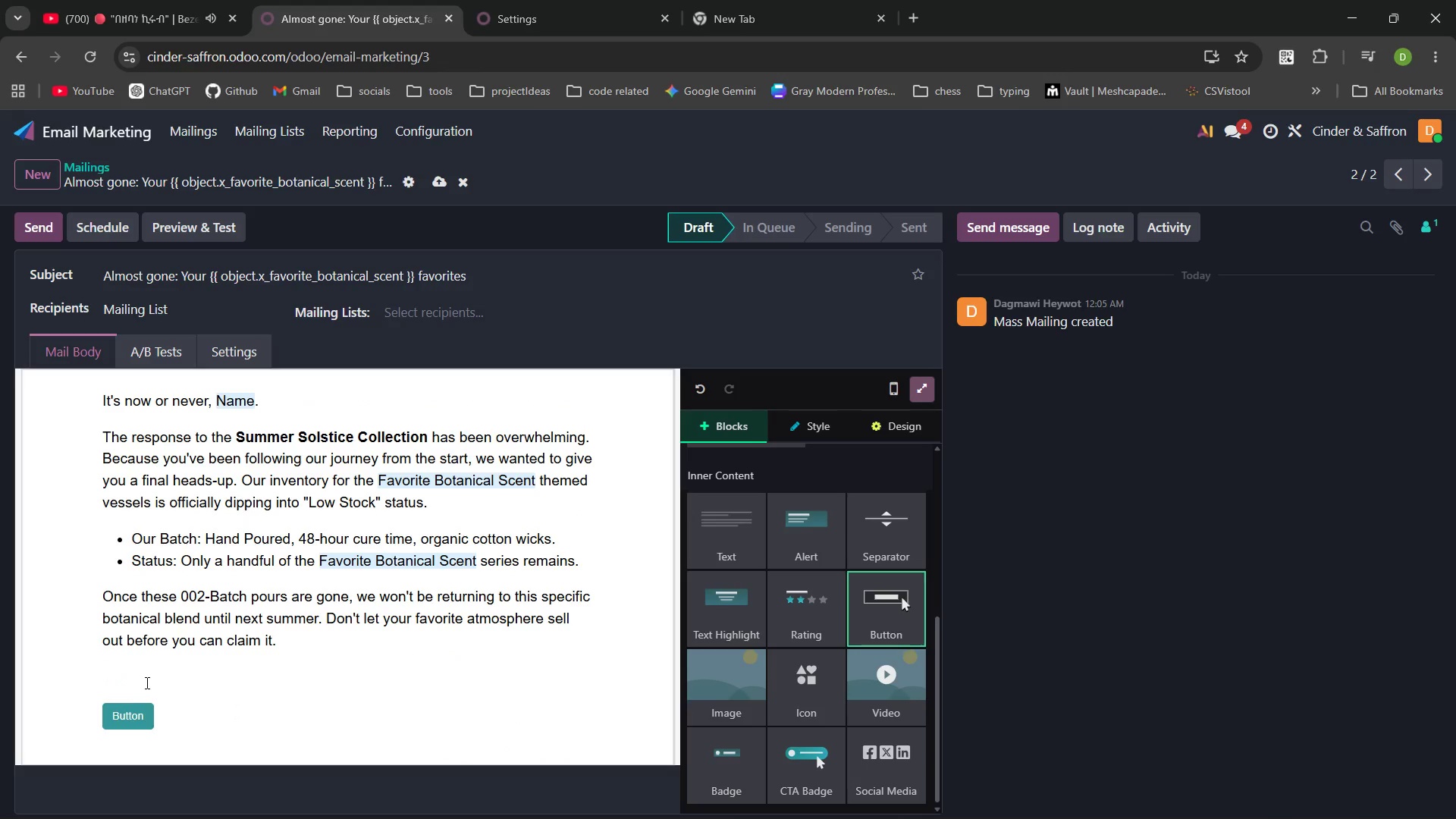 
left_click([146, 680])
 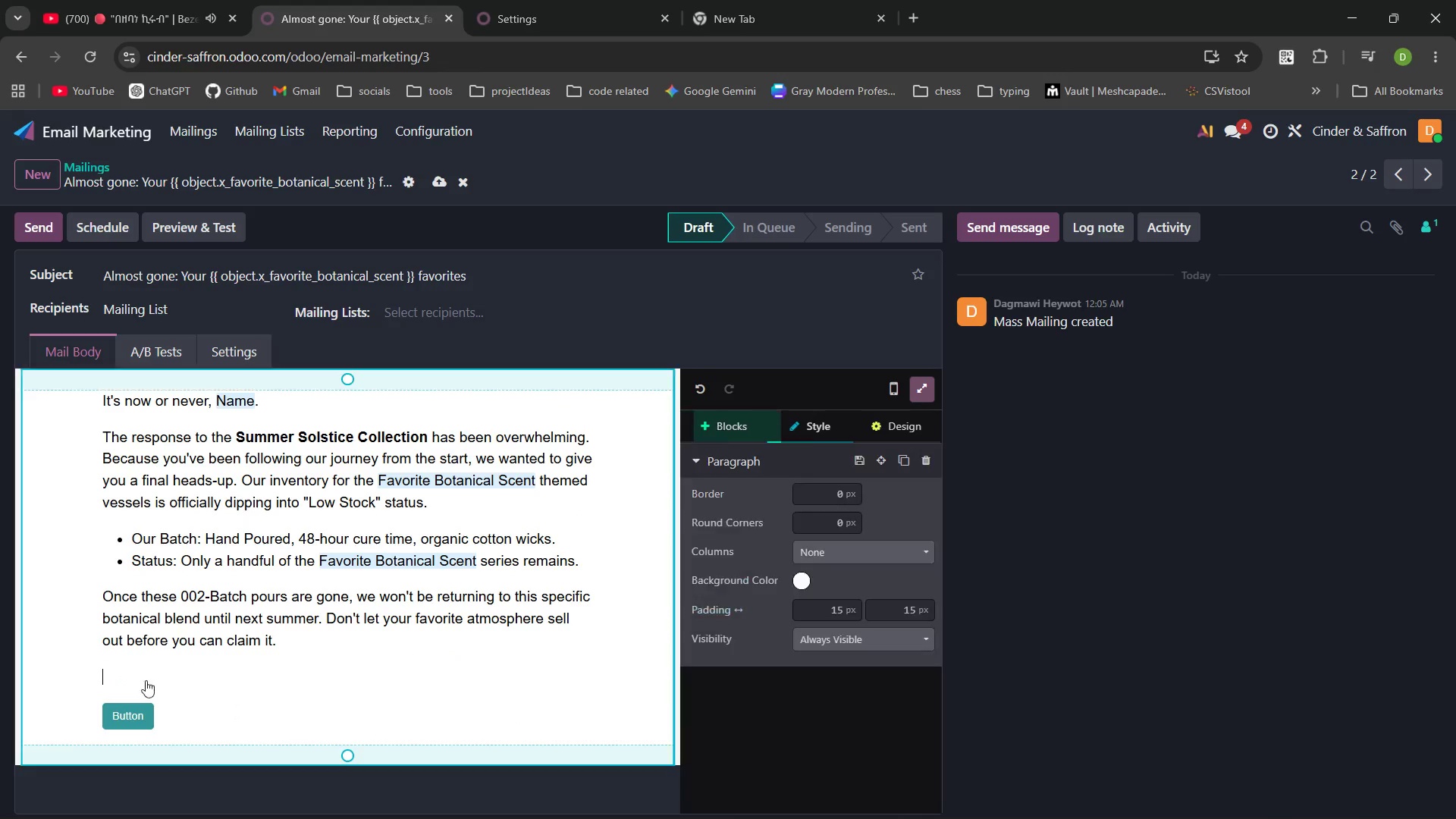 
key(Backspace)
 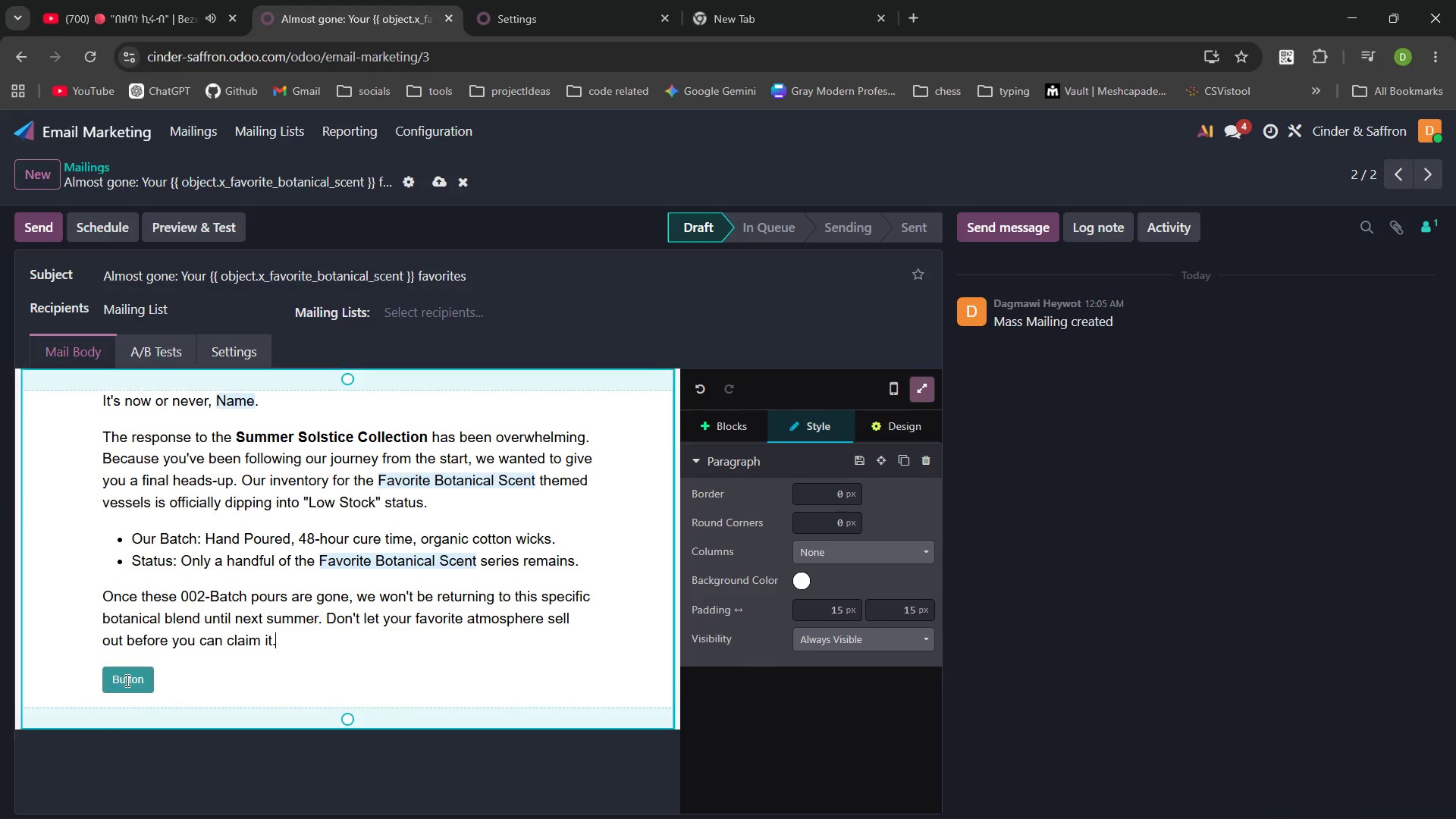 
double_click([126, 680])
 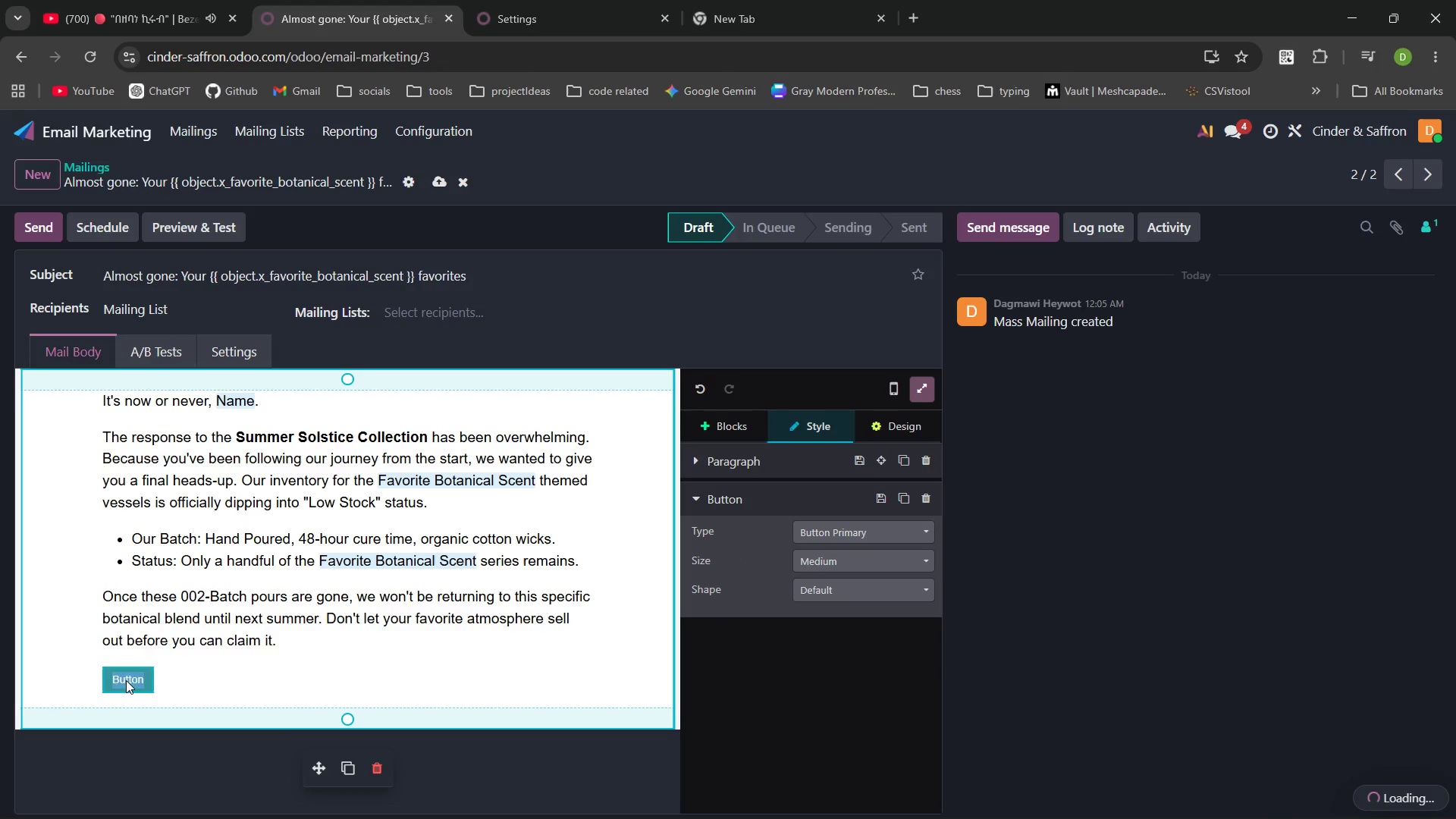 
triple_click([126, 680])
 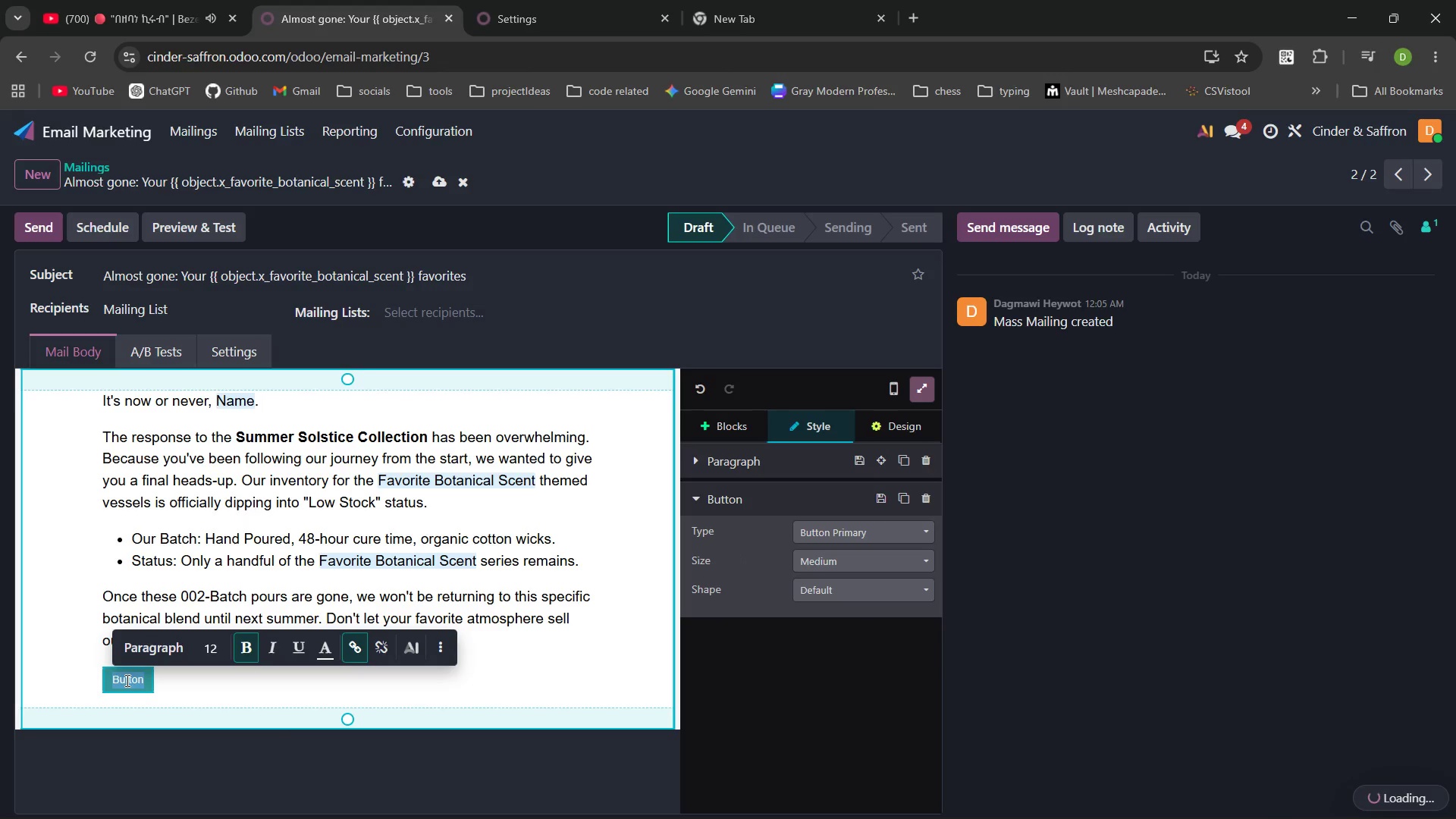 
key(Backspace)
 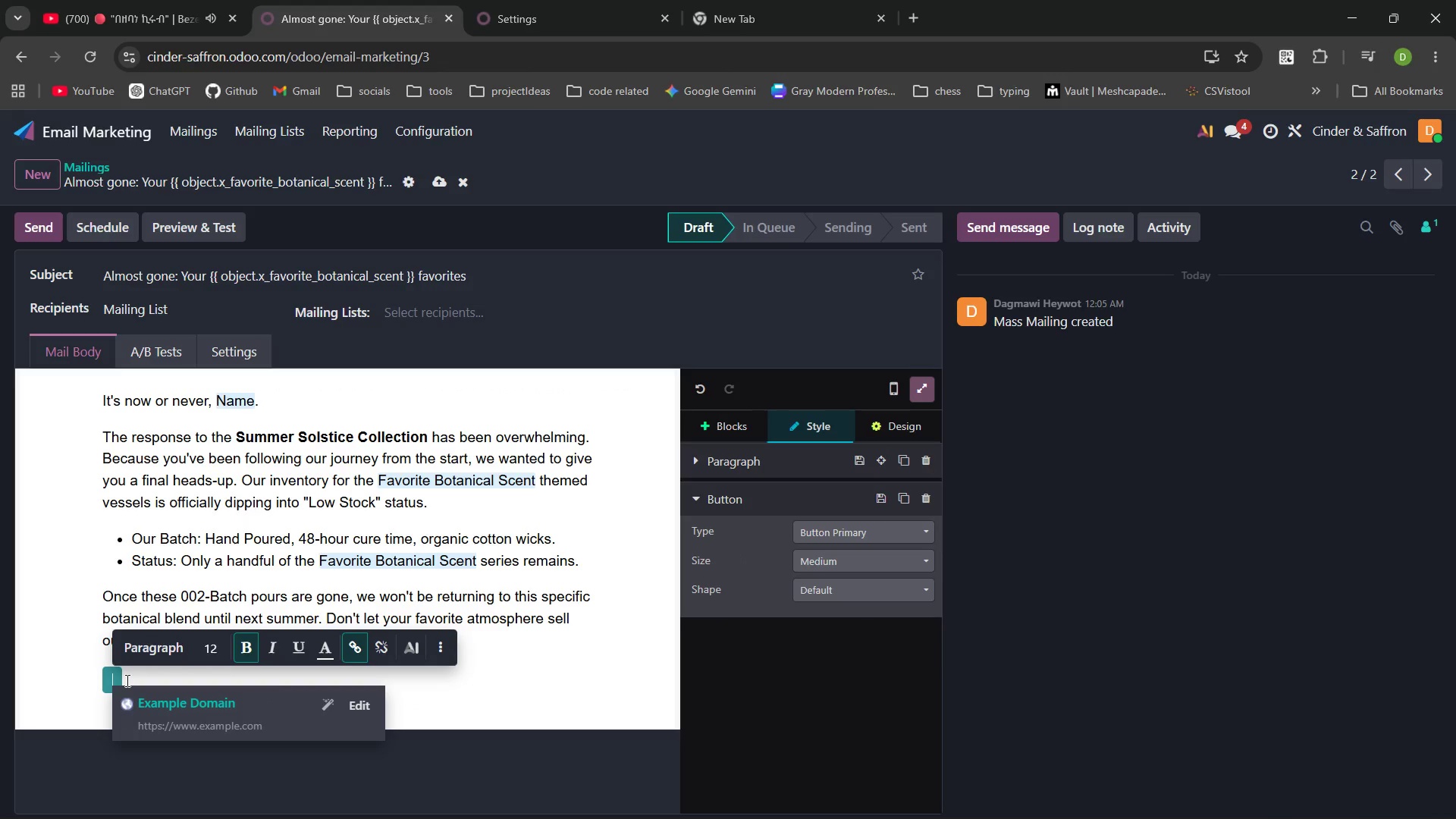 
type(Claim My Limite Edic)
key(Backspace)
type(tion candle)
 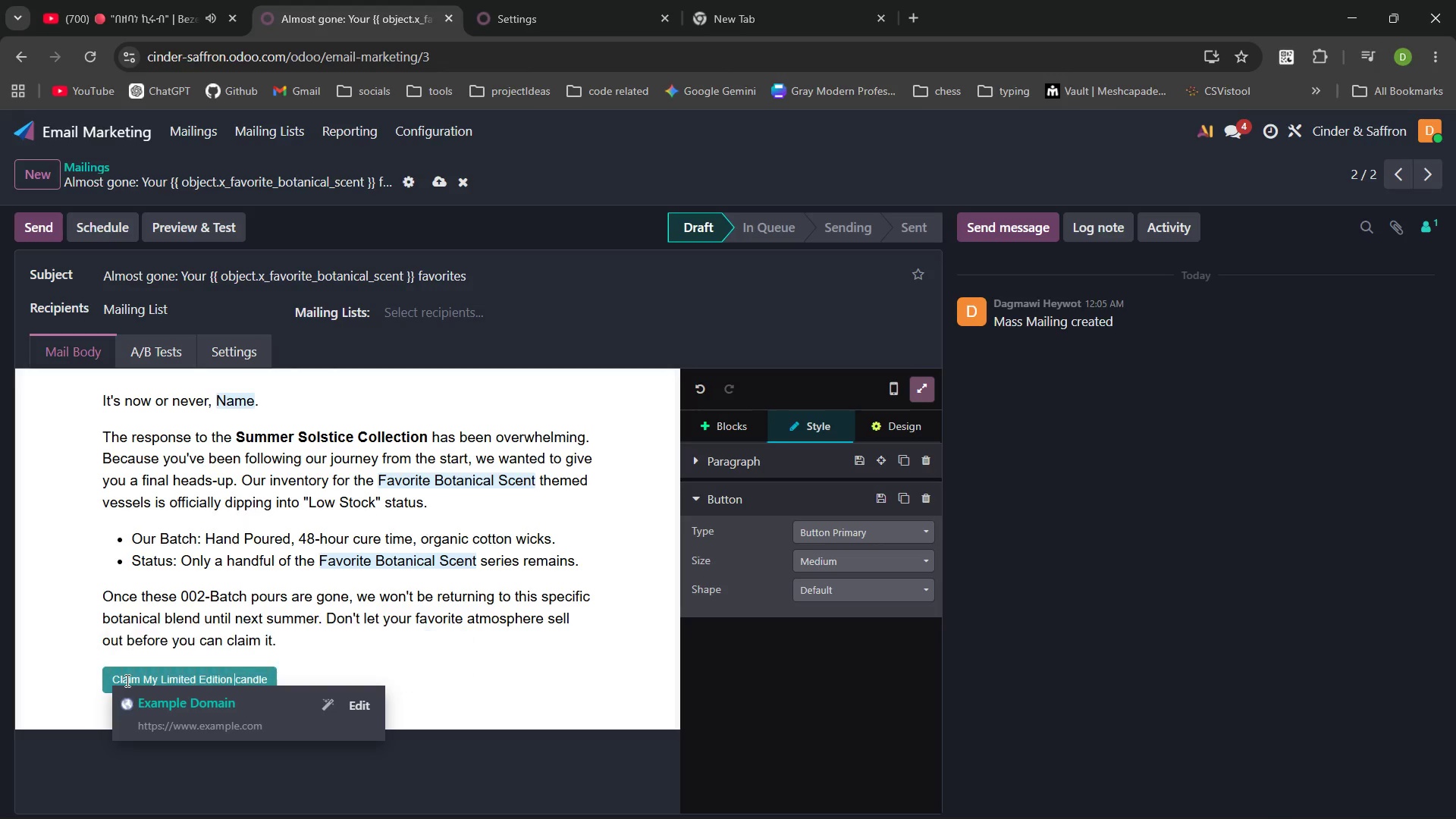 
key(Control+ArrowLeft)
 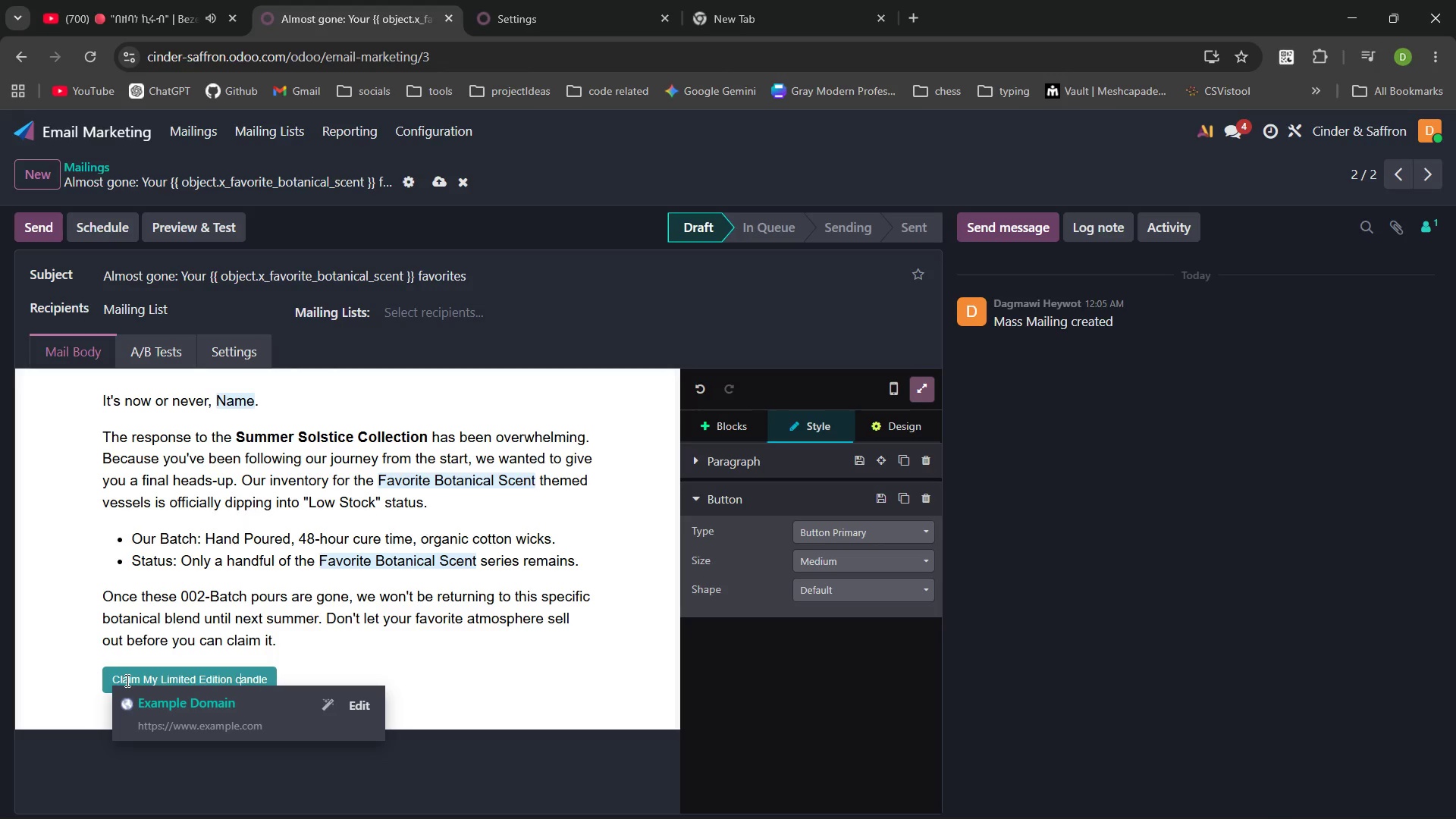 
key(ArrowRight)
 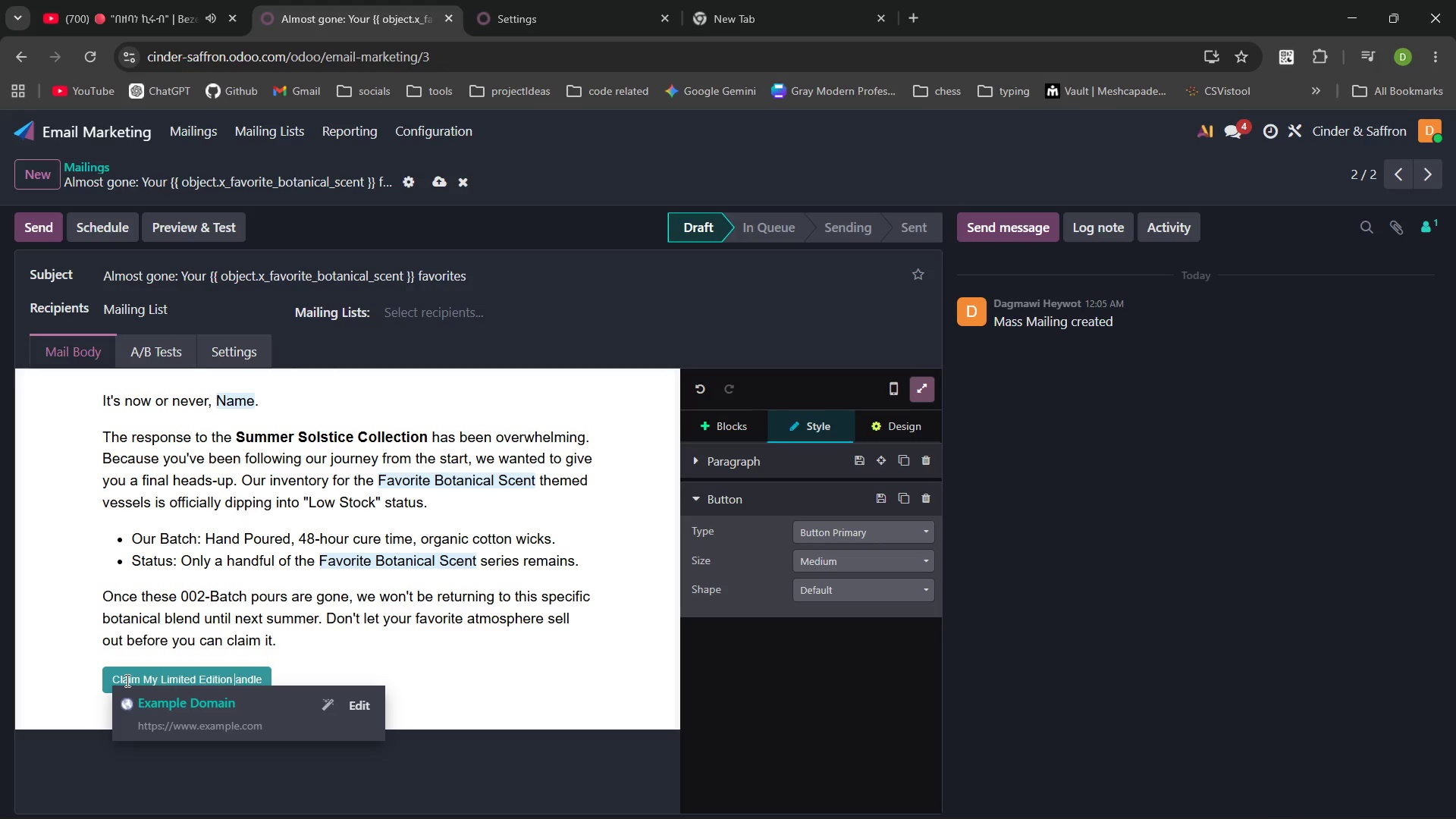 
key(Backspace)
 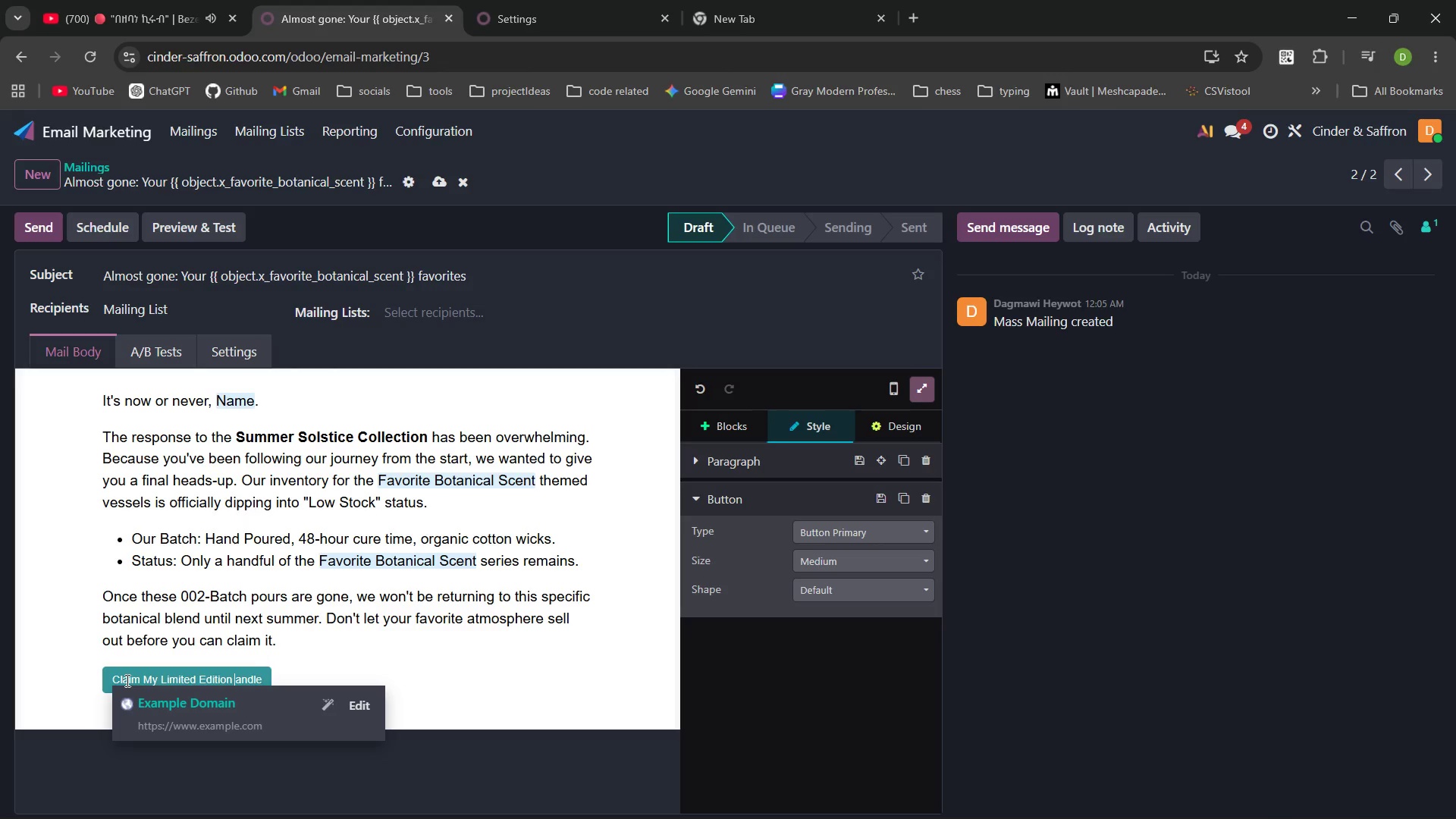 
key(Shift+ShiftLeft)
 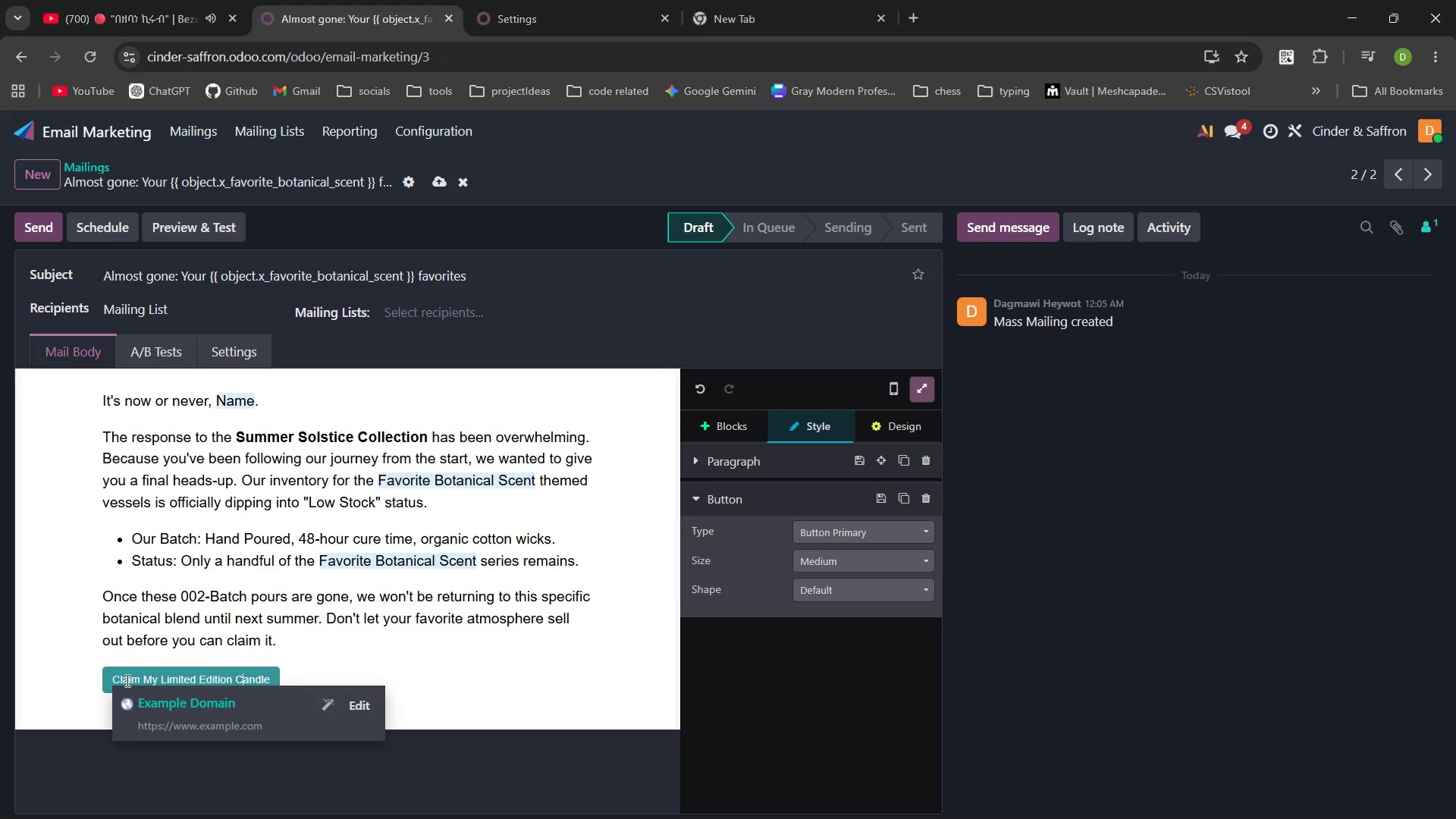 
key(Shift+C)
 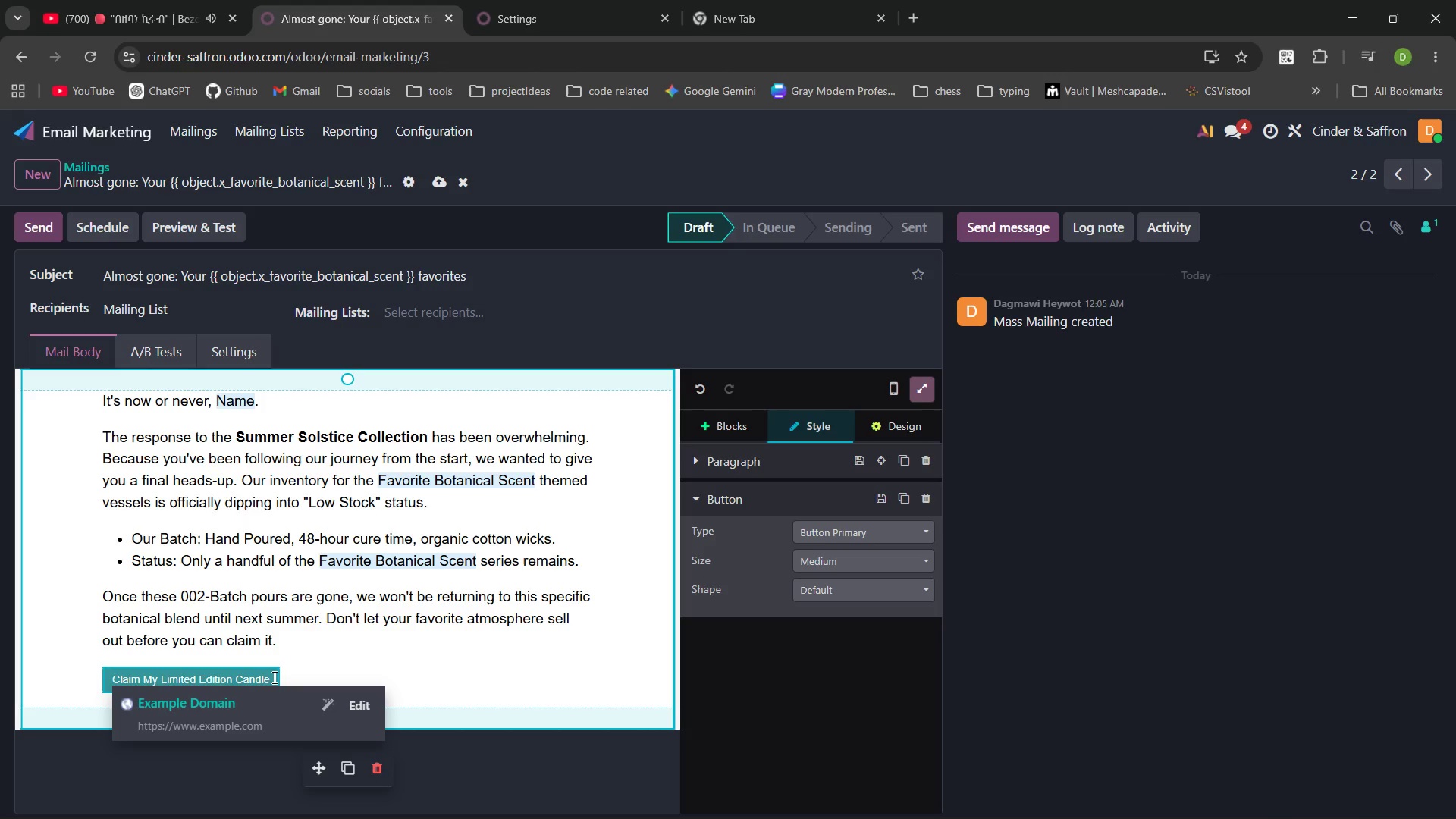 
left_click([273, 677])
 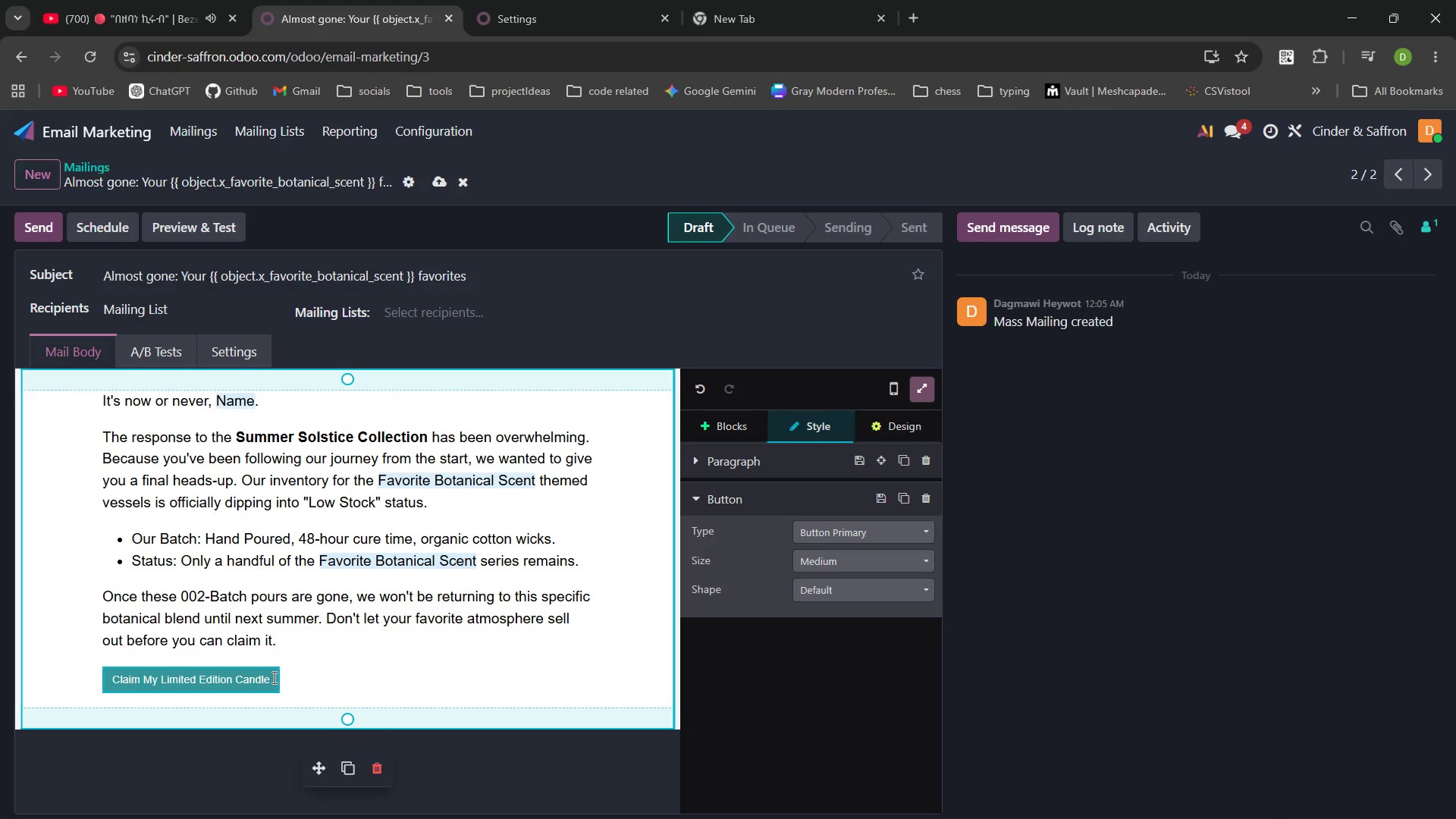 
left_click_drag(start_coordinate=[273, 677], to_coordinate=[108, 678])
 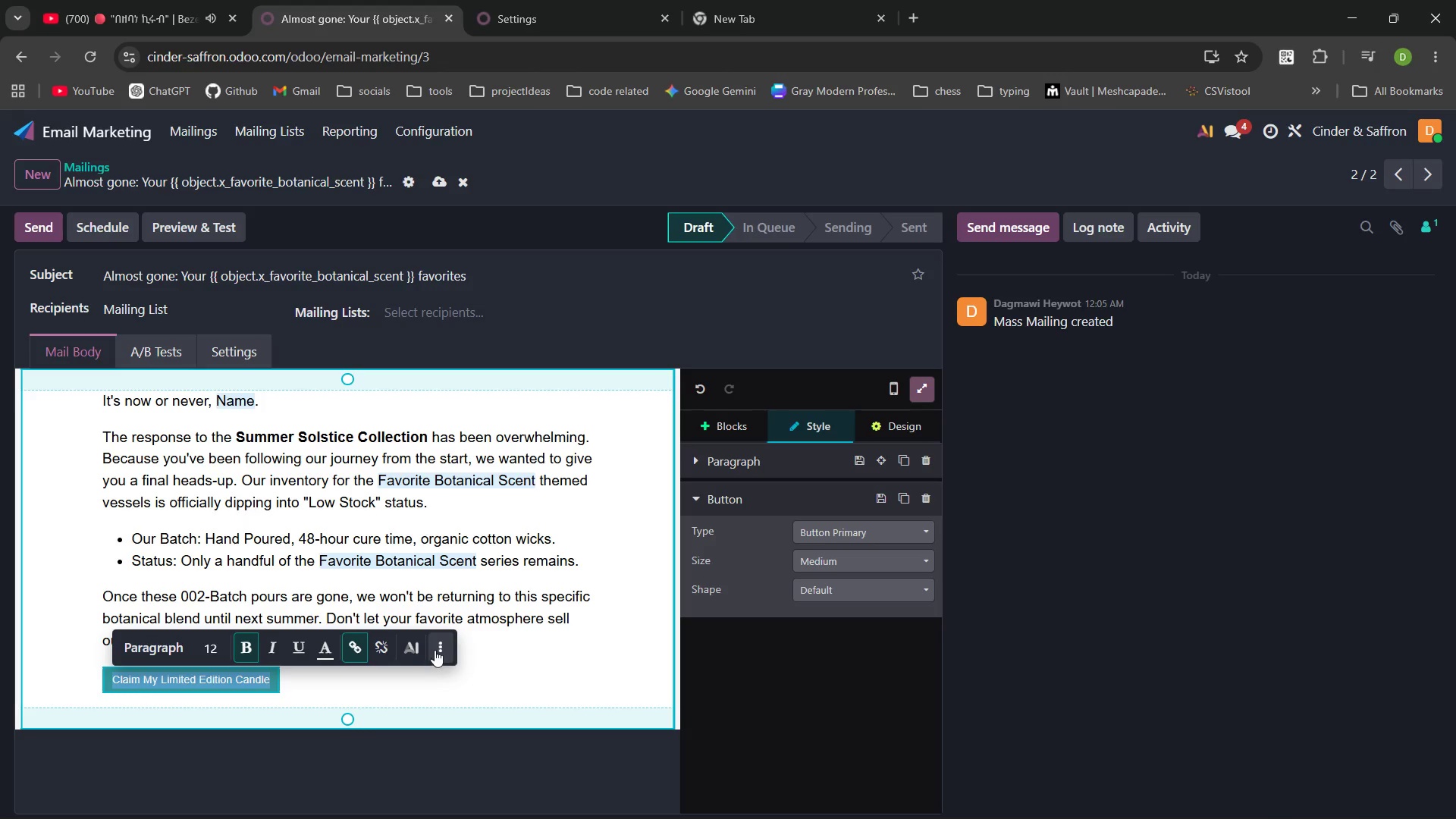 
left_click([435, 649])
 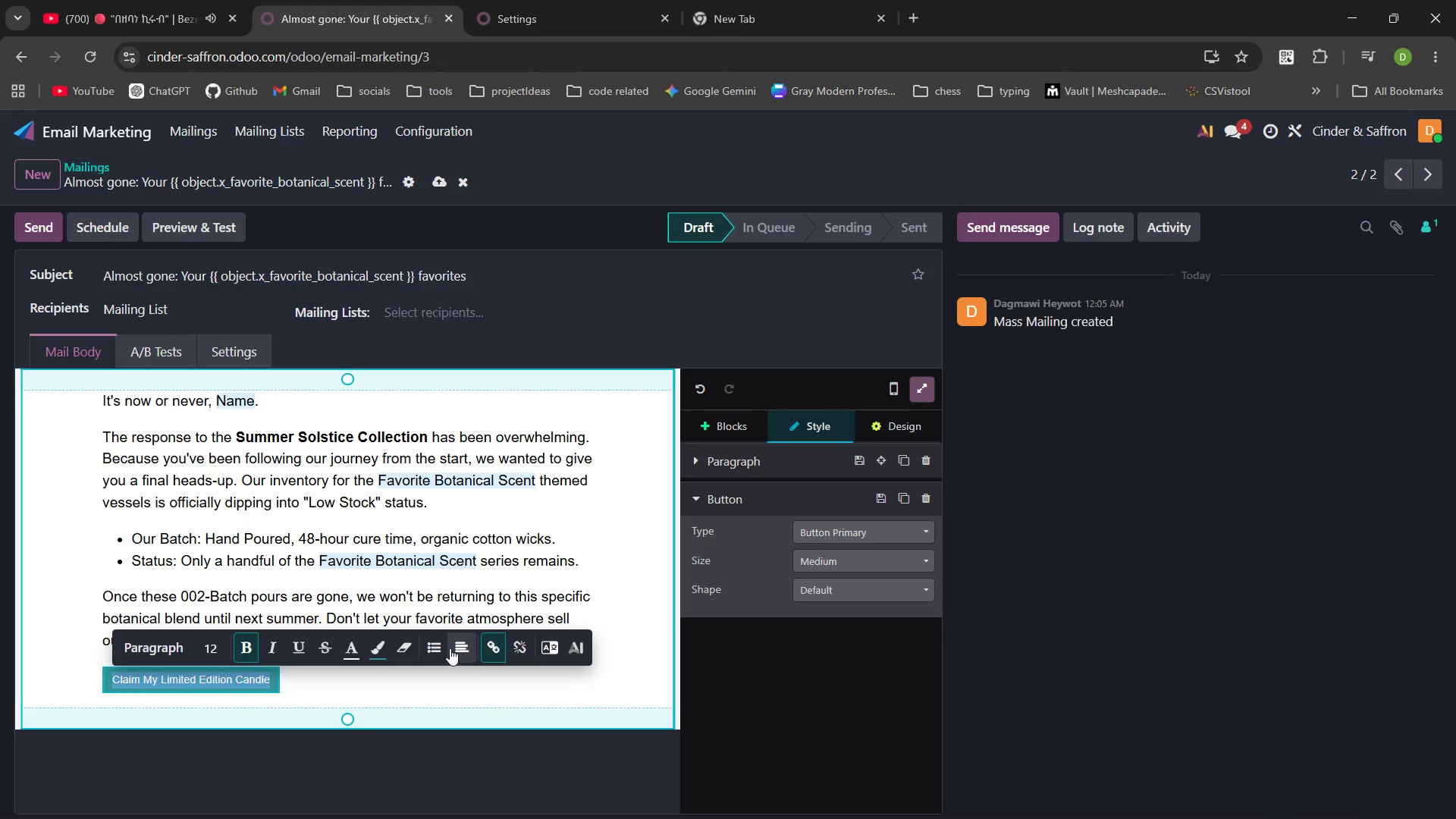 
left_click([444, 648])
 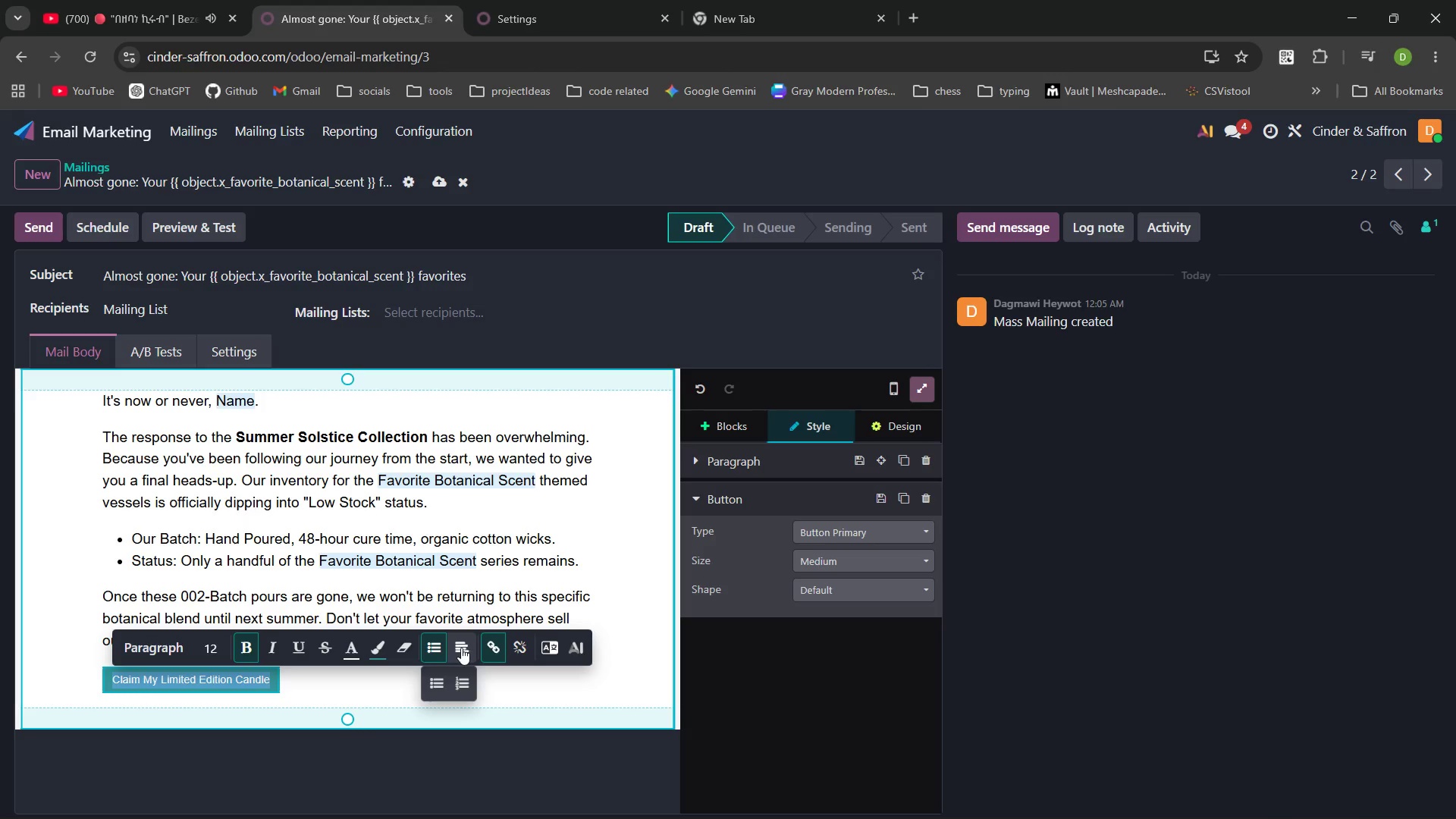 
left_click([462, 648])
 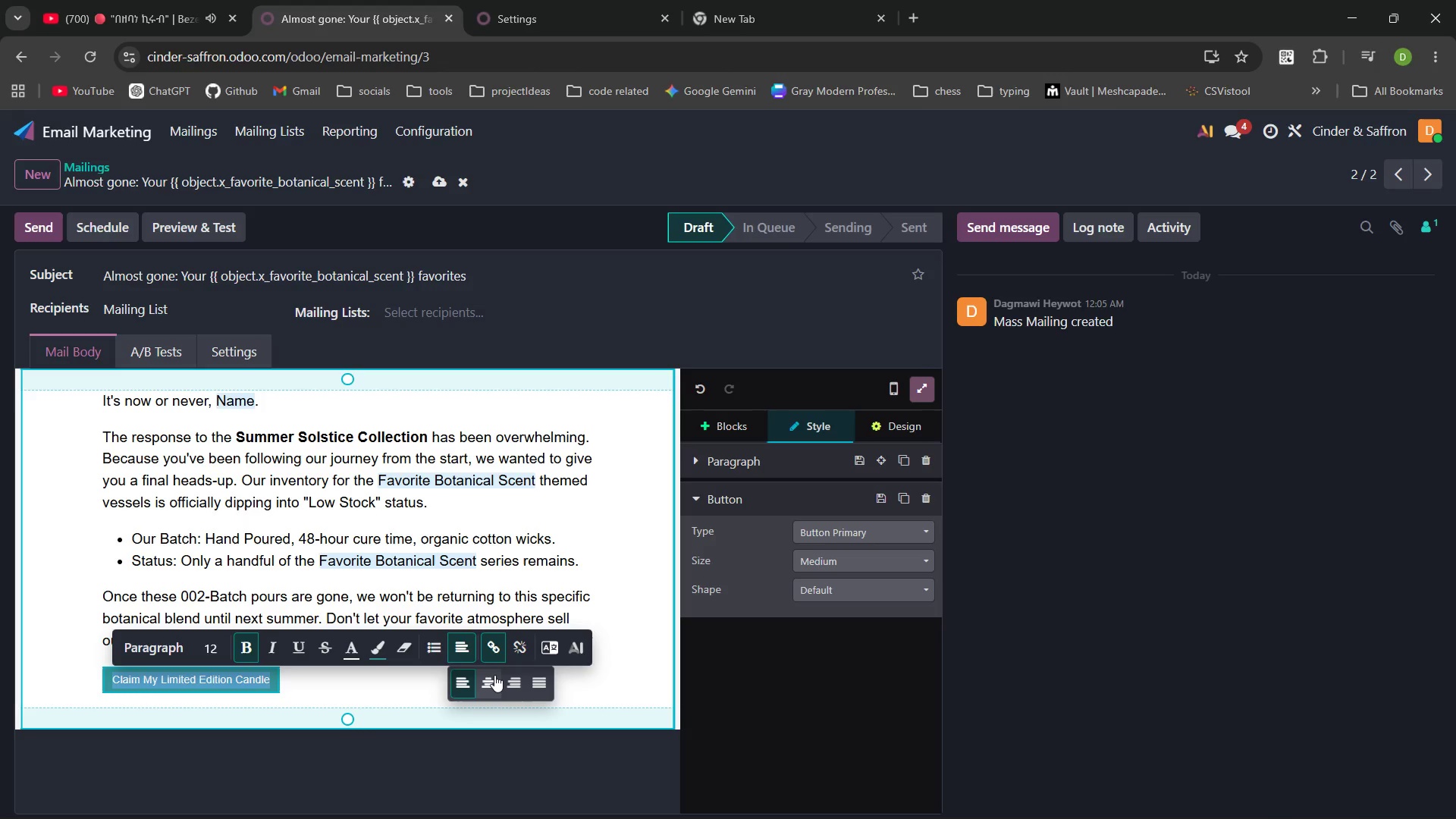 
left_click([494, 675])
 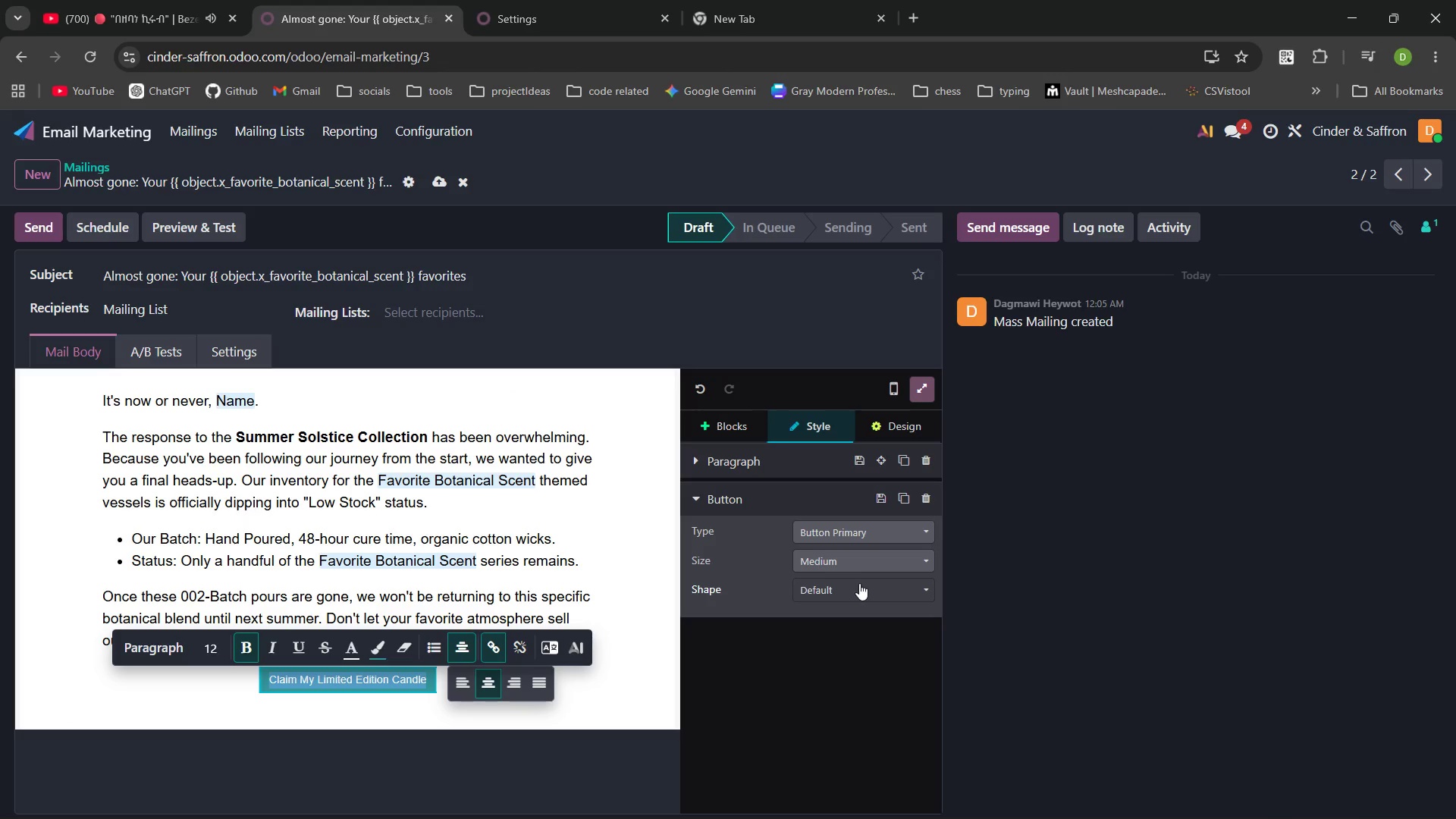 
left_click([878, 557])
 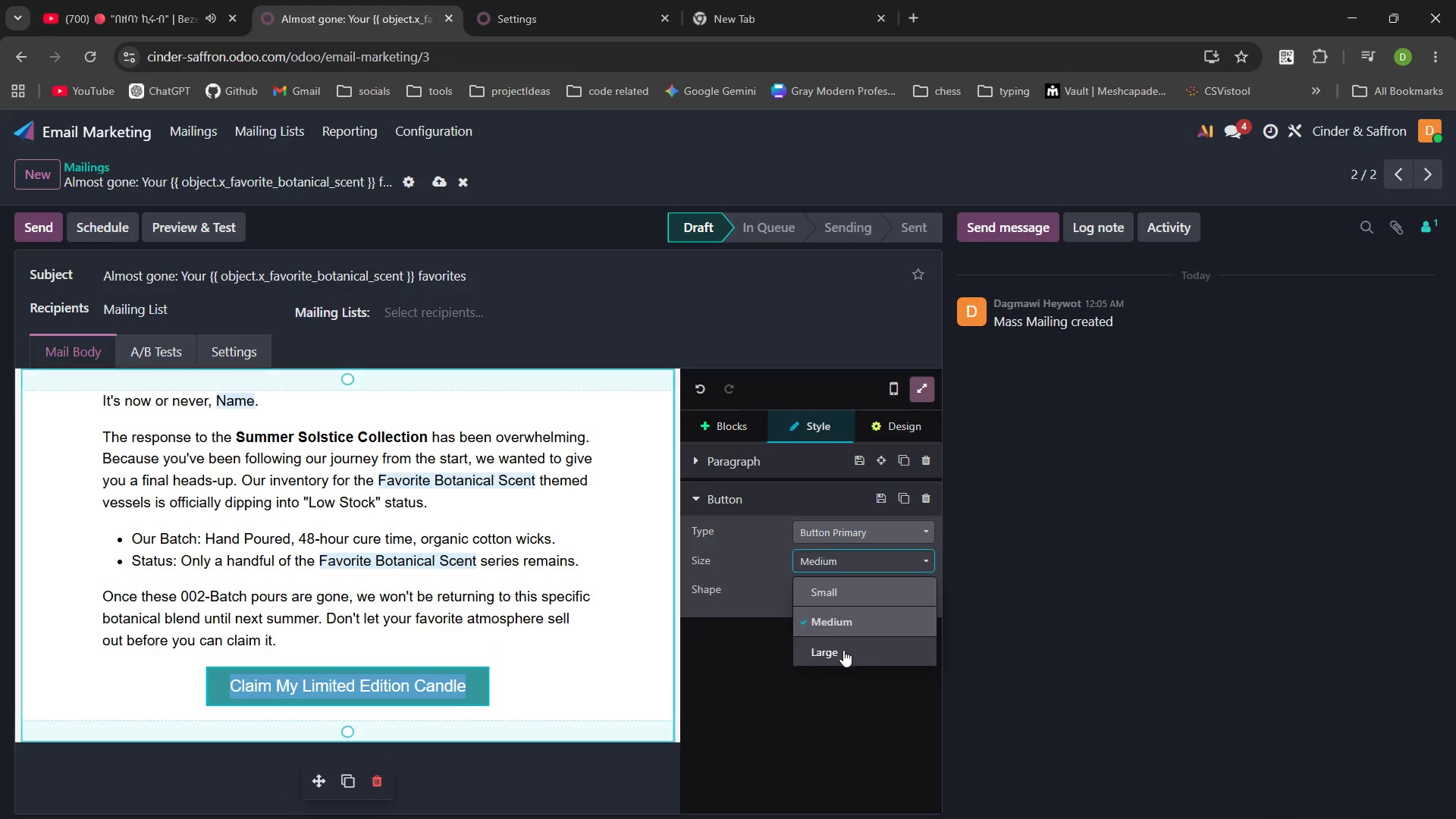 
left_click([843, 650])
 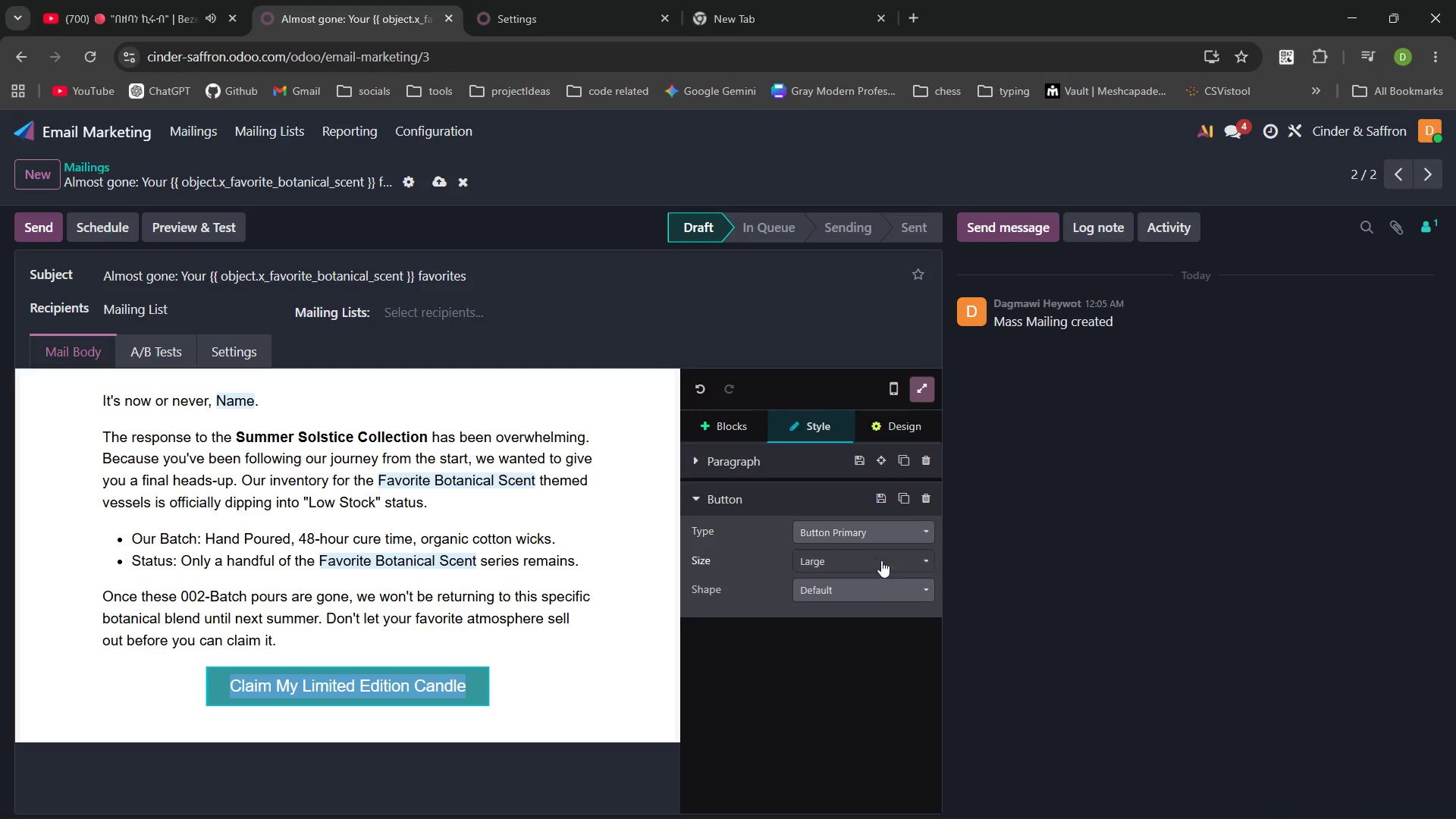 
left_click([877, 584])
 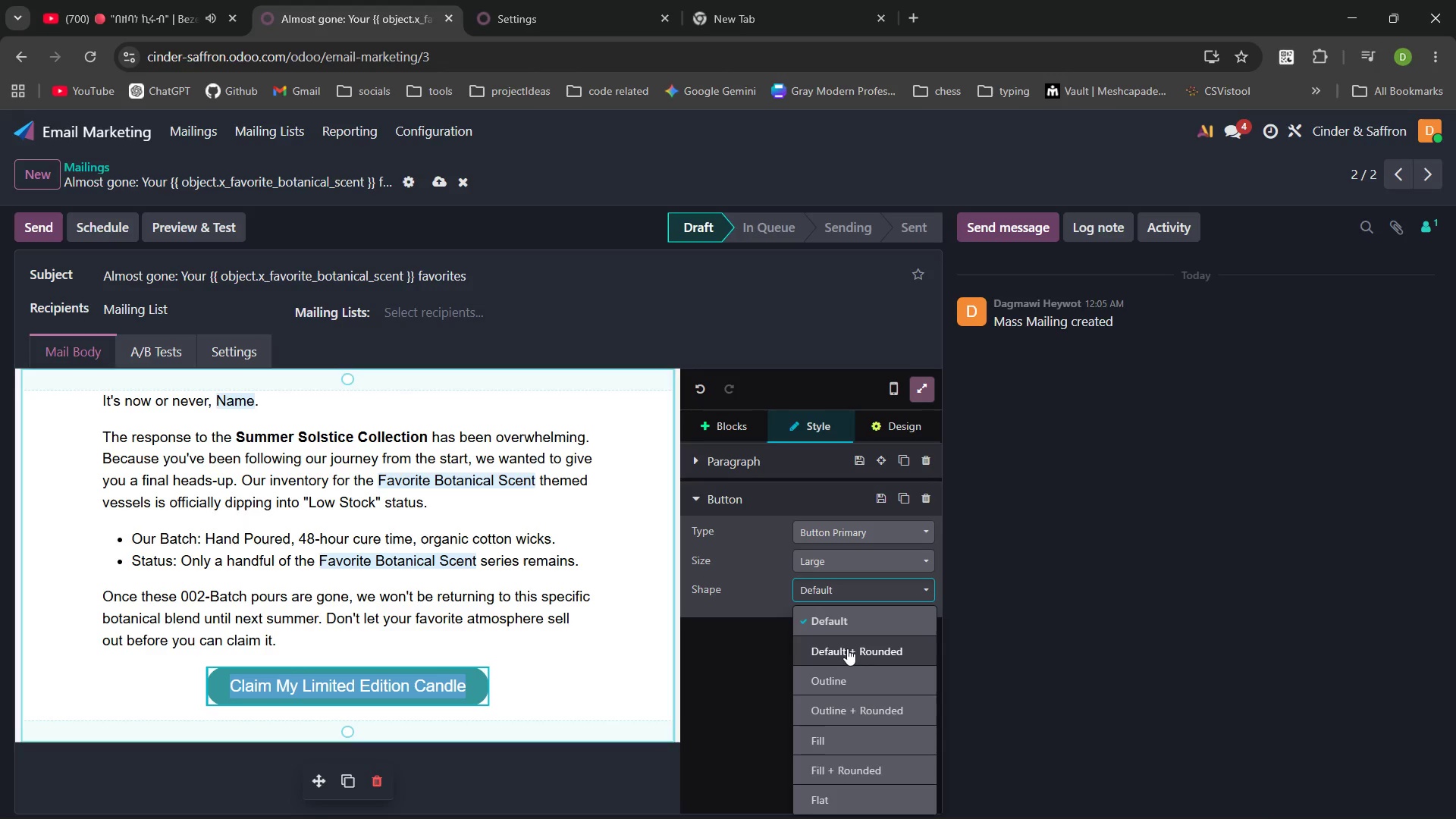 
left_click([847, 648])
 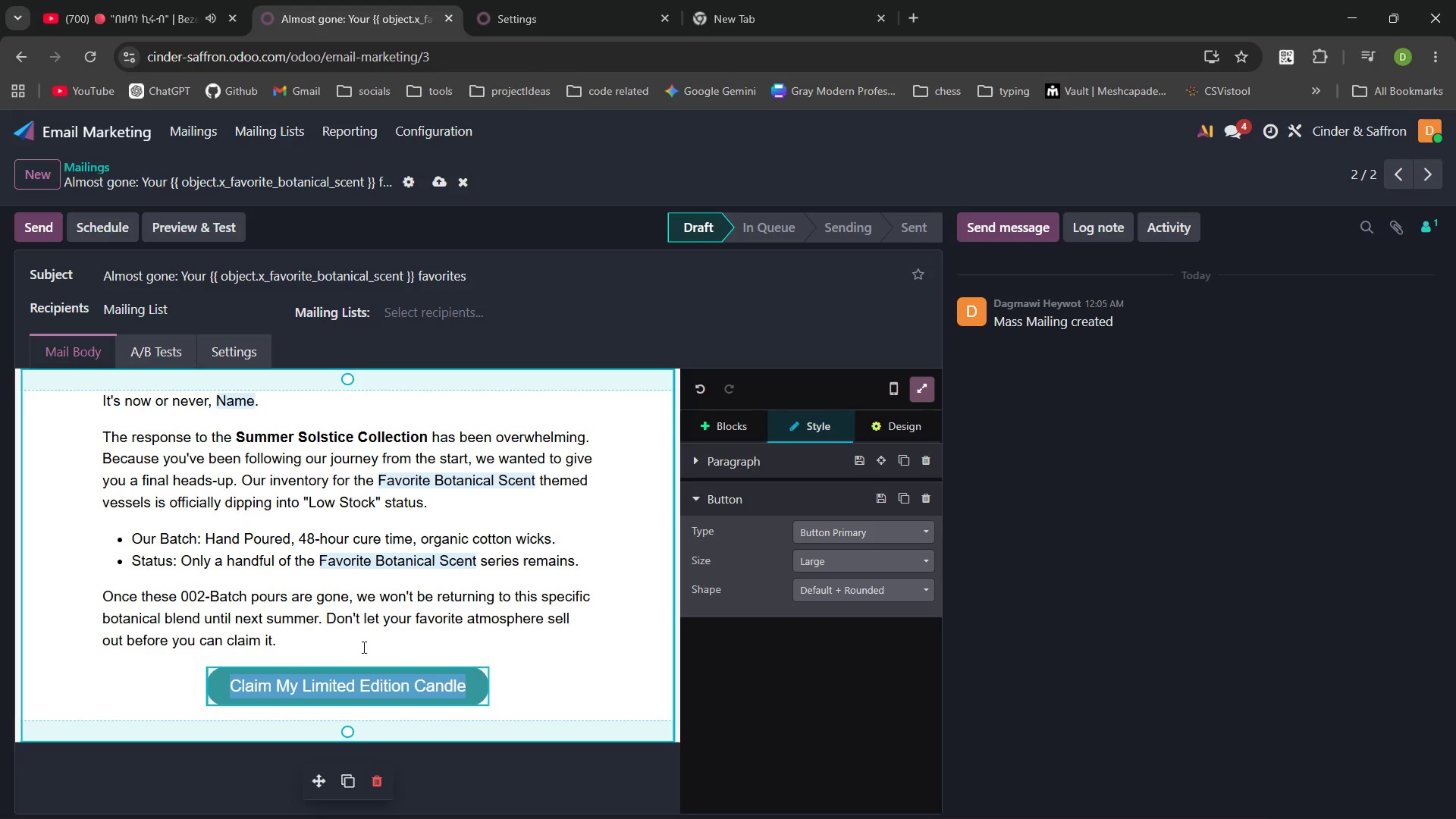 
left_click([350, 637])
 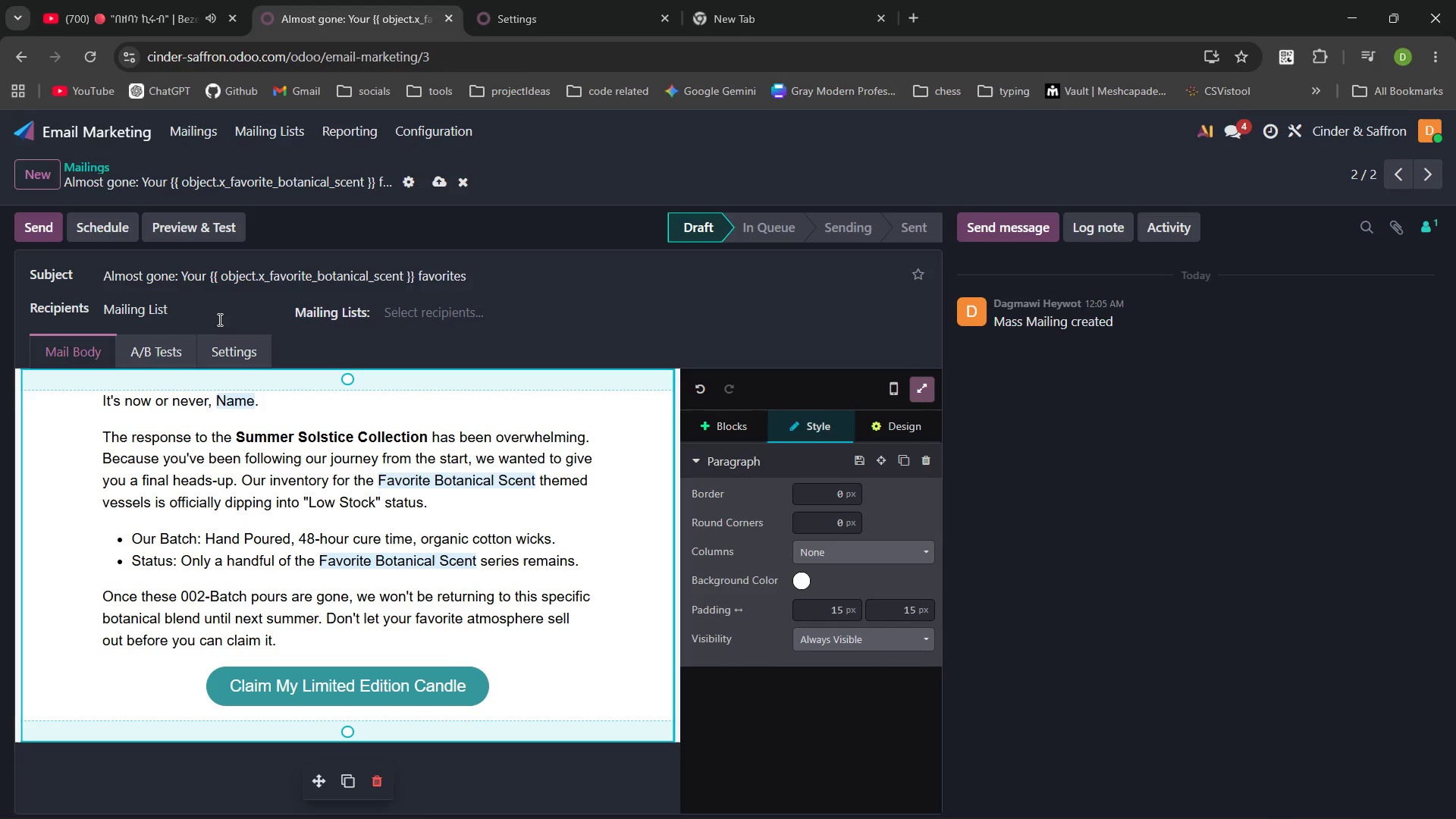 
wait(5.56)
 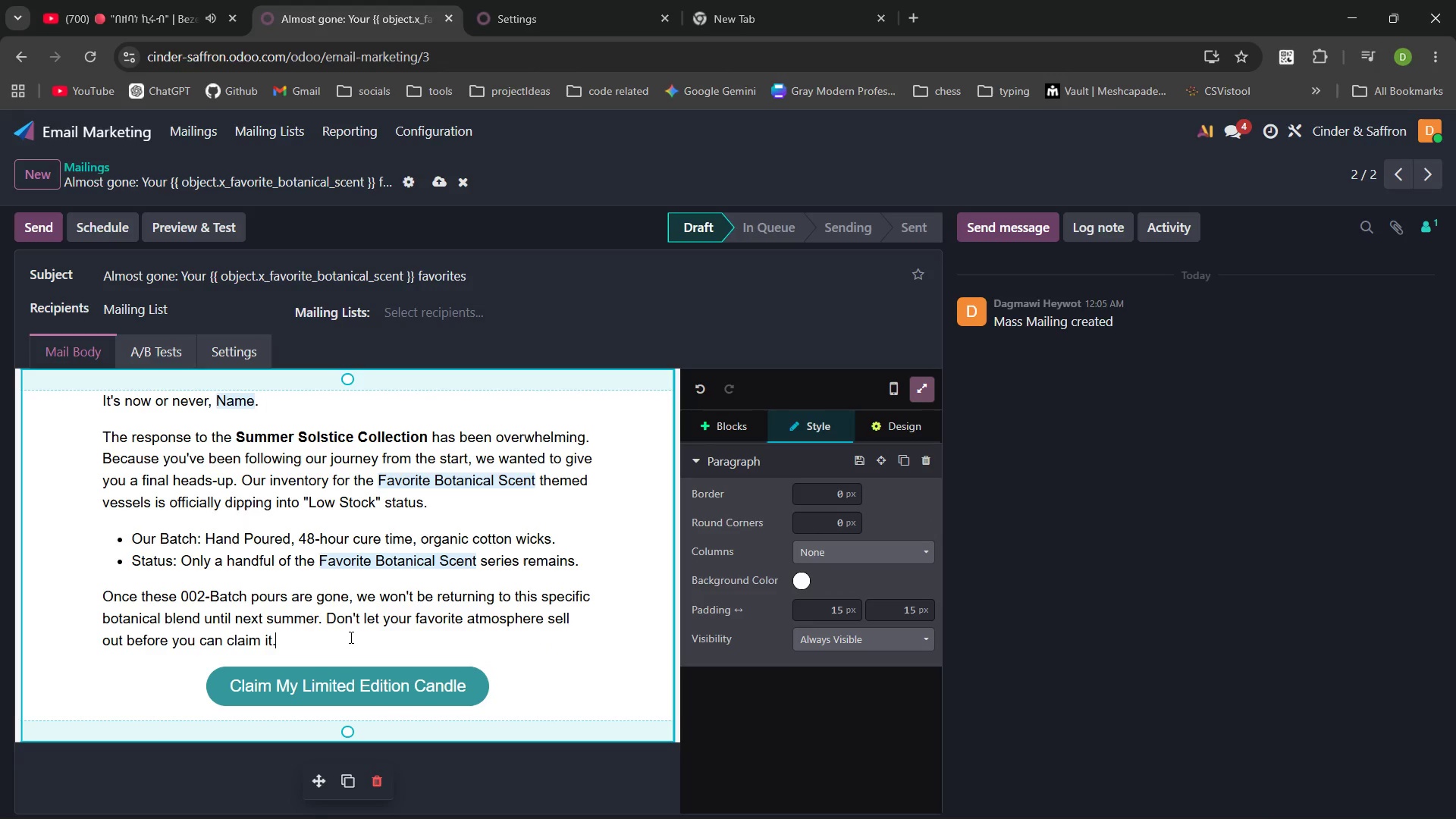 
left_click([247, 309])
 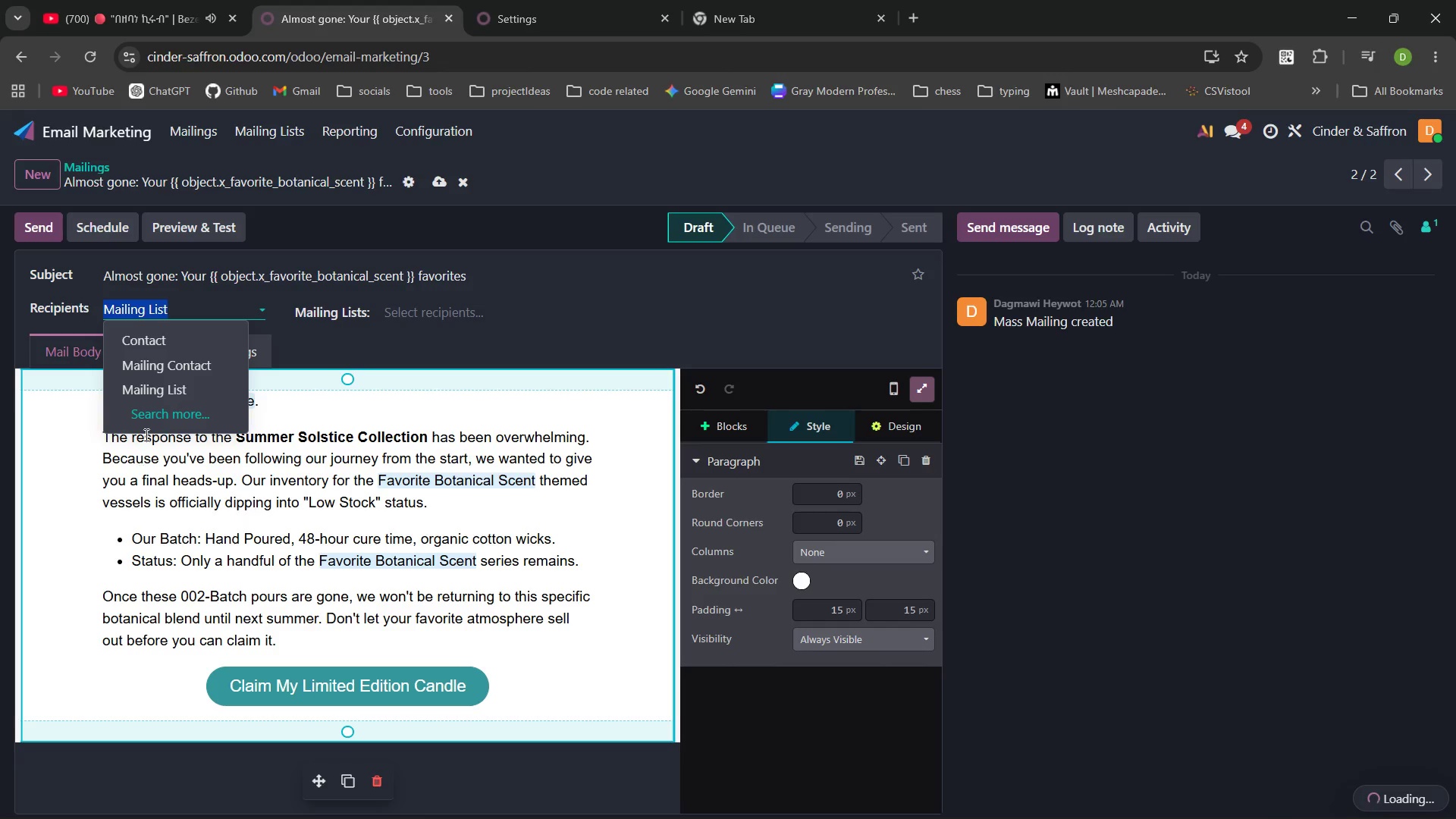 
left_click([178, 362])
 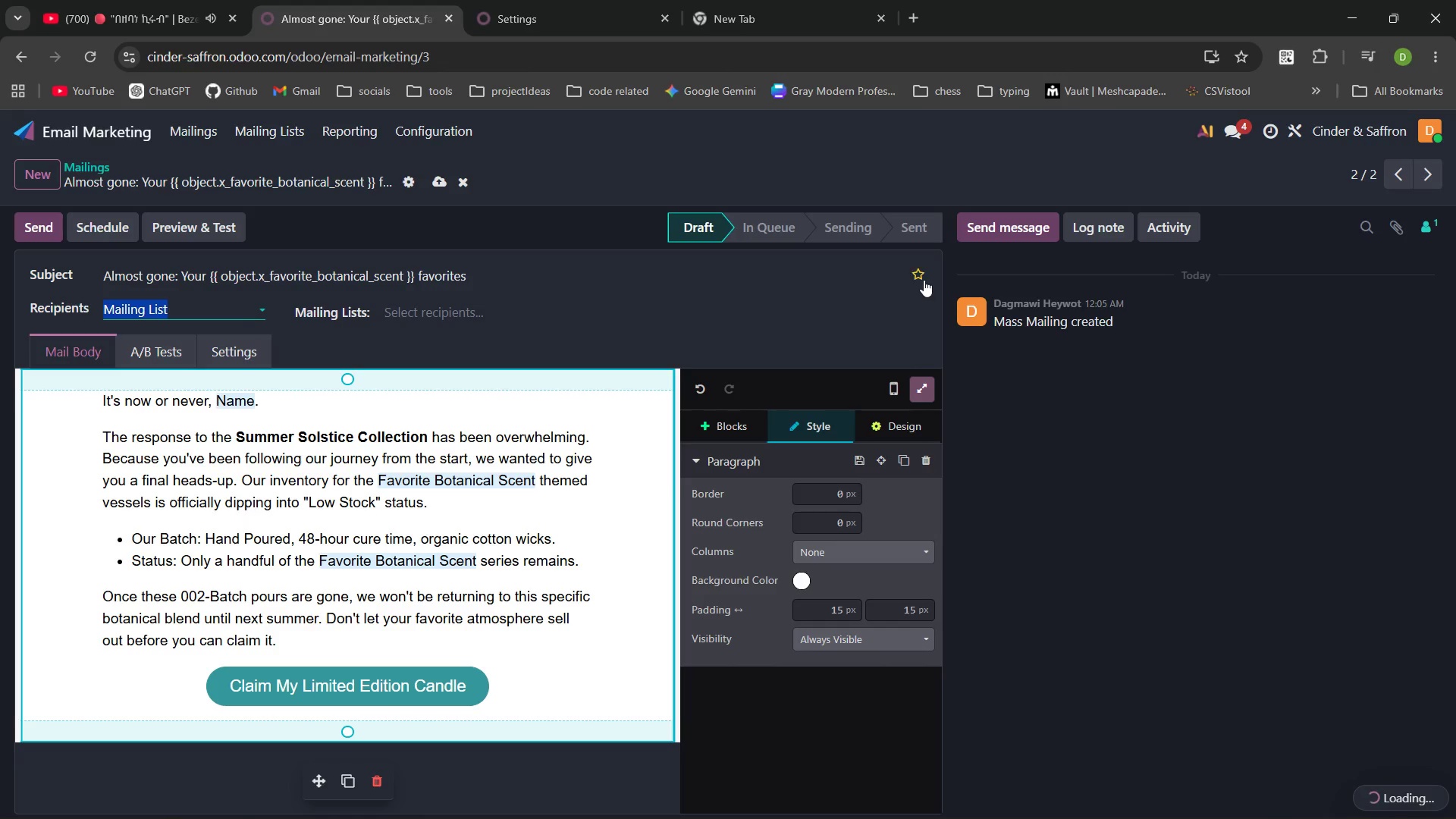 
left_click([918, 272])
 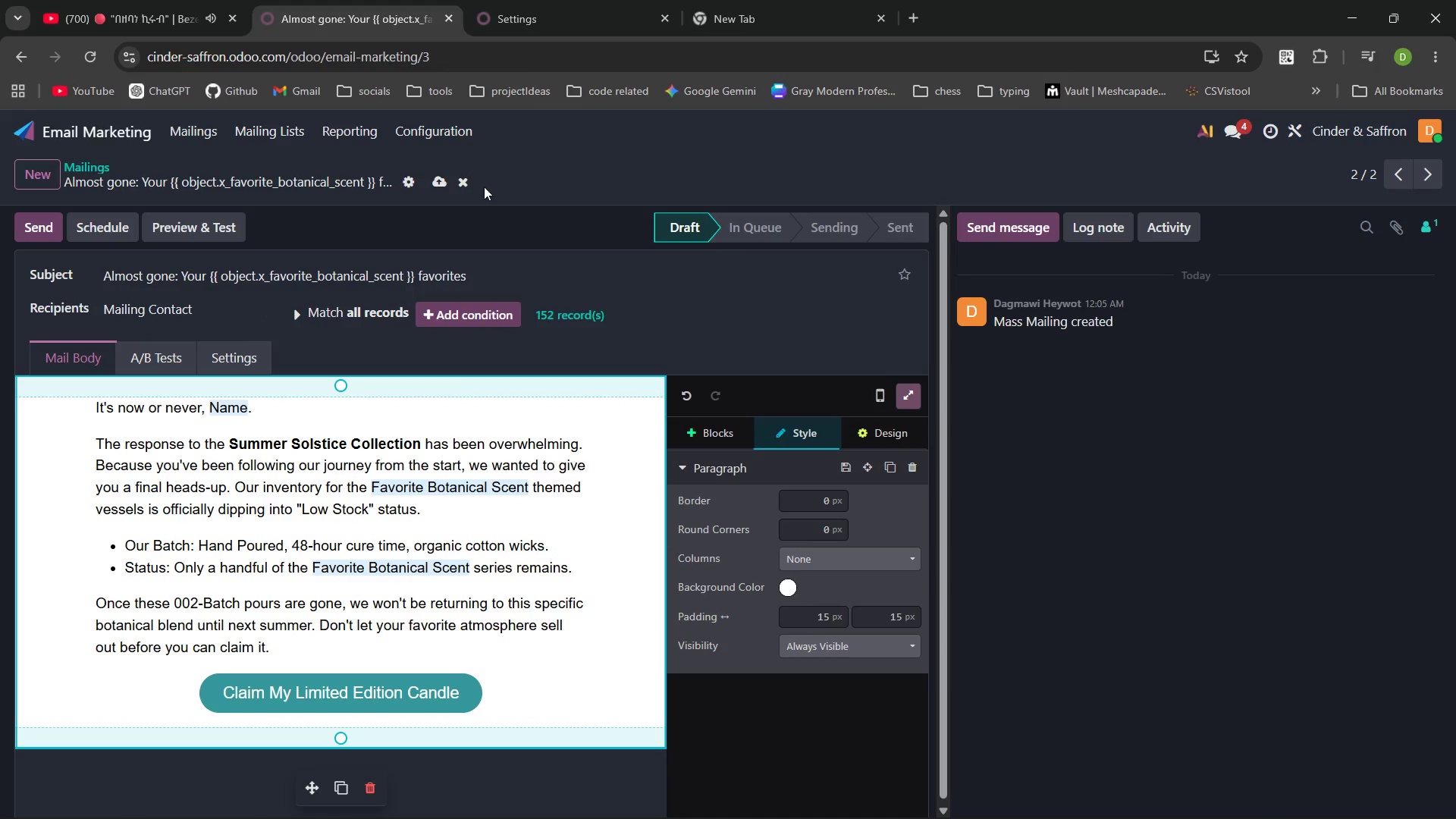 
left_click([432, 180])
 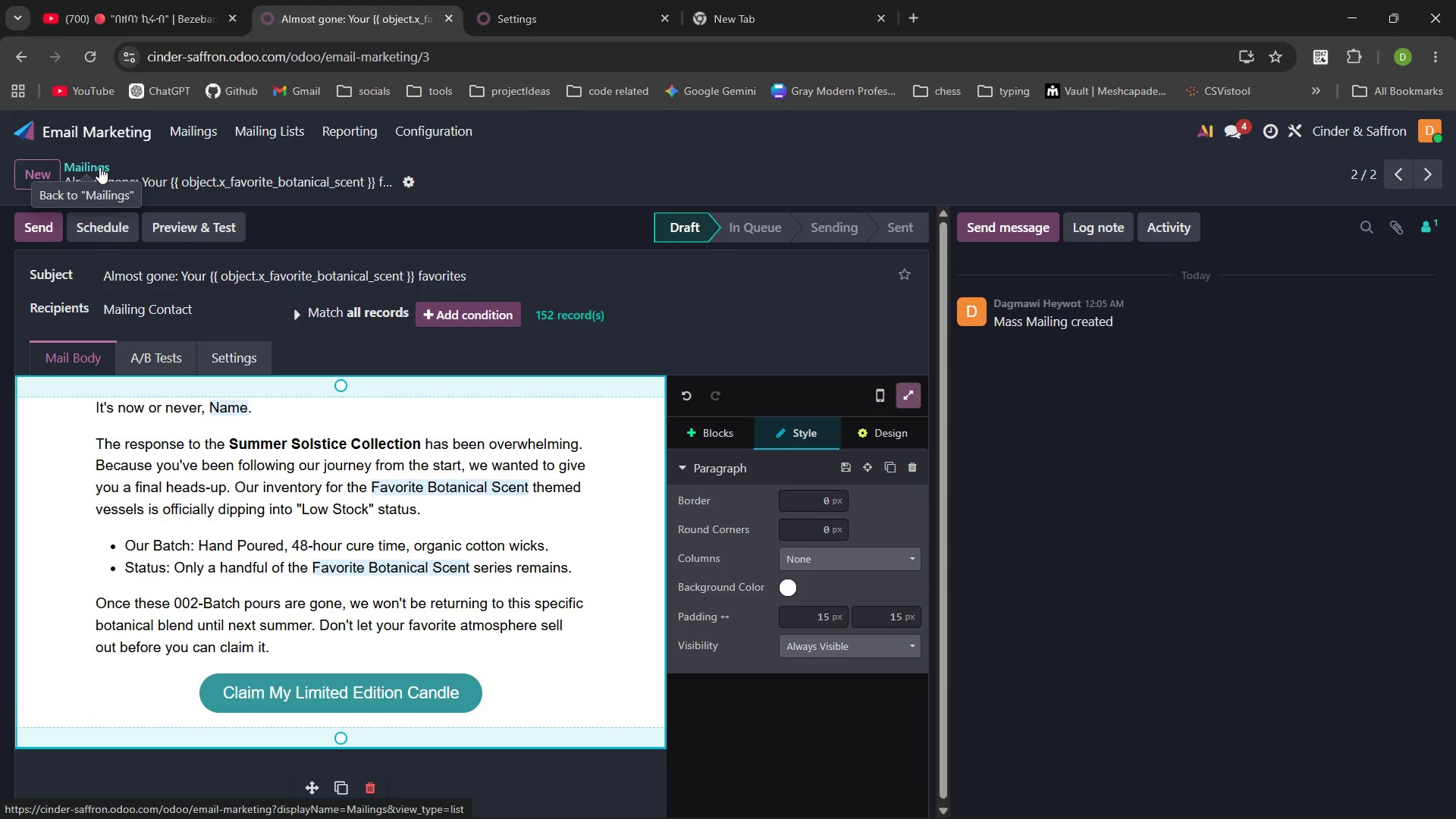 
wait(11.39)
 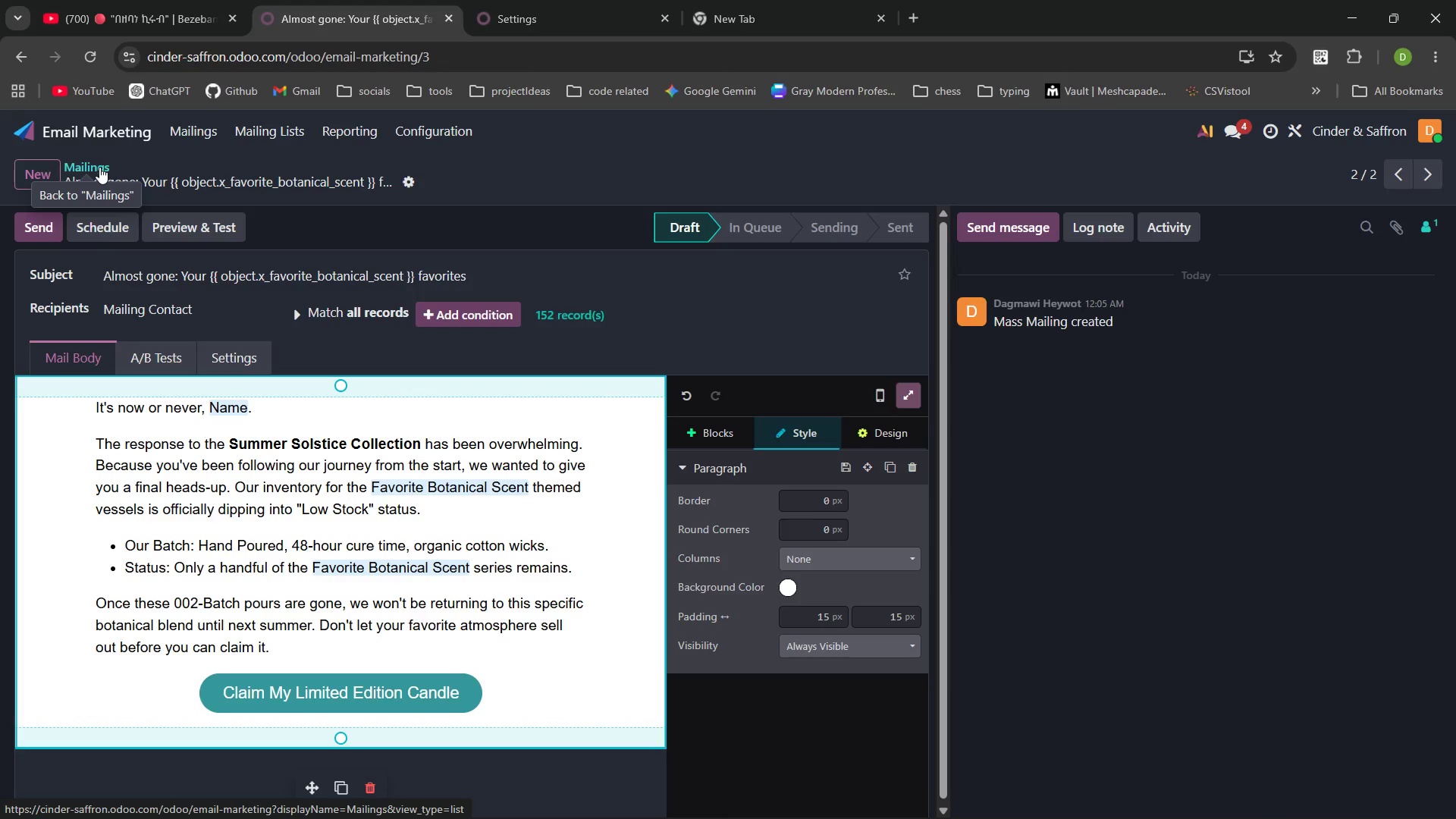 
left_click([99, 167])
 